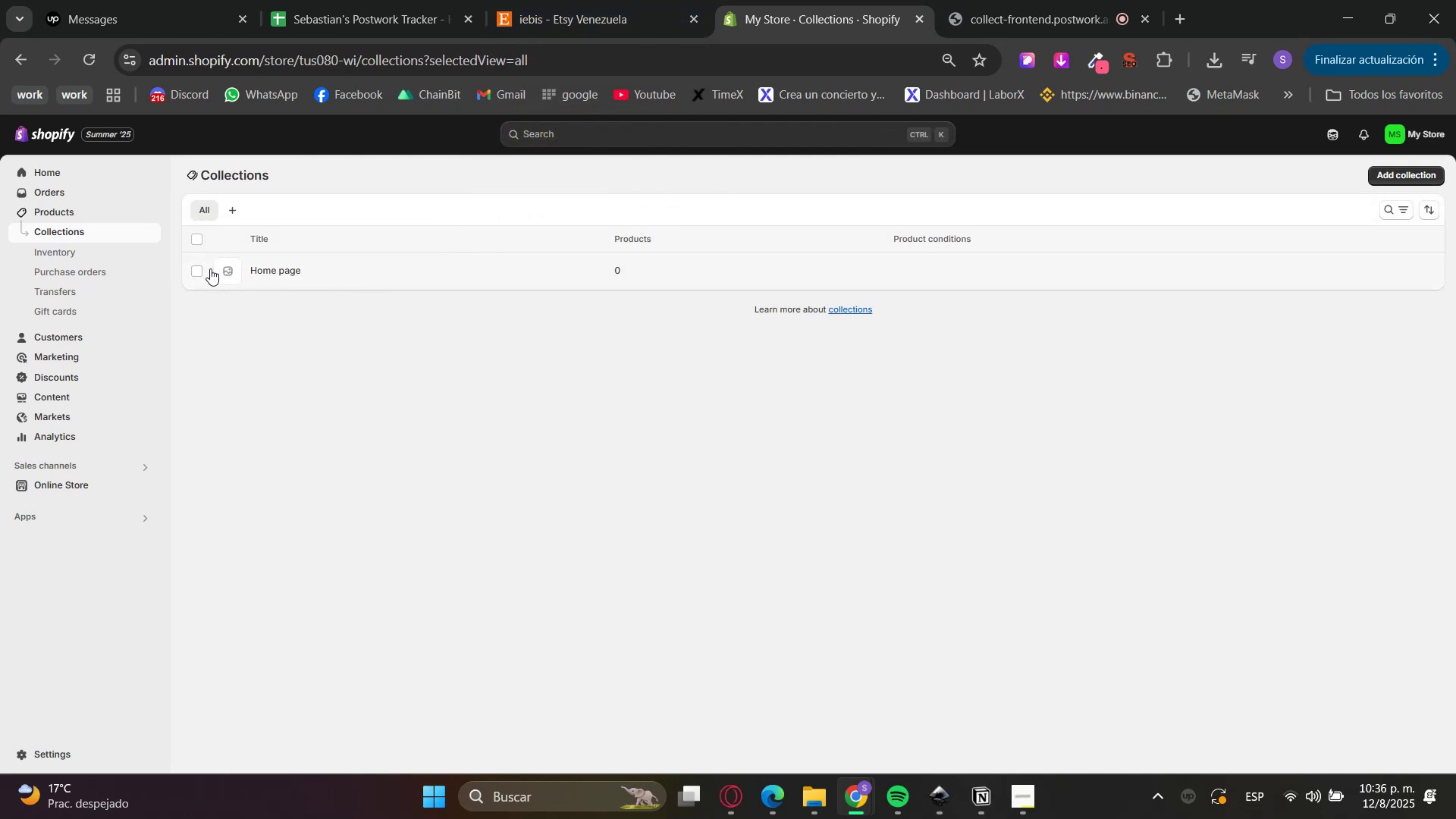 
left_click([199, 269])
 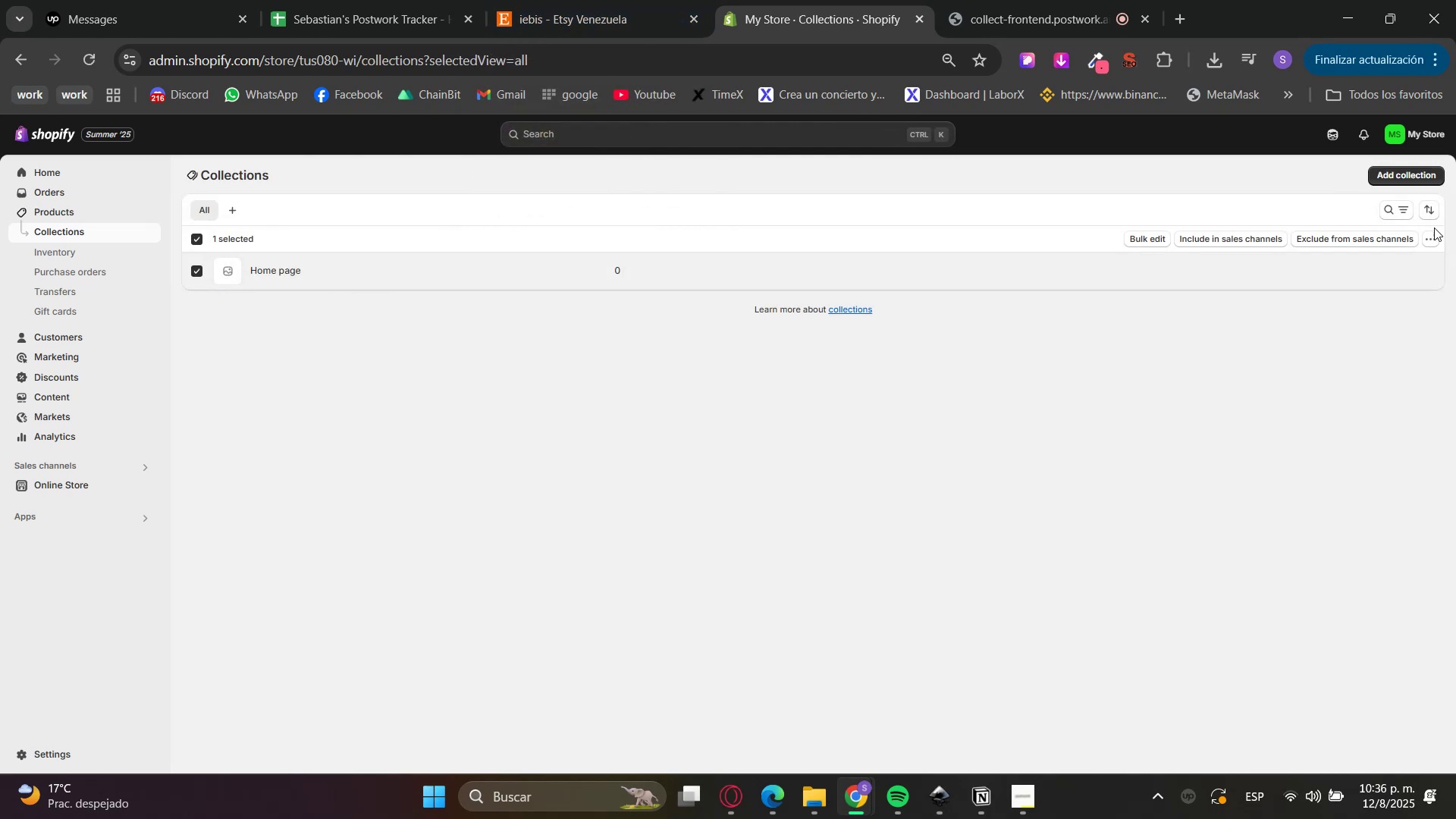 
left_click([1433, 242])
 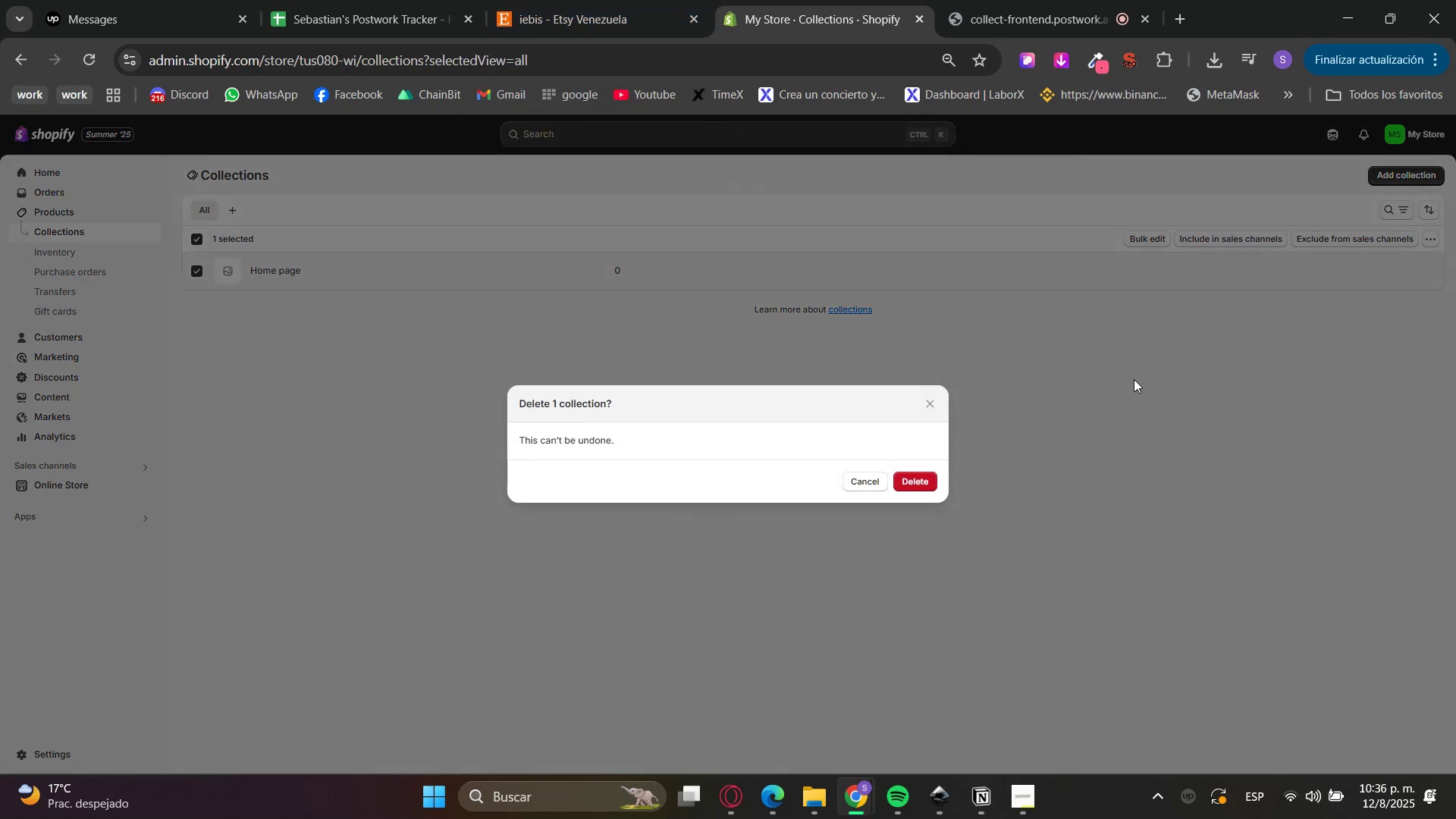 
left_click([925, 480])
 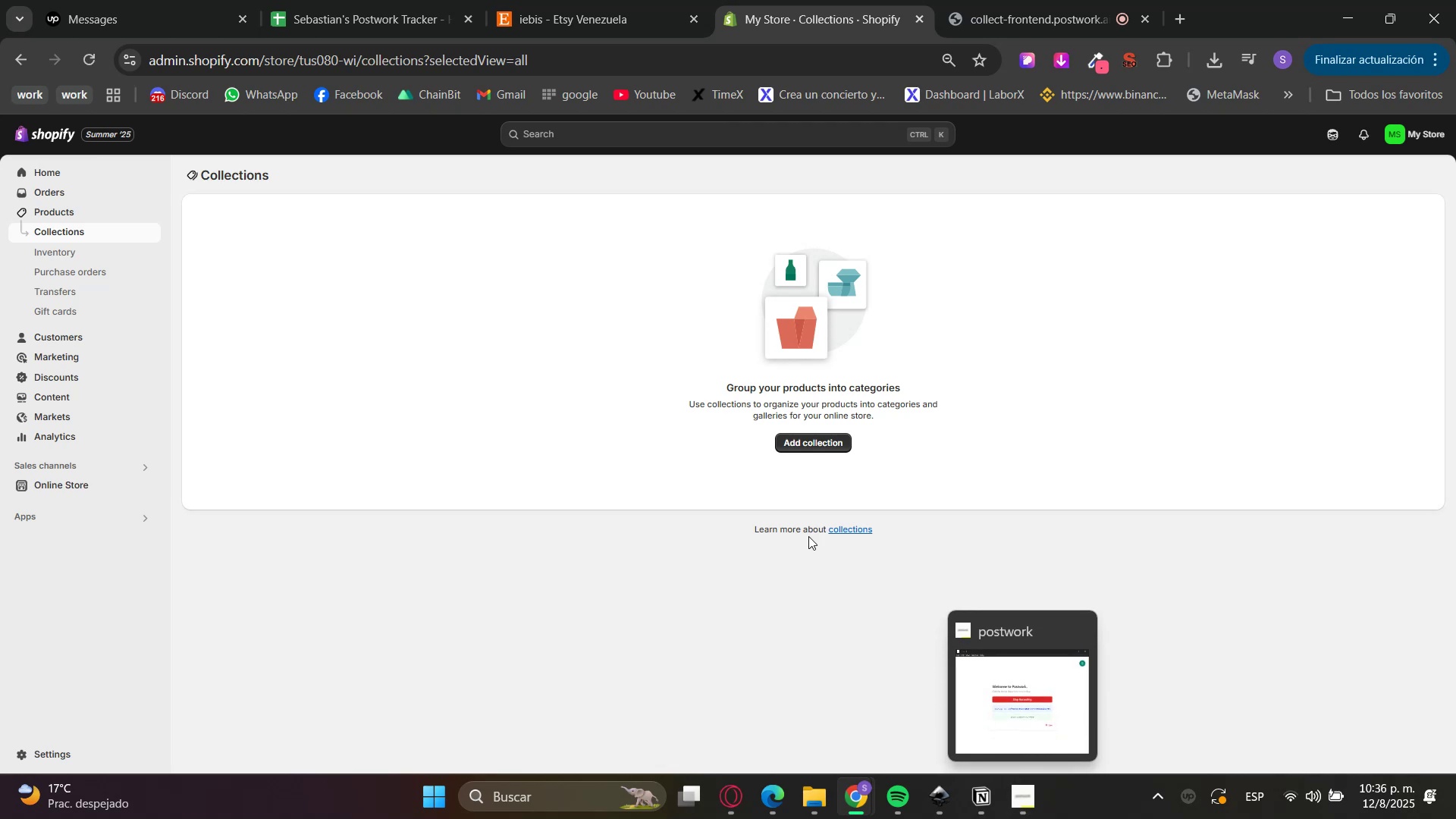 
left_click([567, 0])
 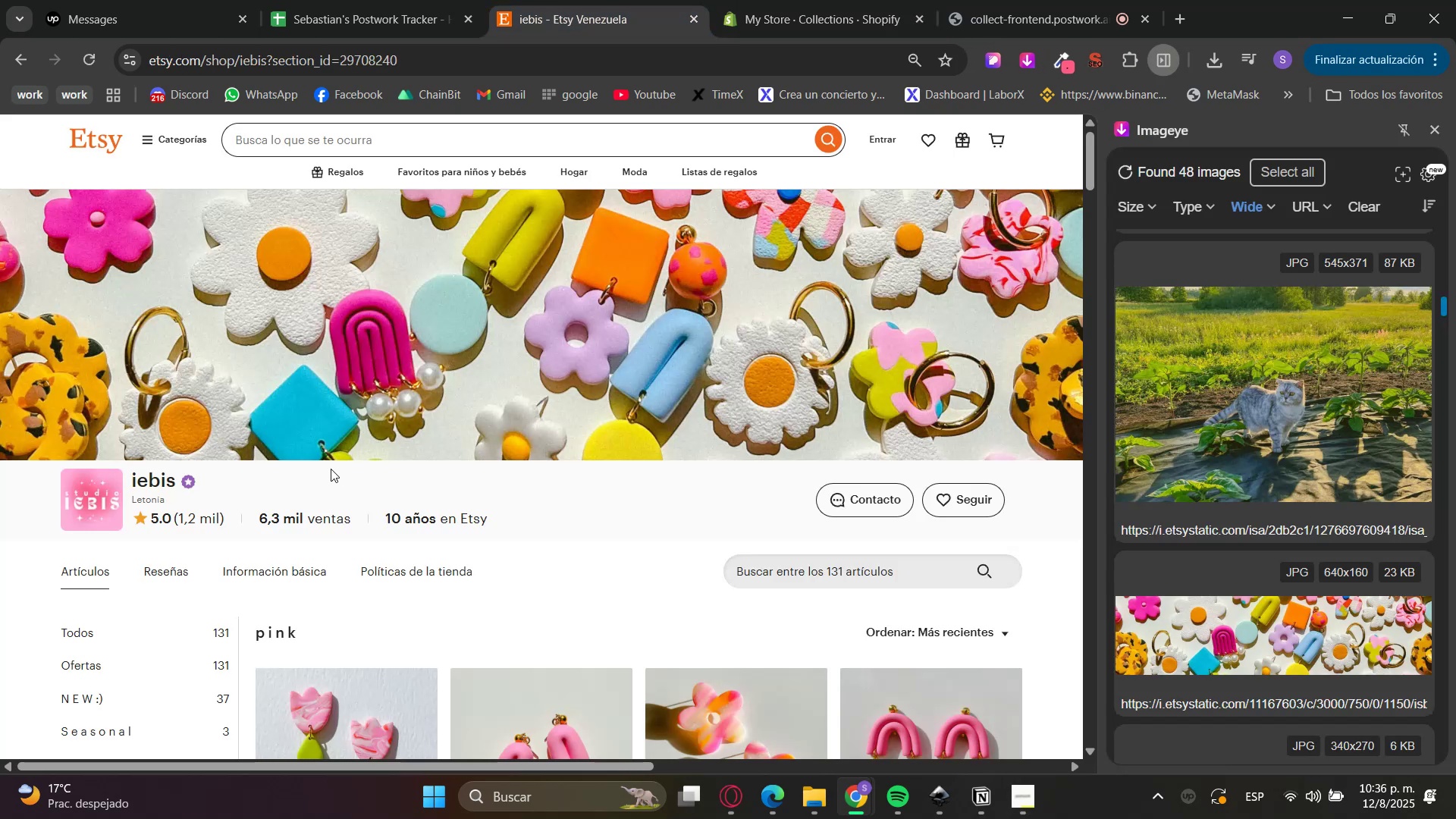 
scroll: coordinate [330, 469], scroll_direction: down, amount: 4.0
 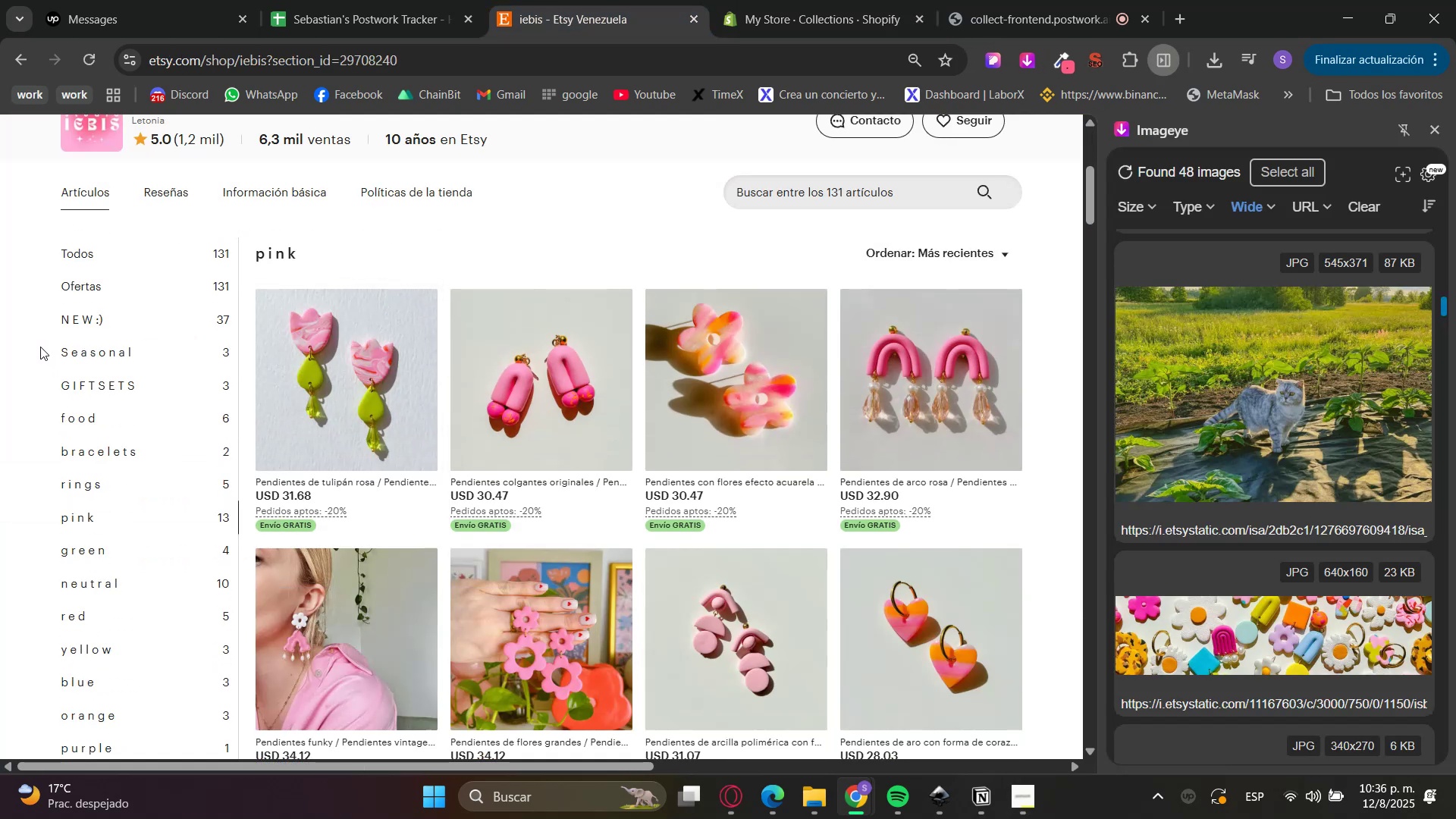 
wait(5.62)
 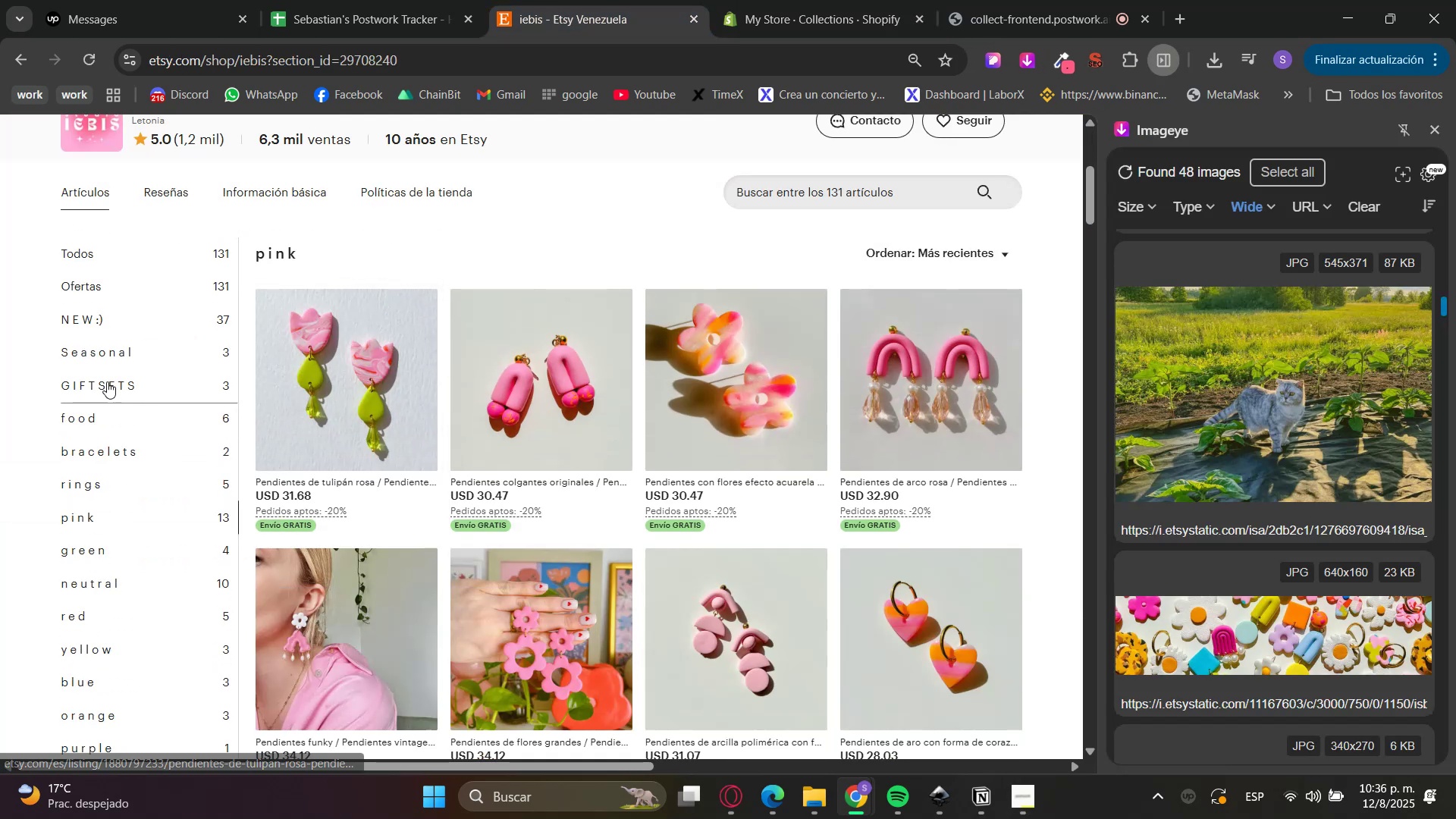 
scroll: coordinate [33, 470], scroll_direction: down, amount: 2.0
 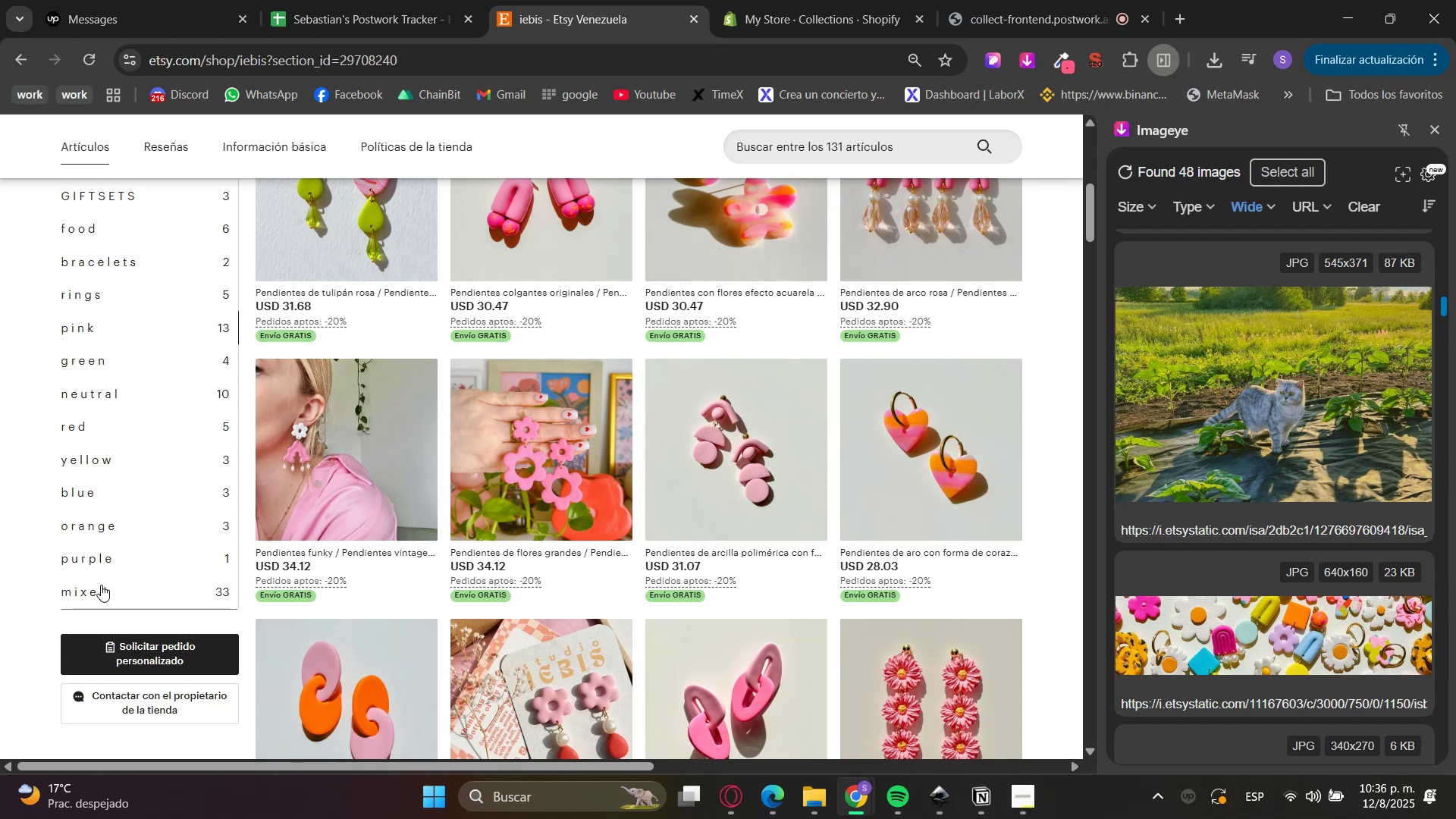 
wait(6.35)
 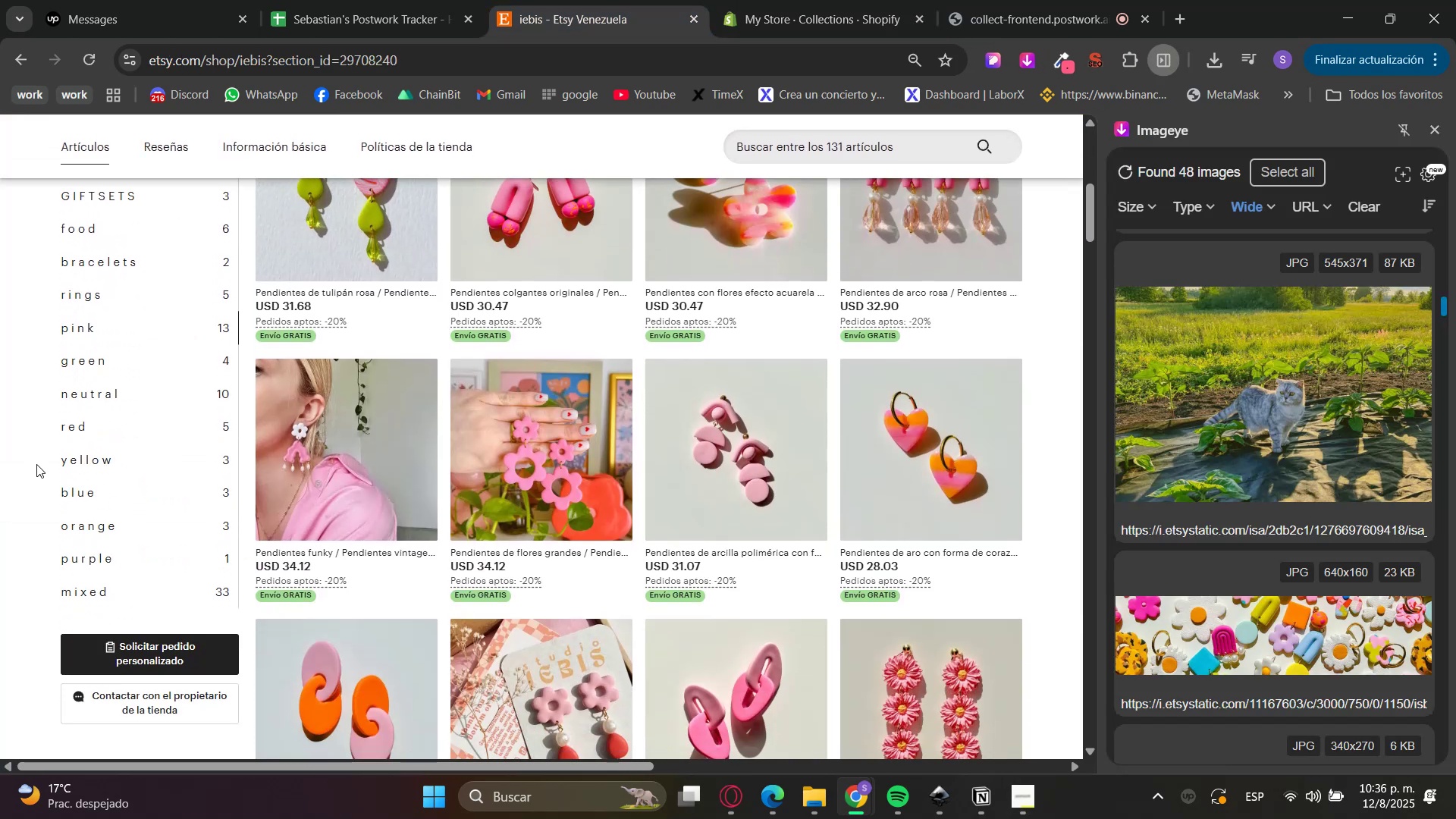 
left_click([105, 594])
 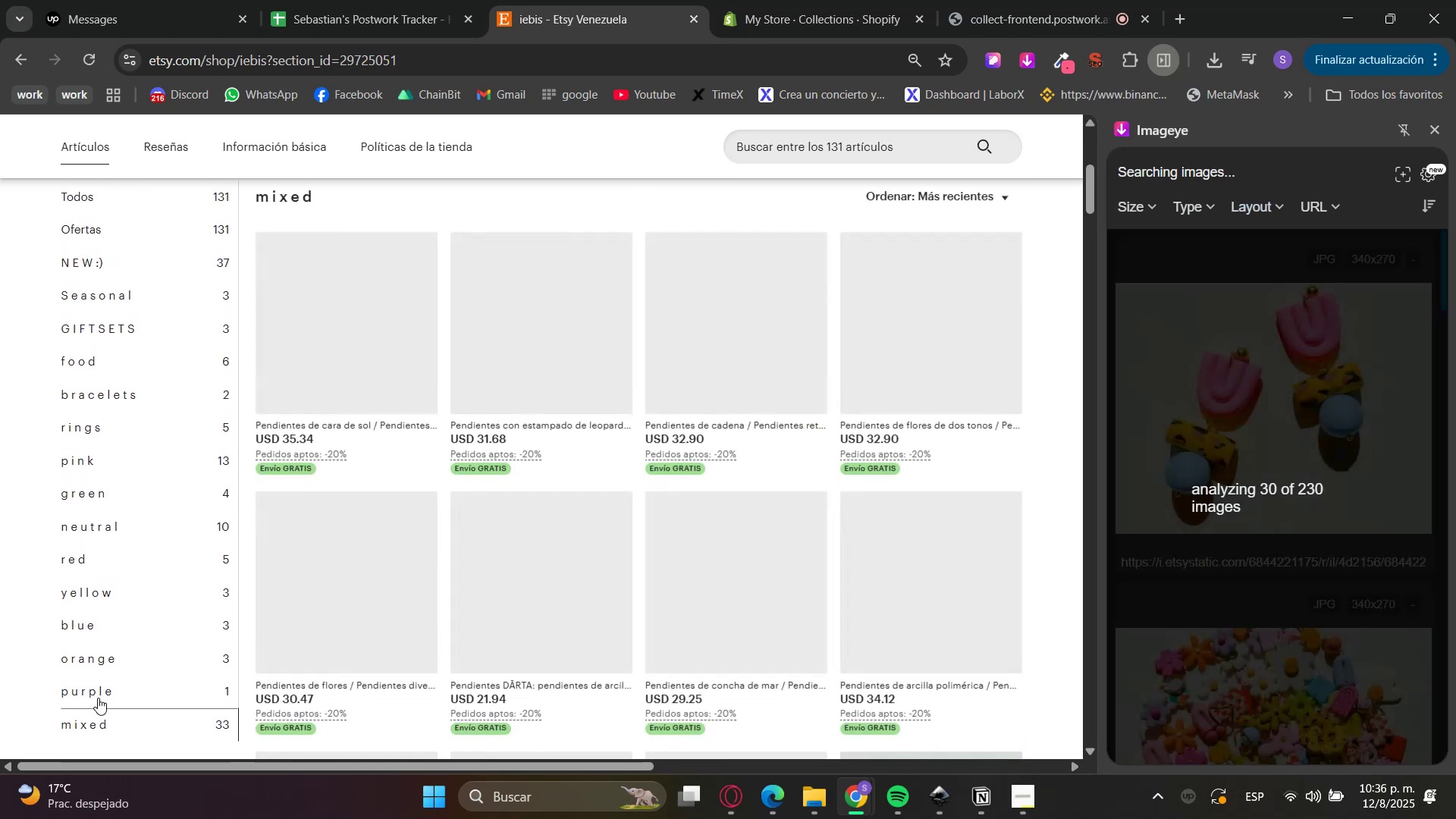 
left_click([82, 660])
 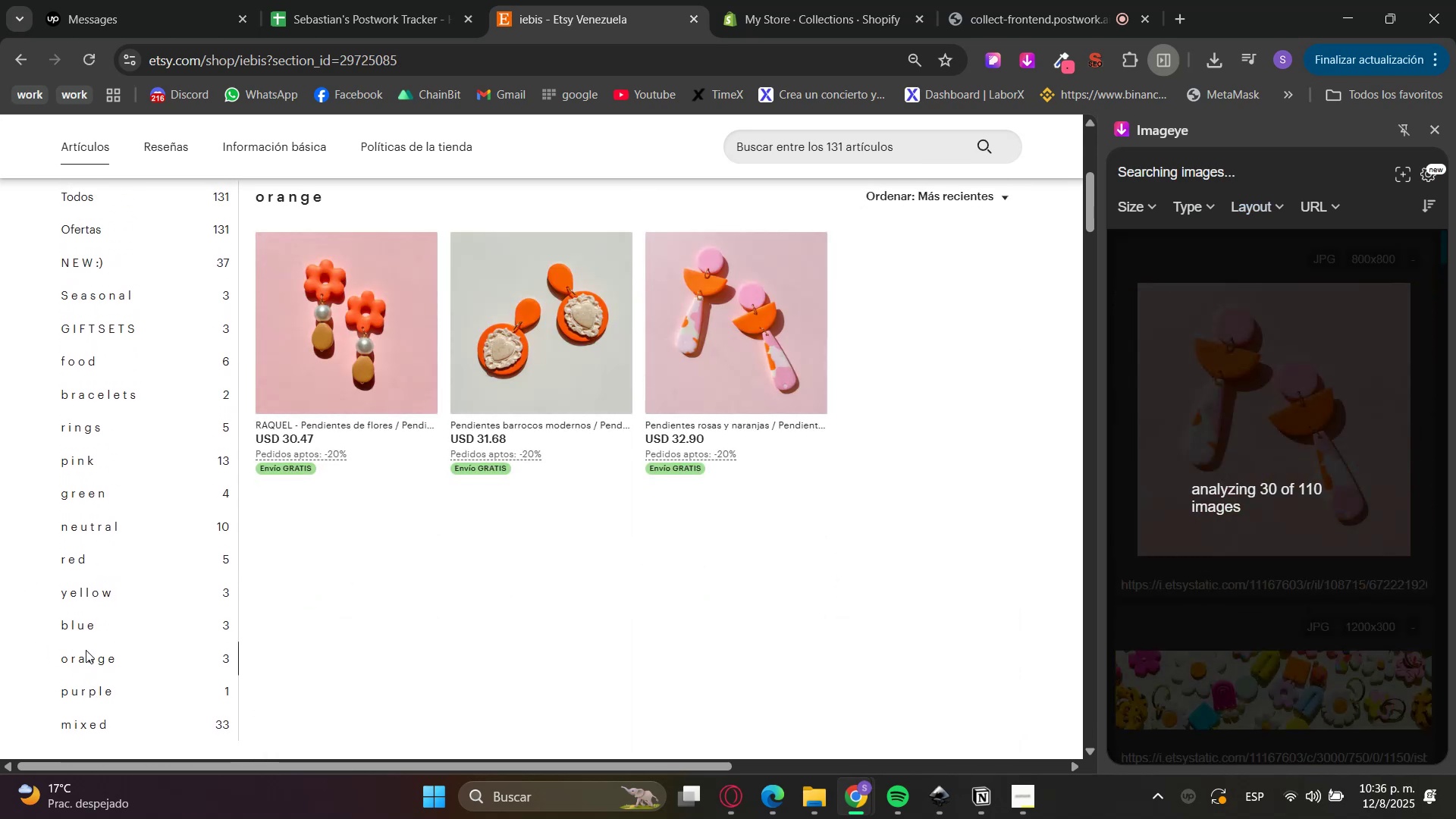 
left_click_drag(start_coordinate=[50, 663], to_coordinate=[116, 601])
 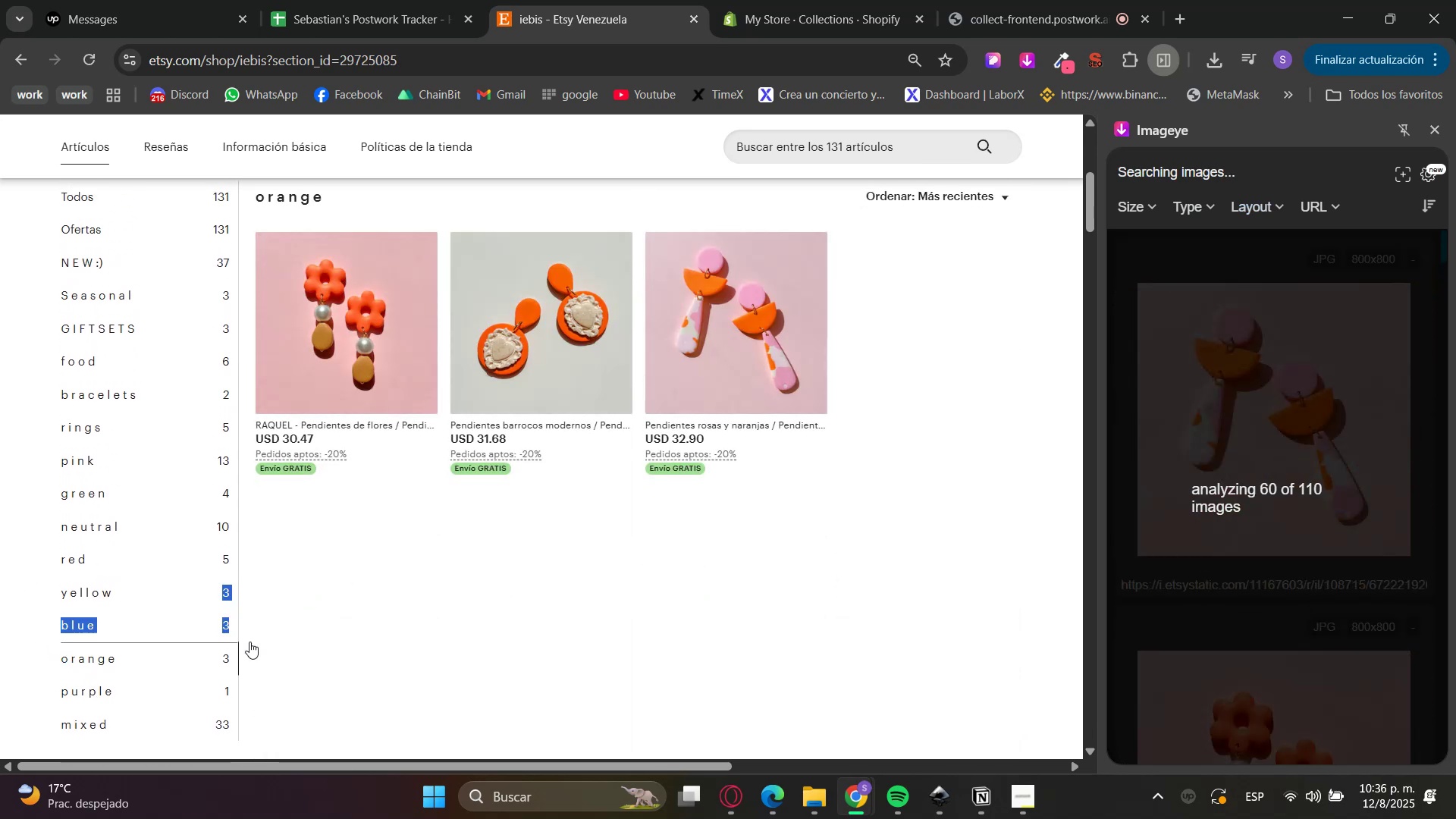 
left_click([328, 667])
 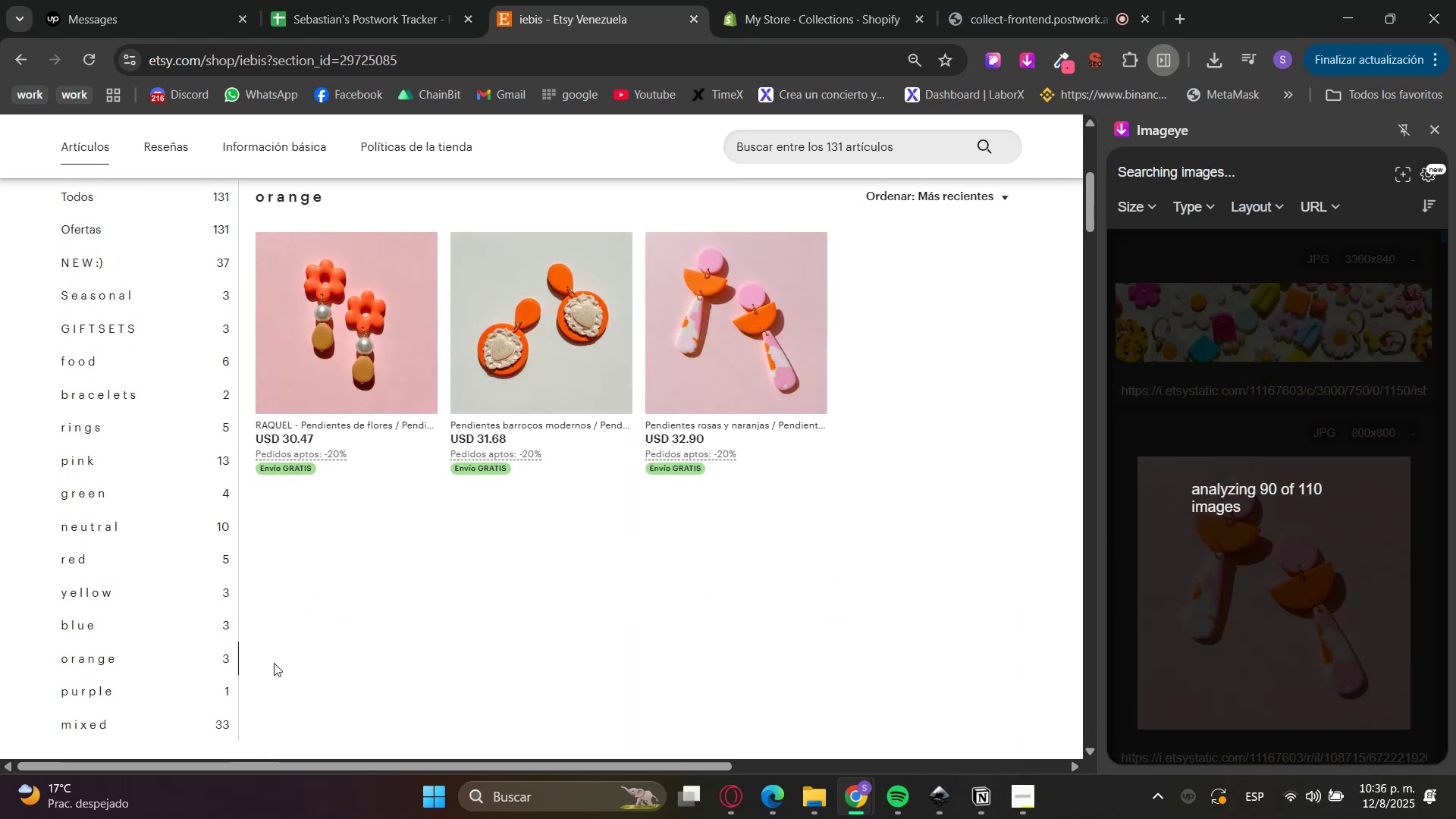 
left_click_drag(start_coordinate=[253, 670], to_coordinate=[114, 597])
 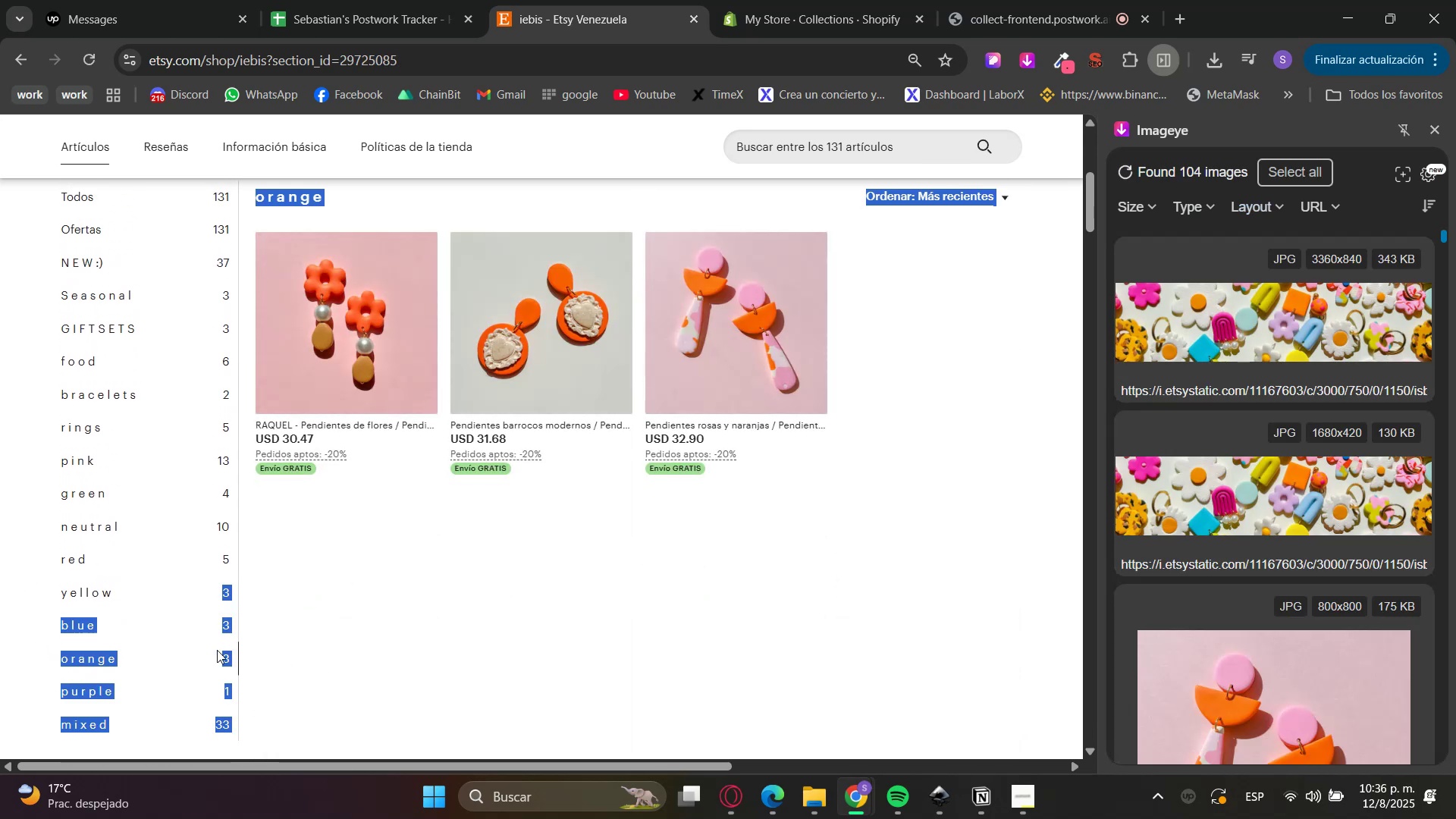 
left_click([306, 677])
 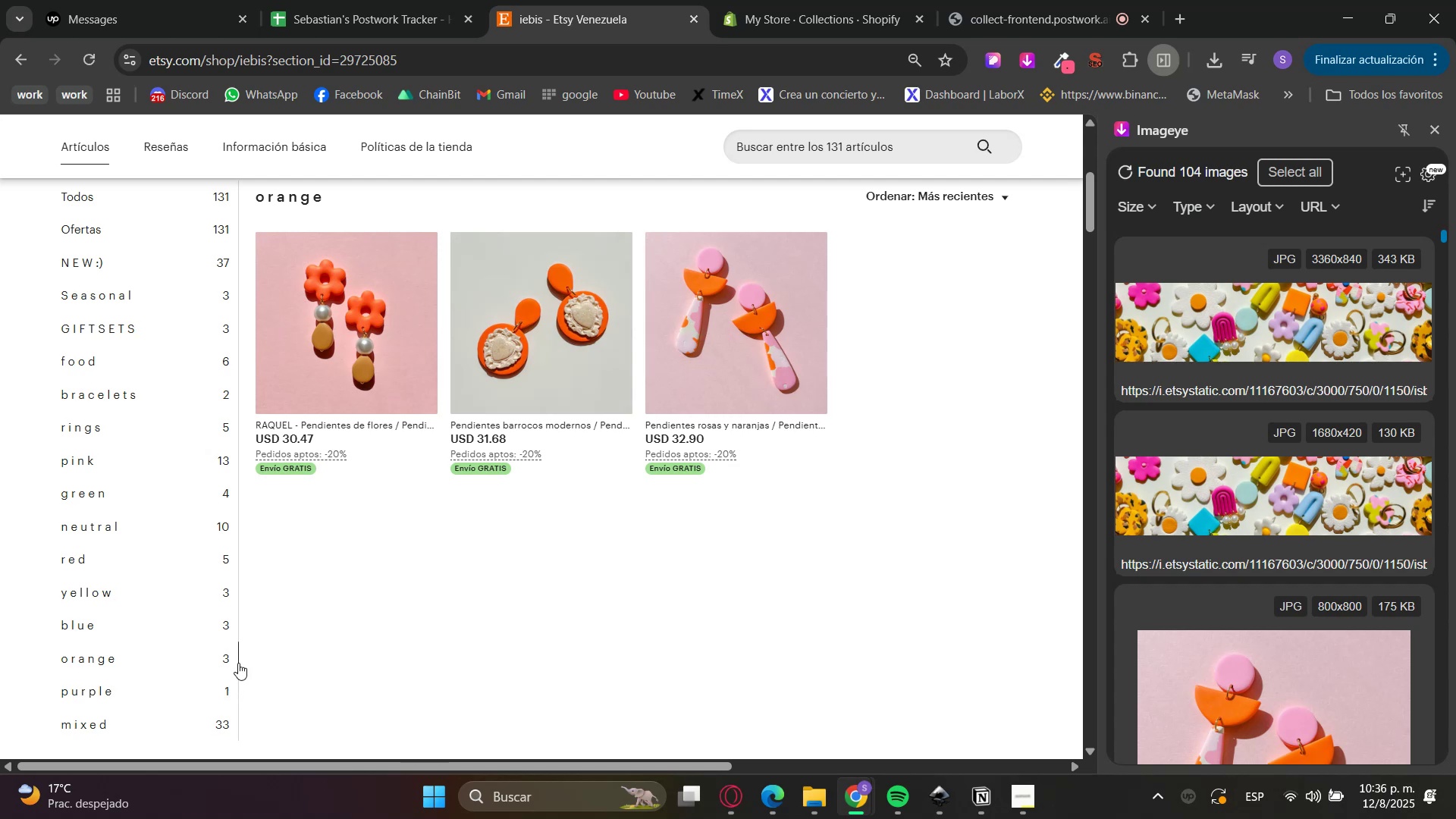 
left_click_drag(start_coordinate=[235, 660], to_coordinate=[56, 504])
 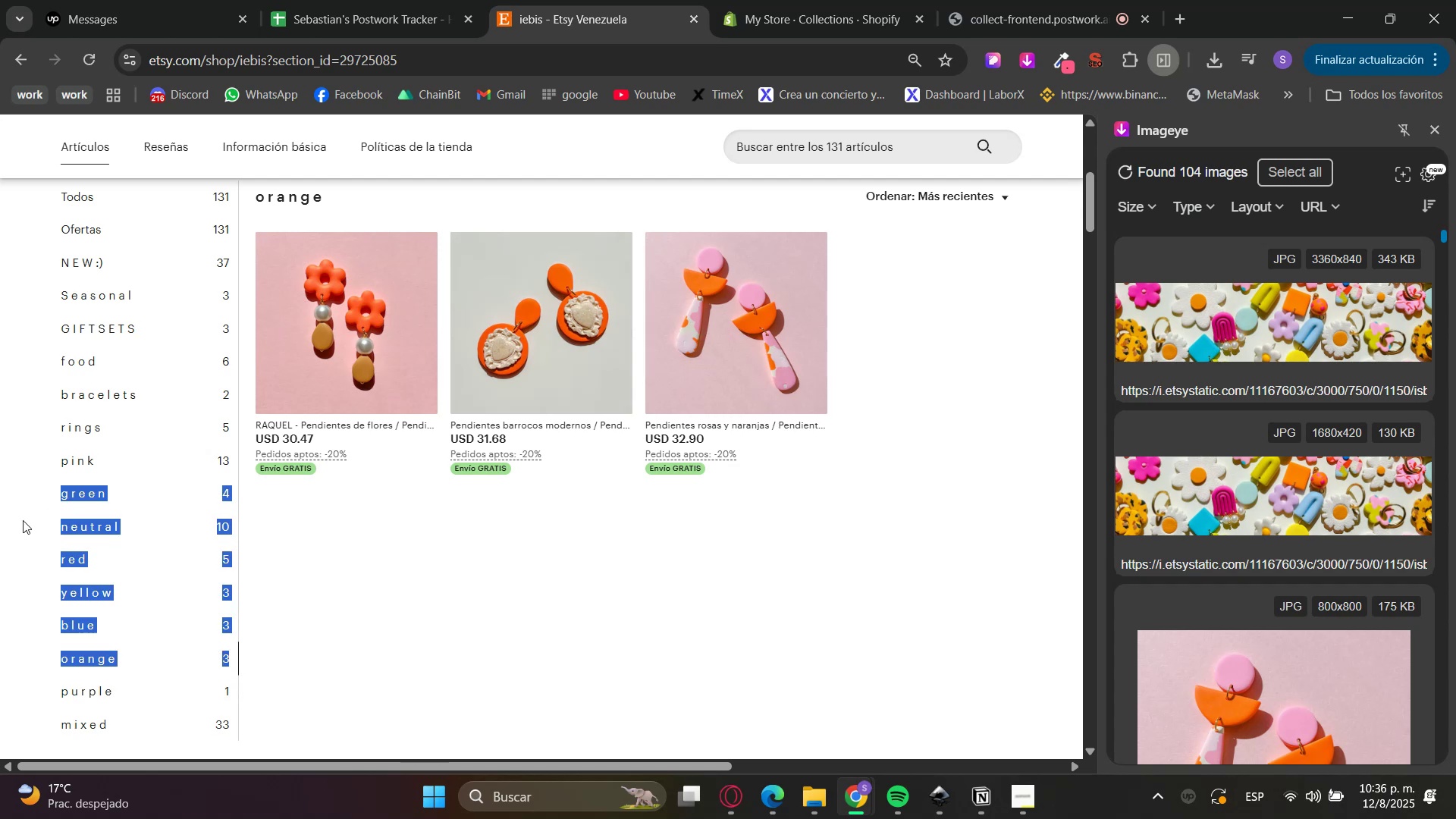 
left_click([0, 548])
 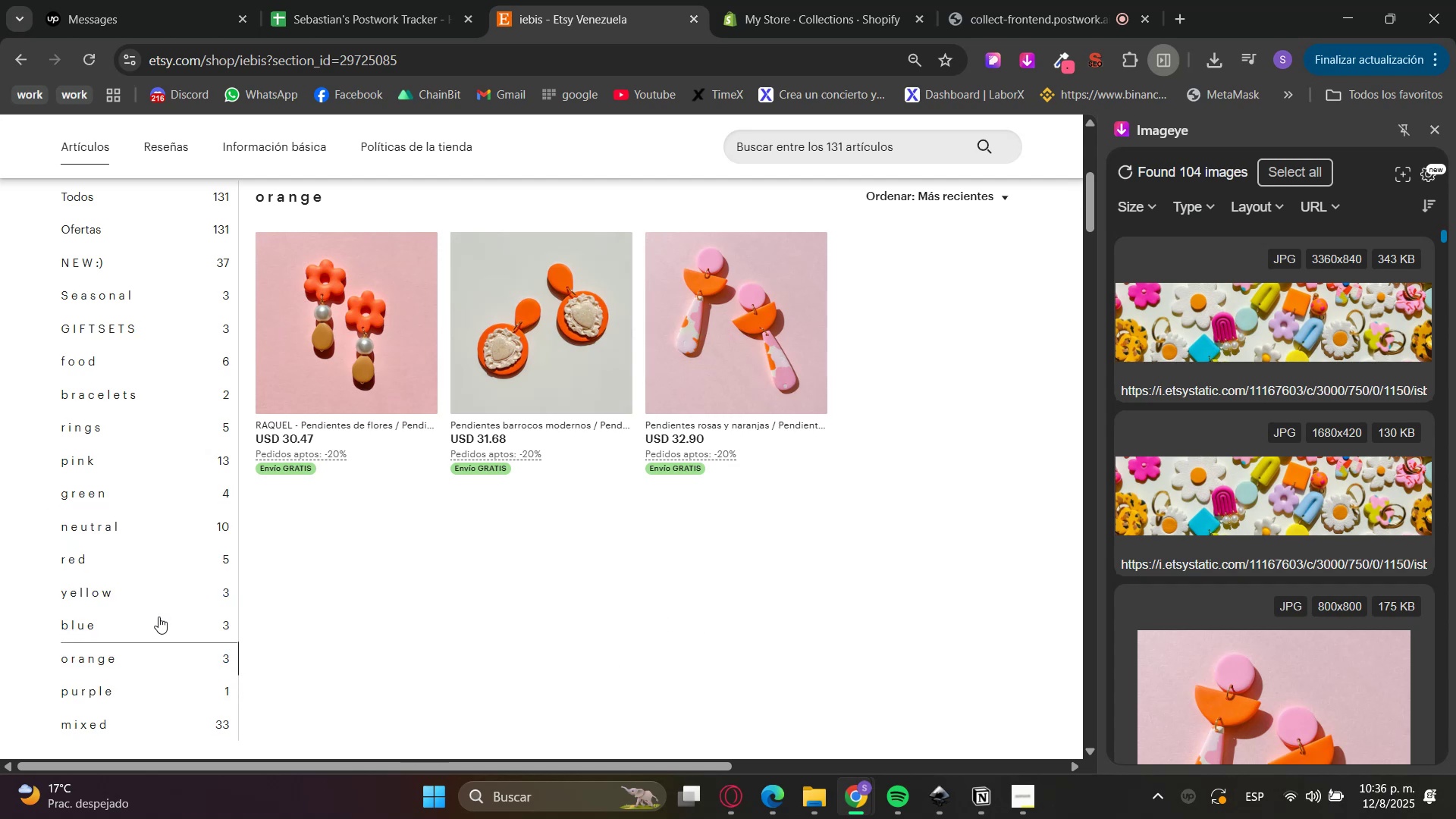 
left_click([125, 556])
 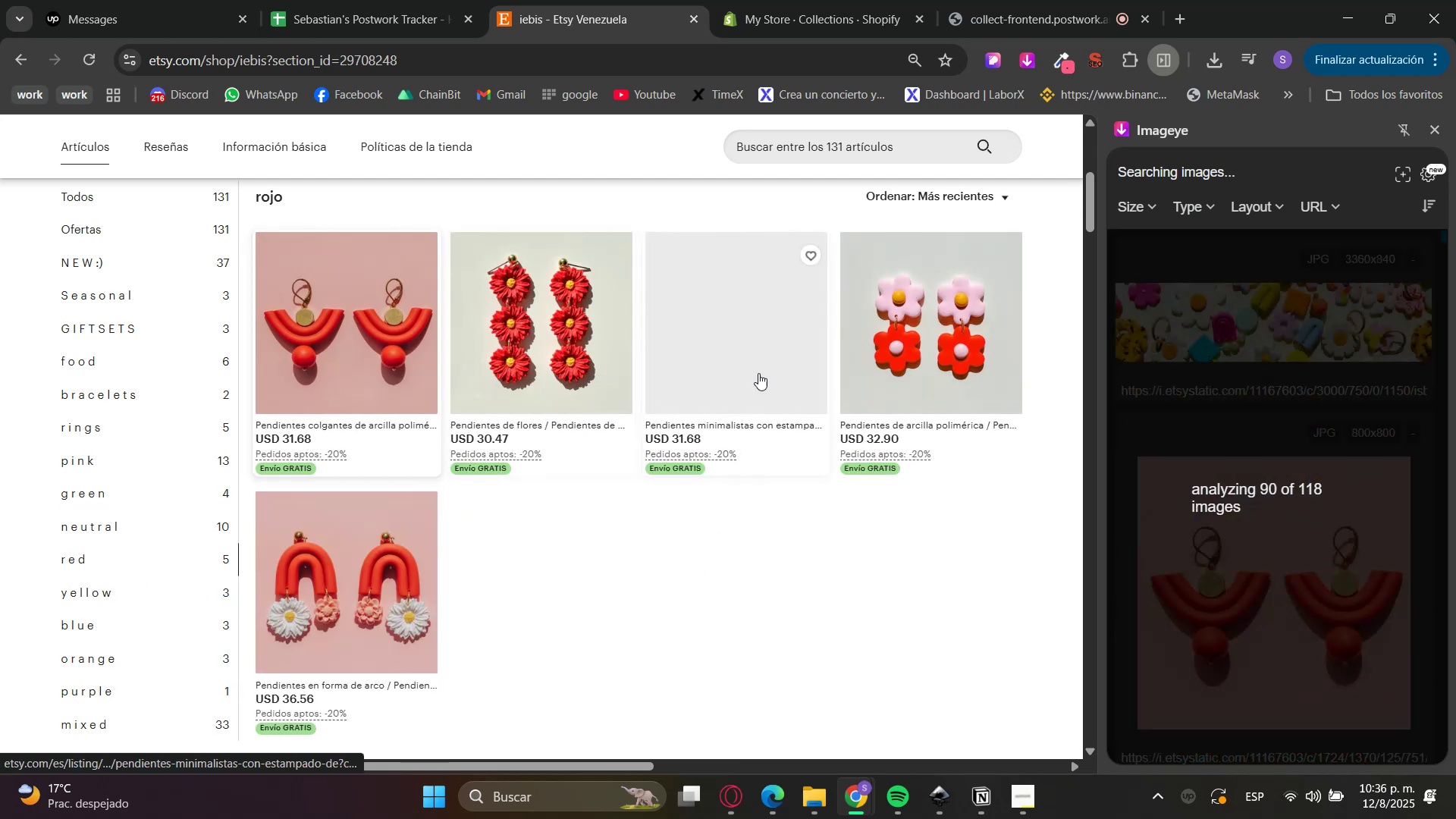 
hold_key(key=ControlLeft, duration=1.5)
 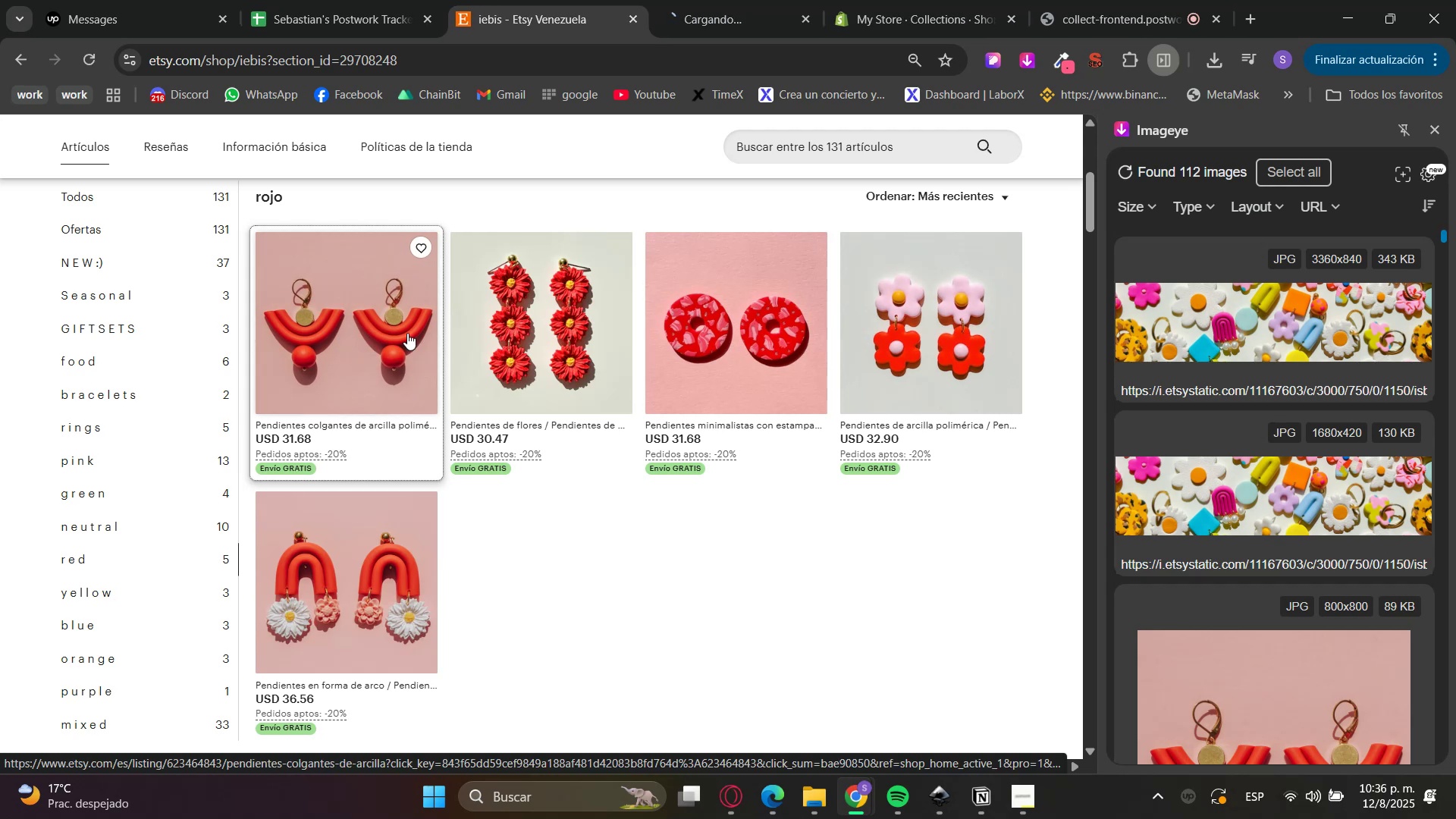 
hold_key(key=ControlLeft, duration=1.52)
left_click([340, 337])
 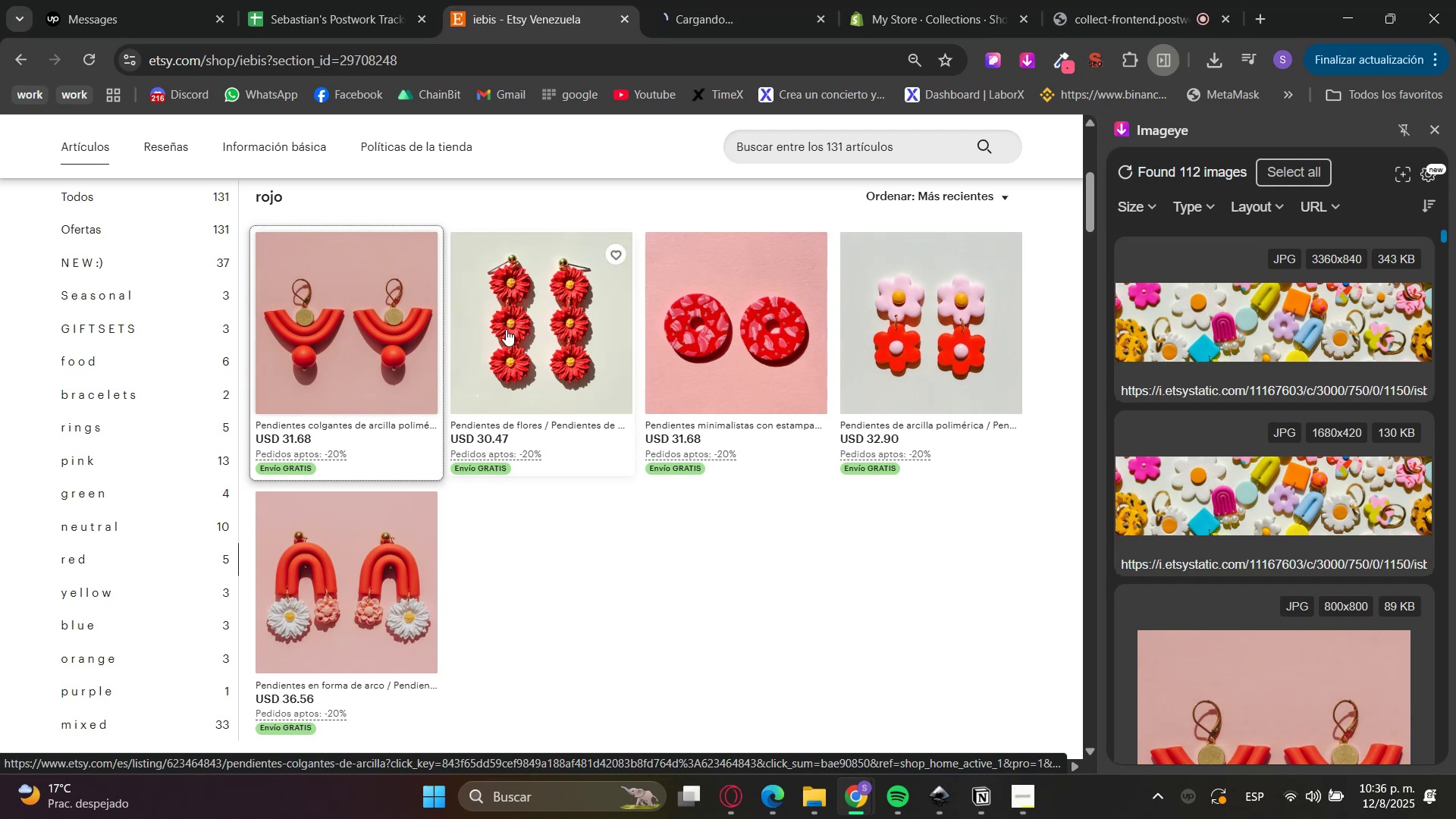 
double_click([519, 329])
 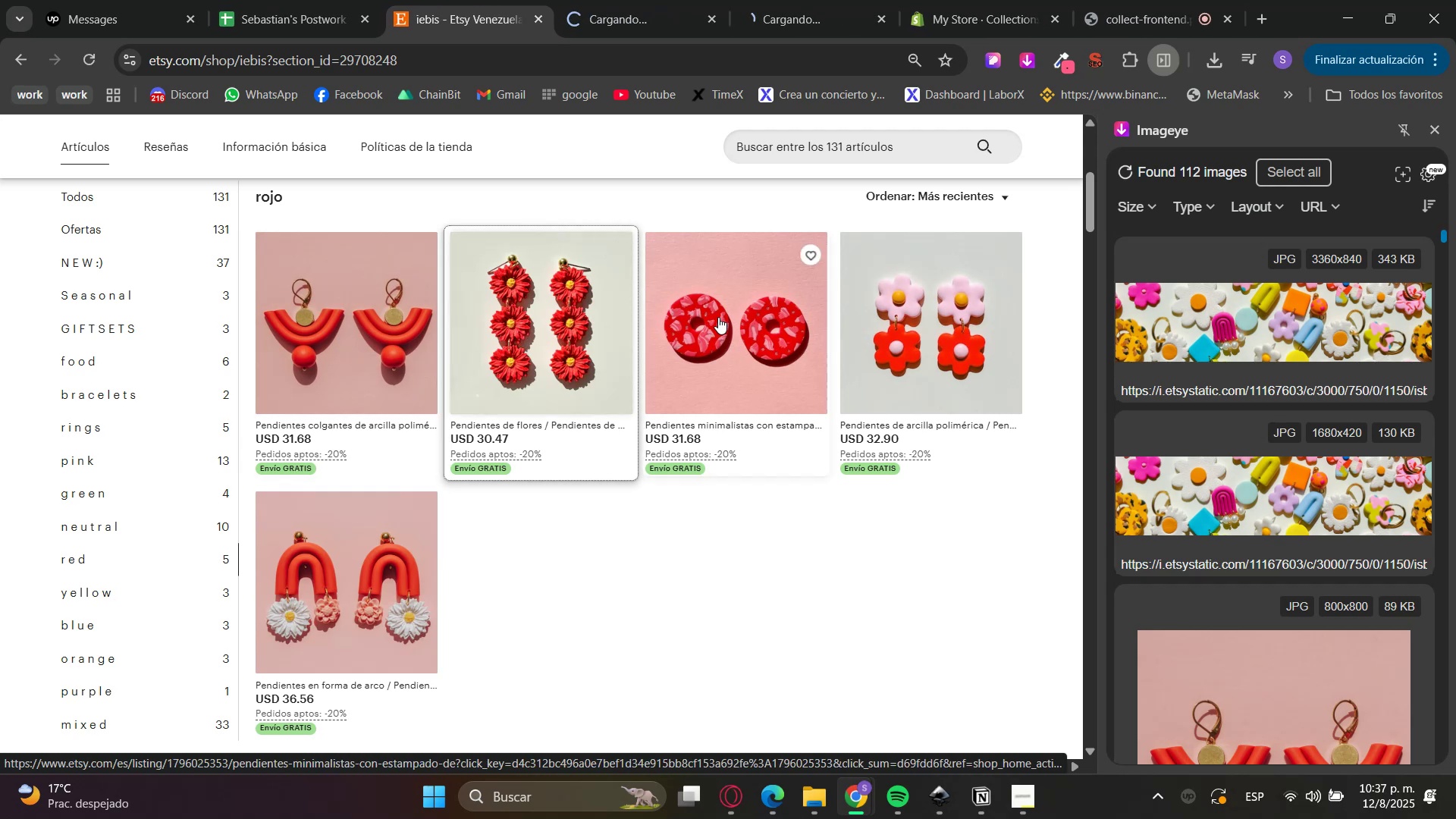 
triple_click([736, 316])
 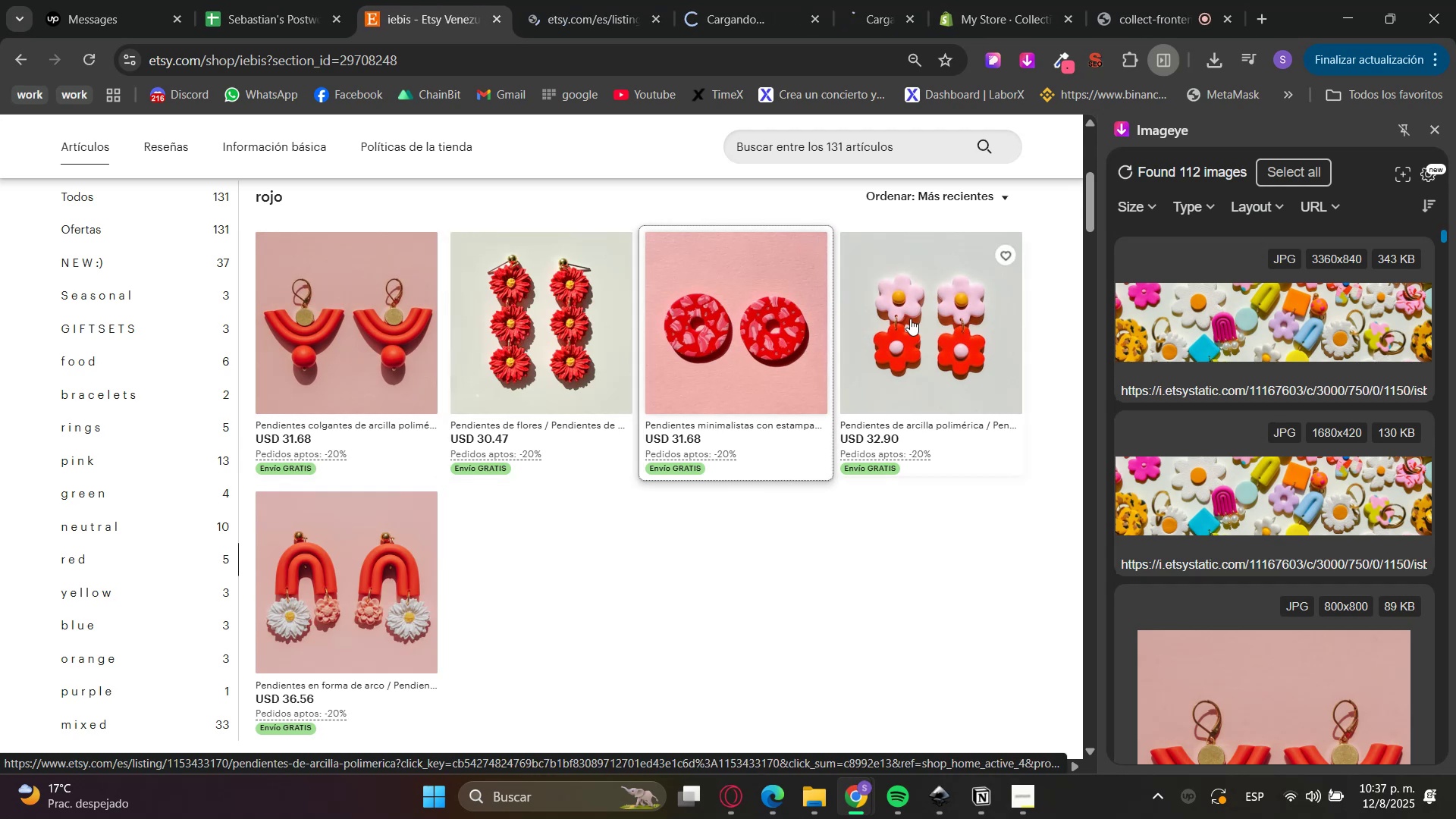 
hold_key(key=ControlLeft, duration=0.31)
triple_click([916, 318])
 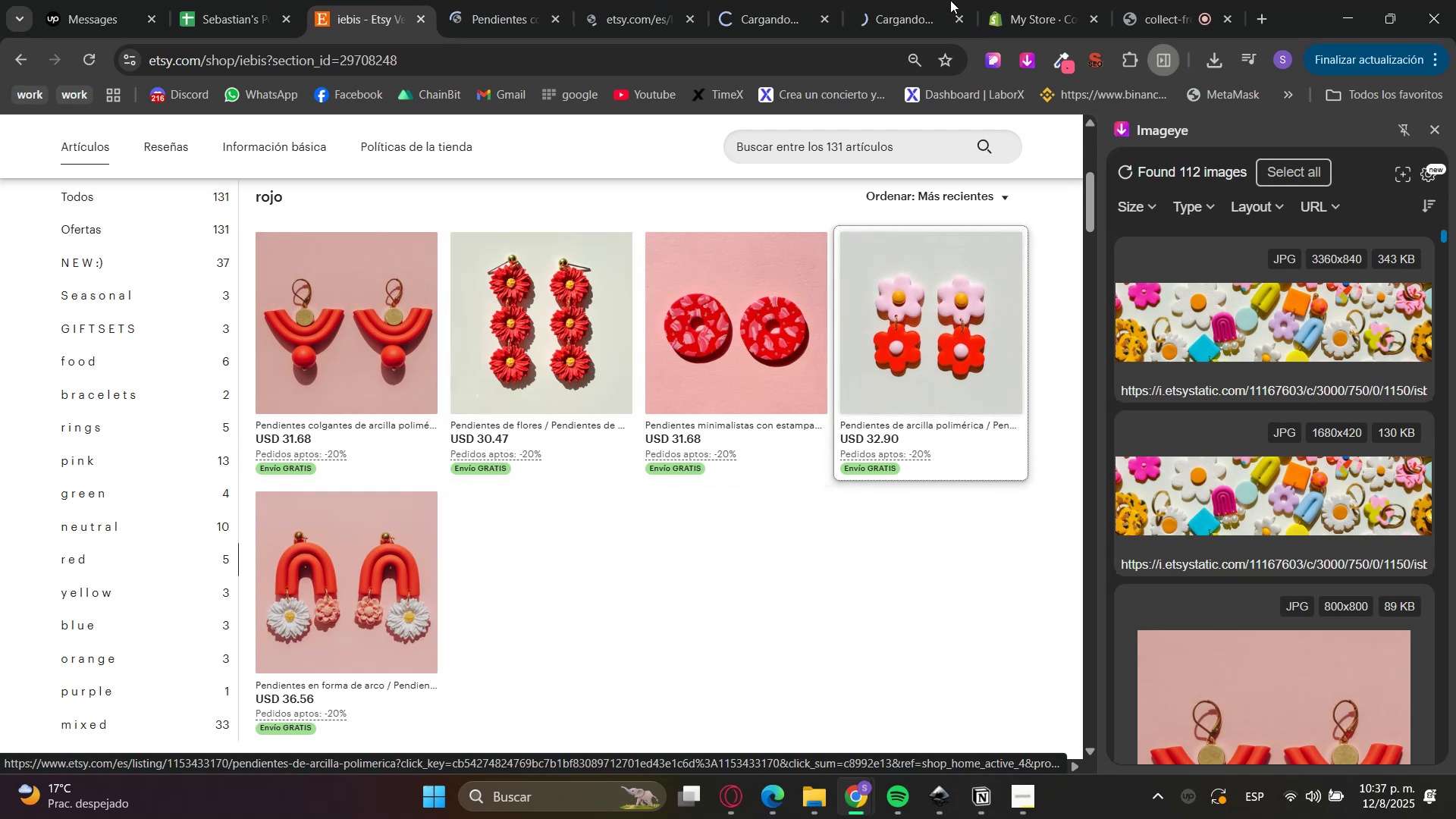 
left_click([1025, 0])
 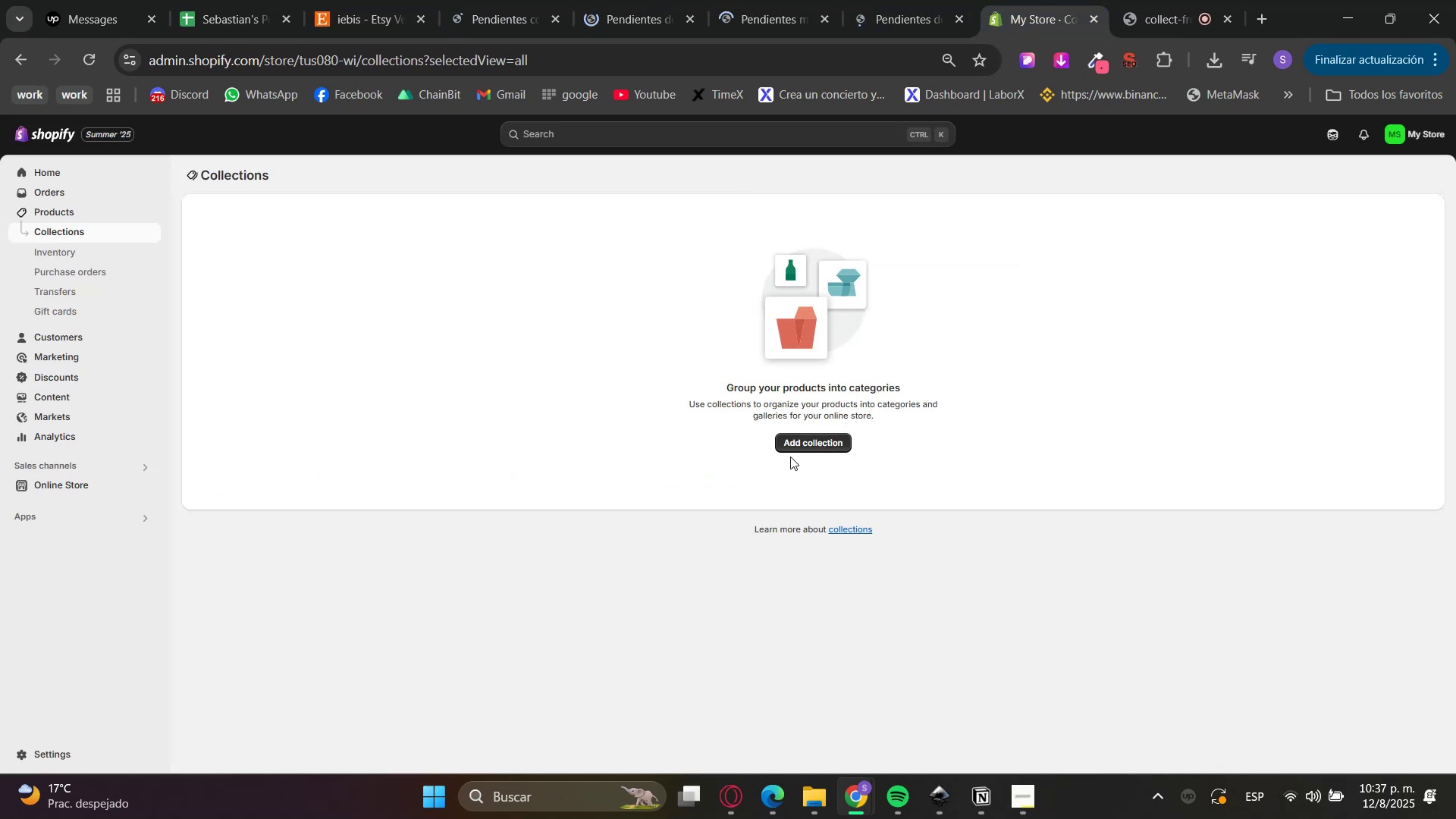 
left_click([805, 444])
 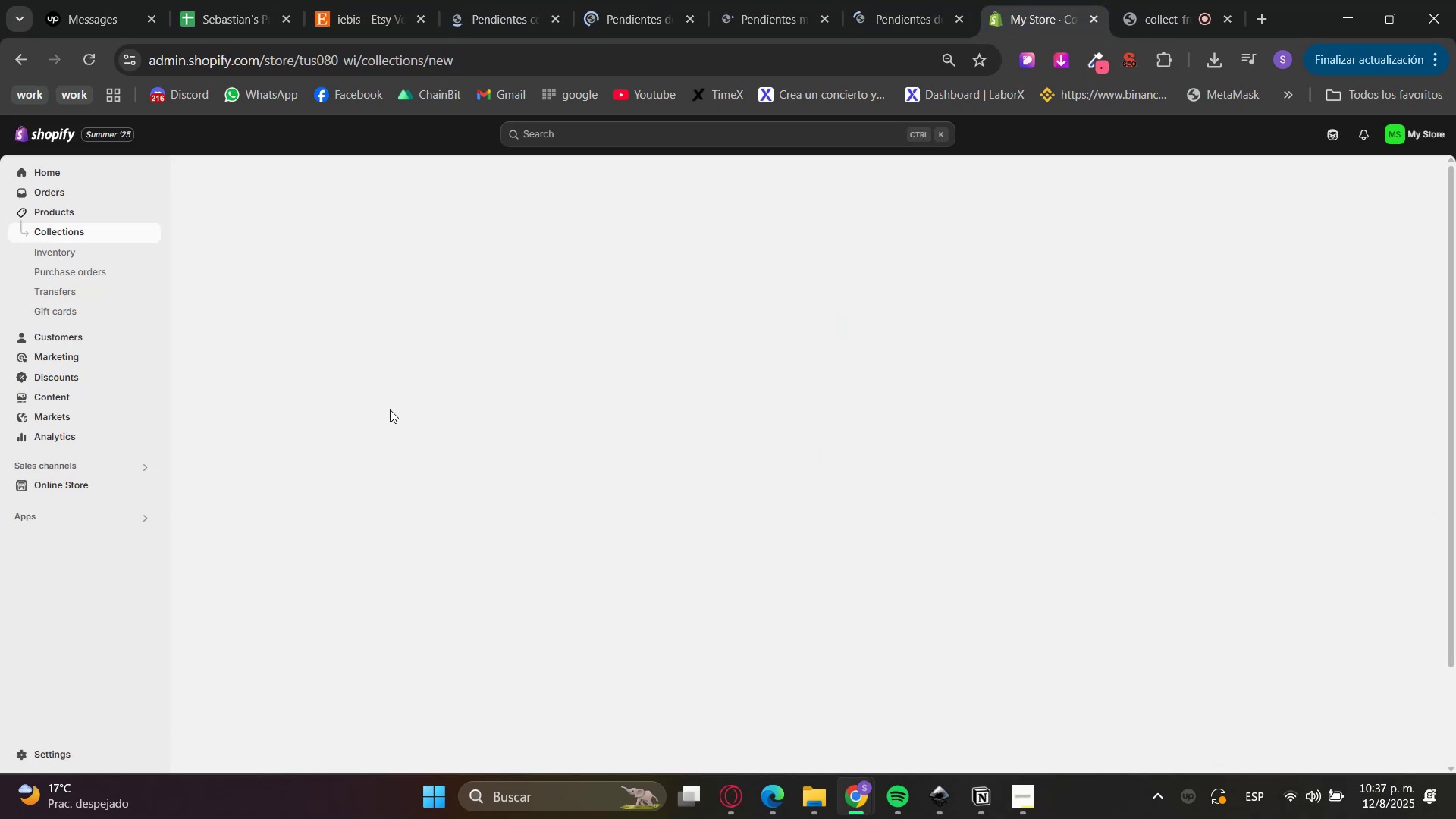 
key(CapsLock)
 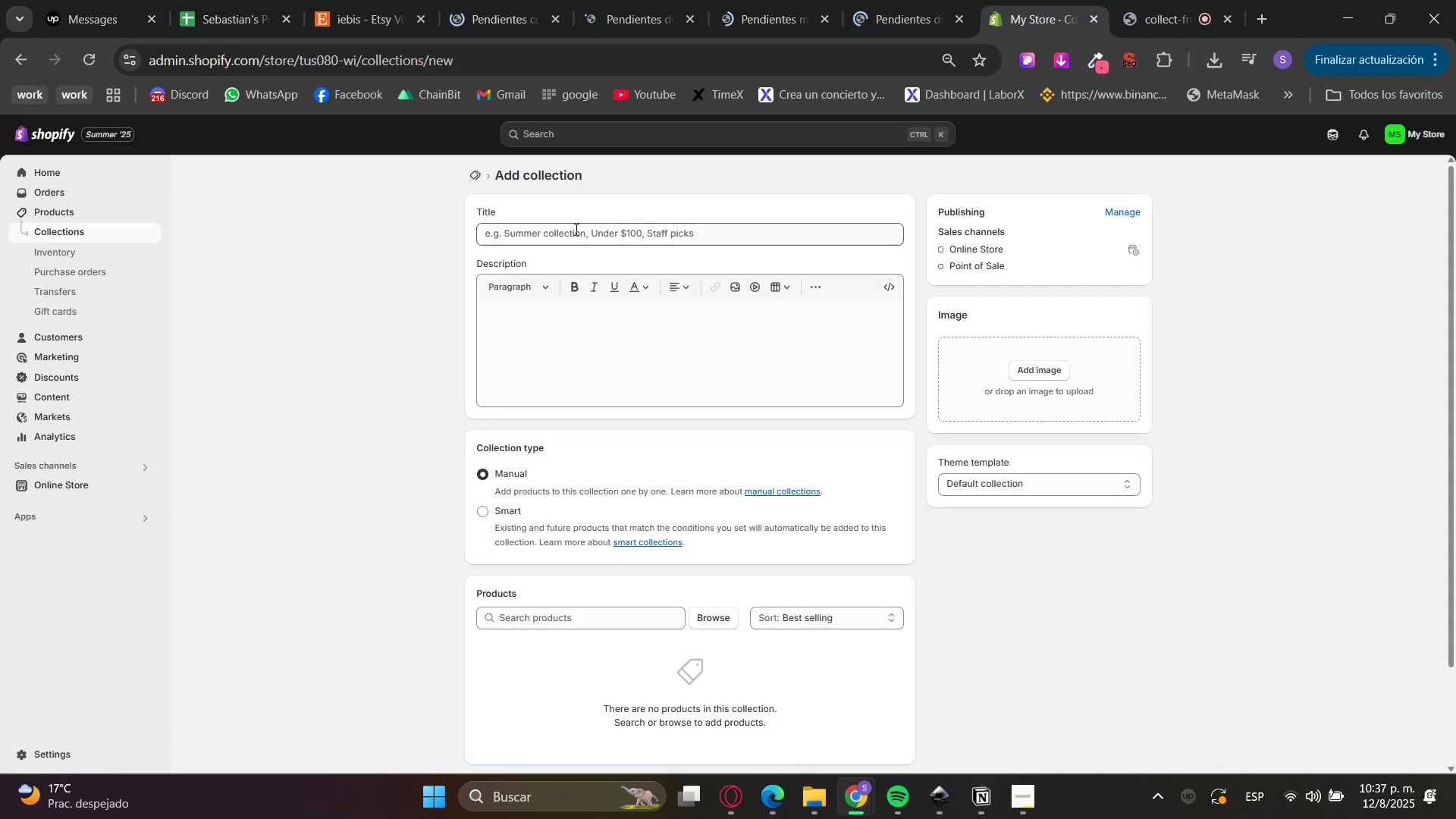 
left_click([579, 240])
 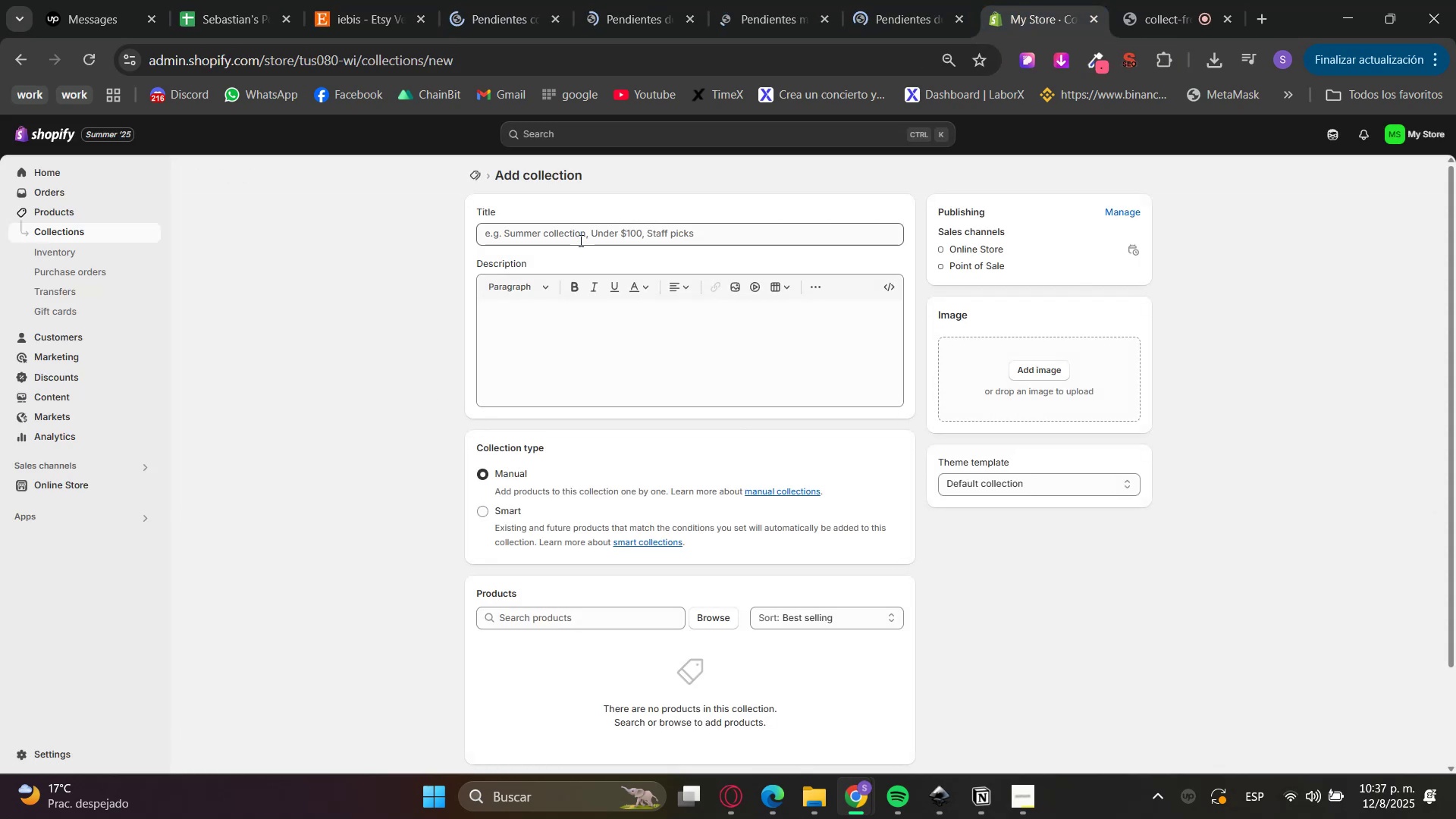 
type(Red)
 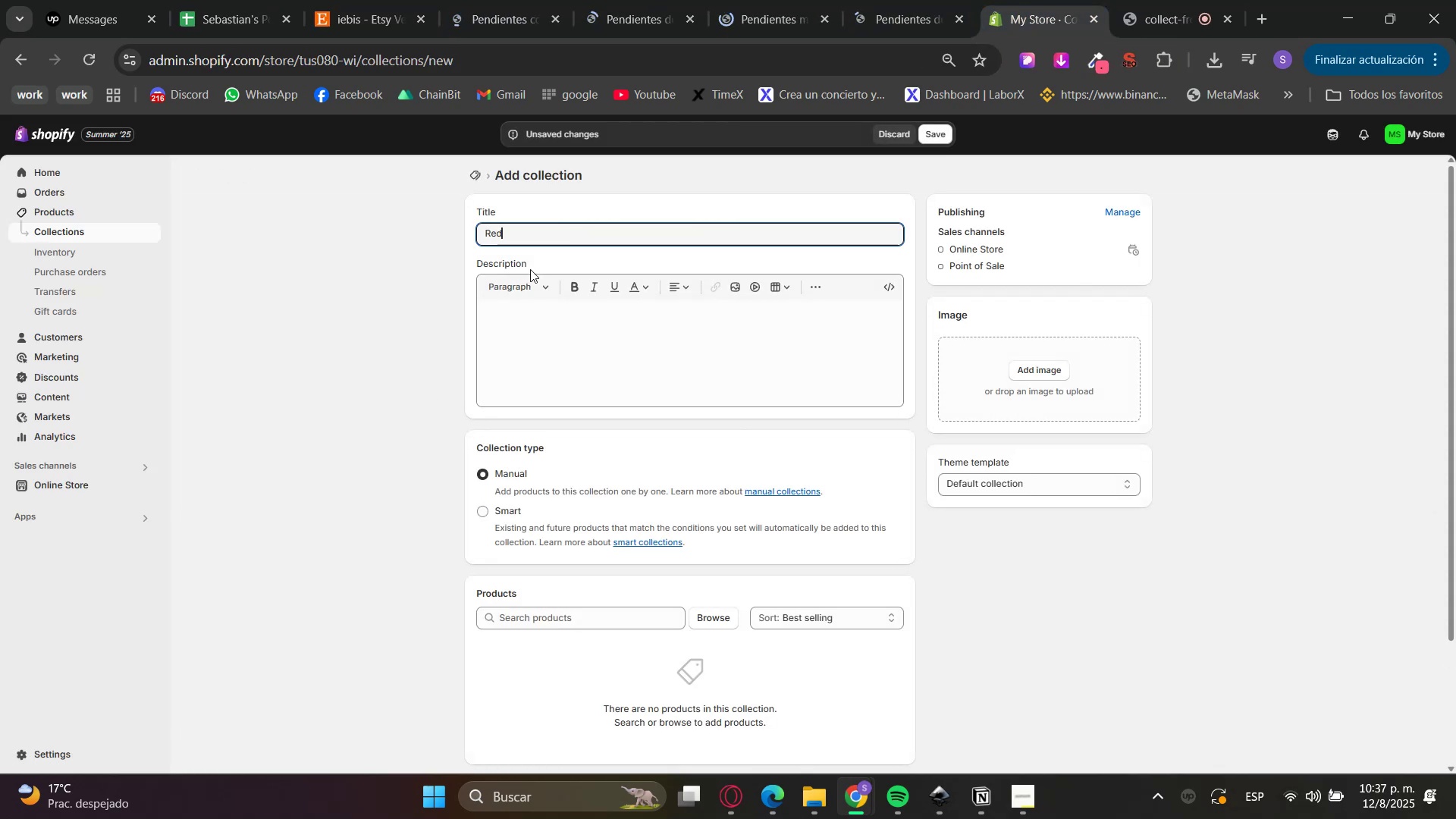 
left_click([389, 343])
 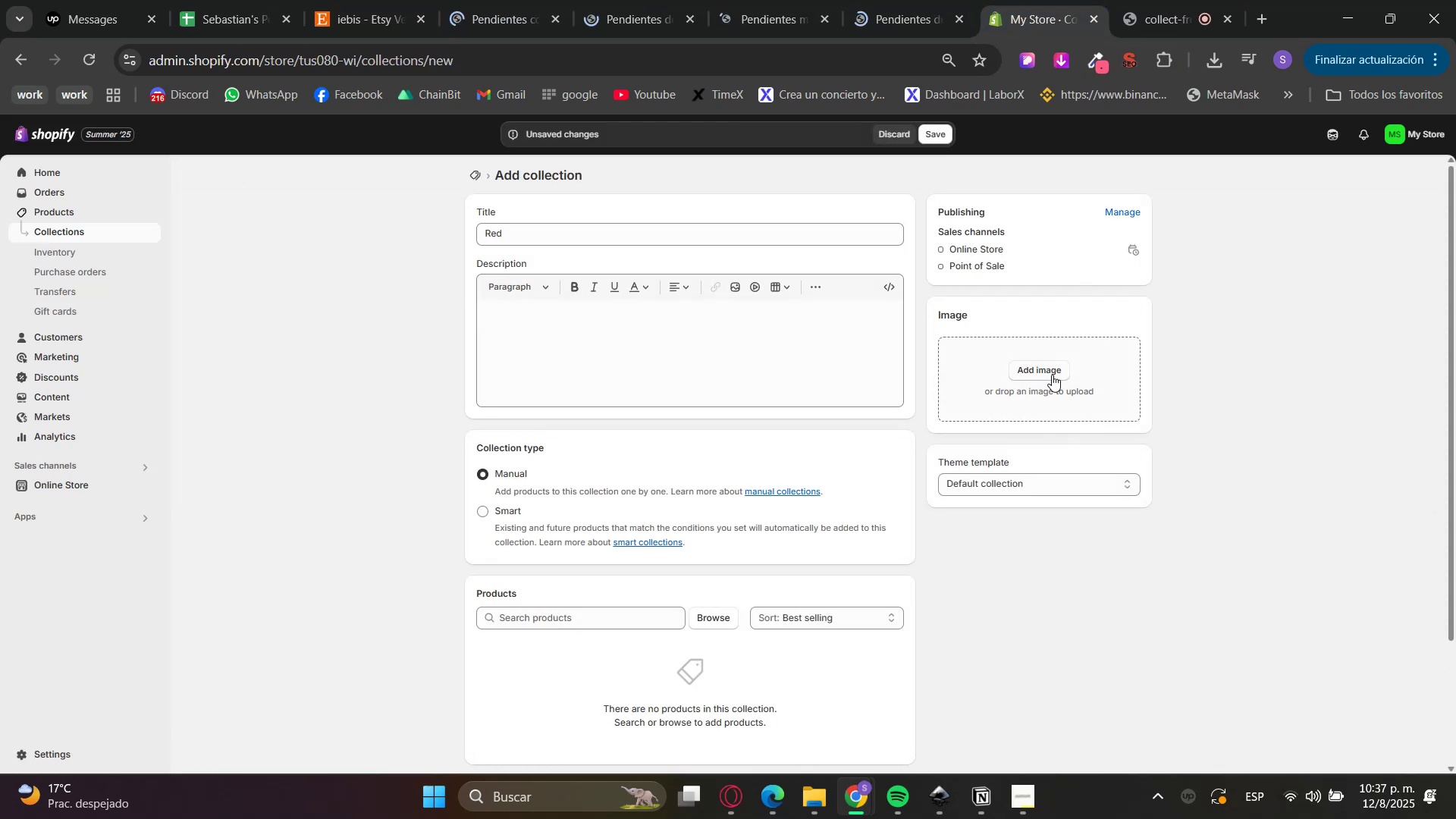 
left_click([805, 0])
 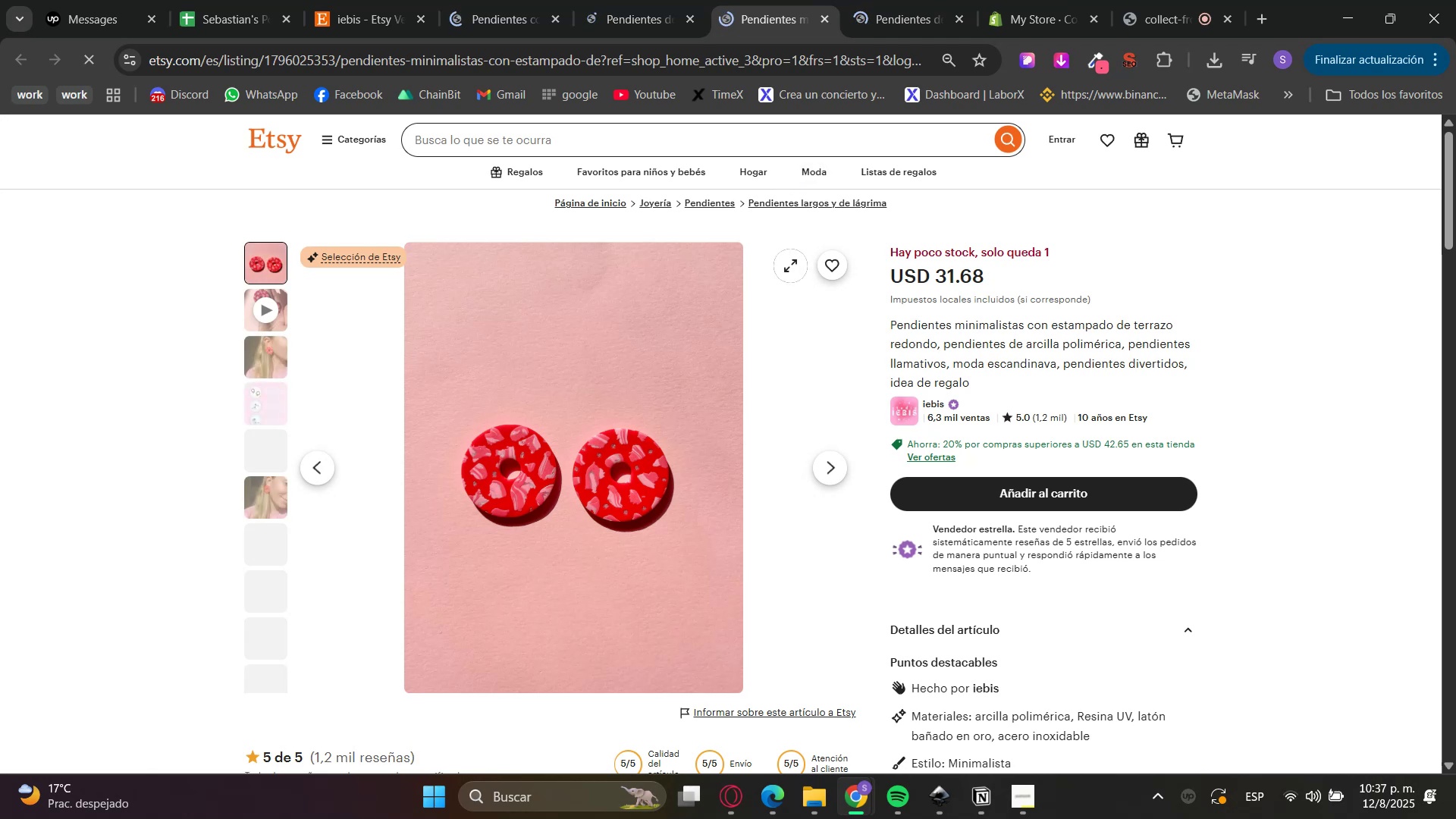 
left_click([595, 0])
 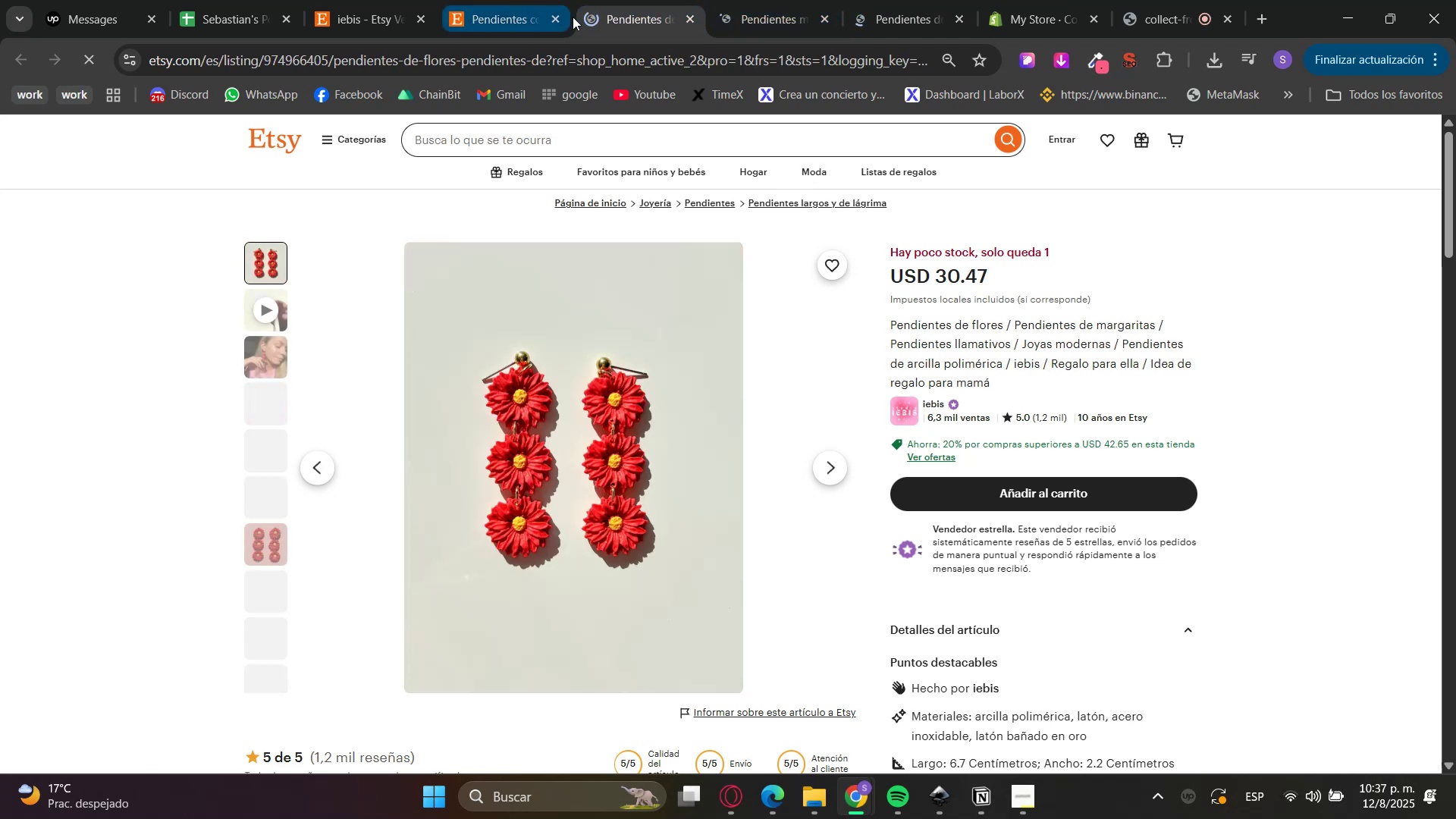 
left_click([752, 2])
 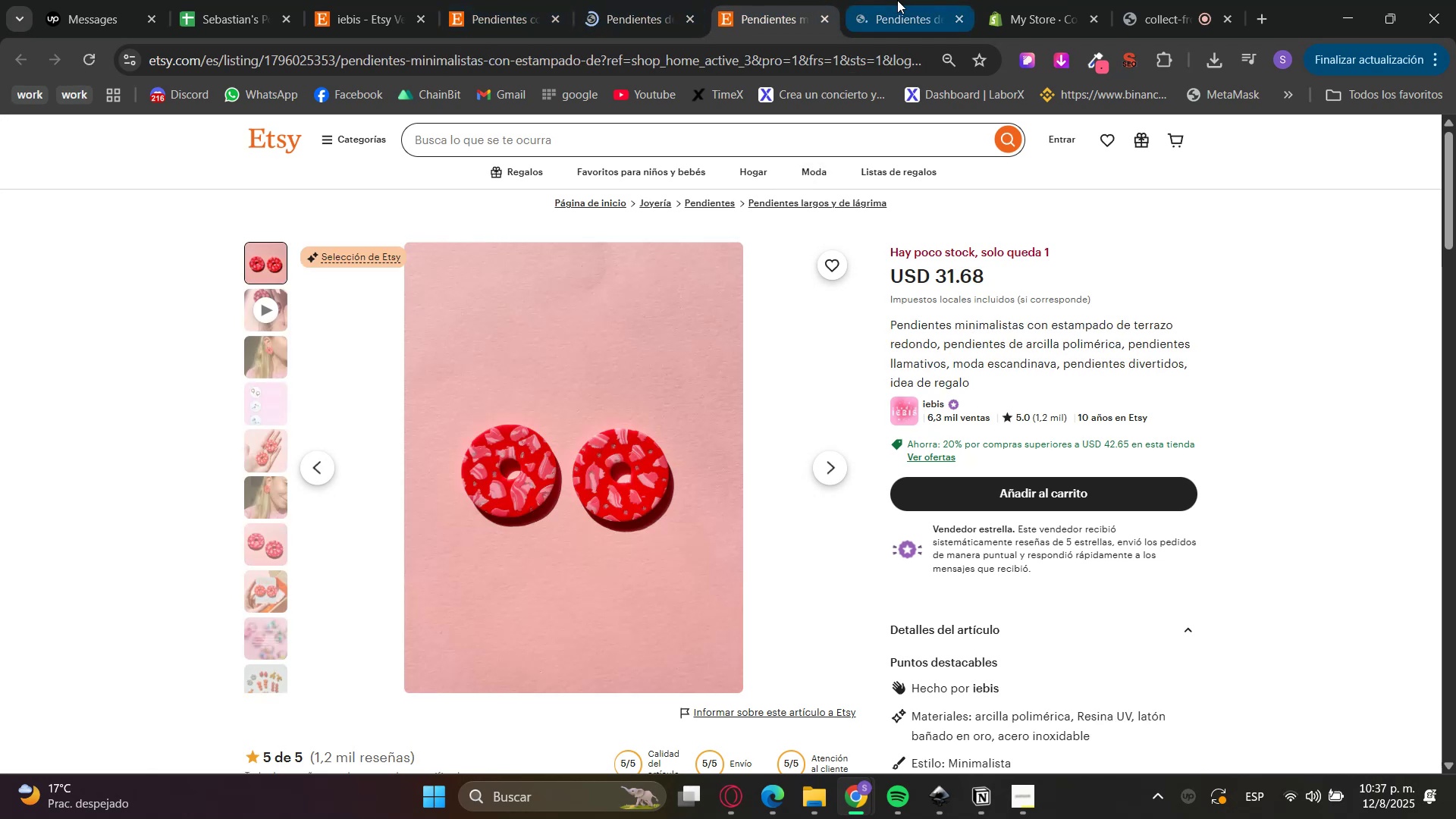 
double_click([519, 0])
 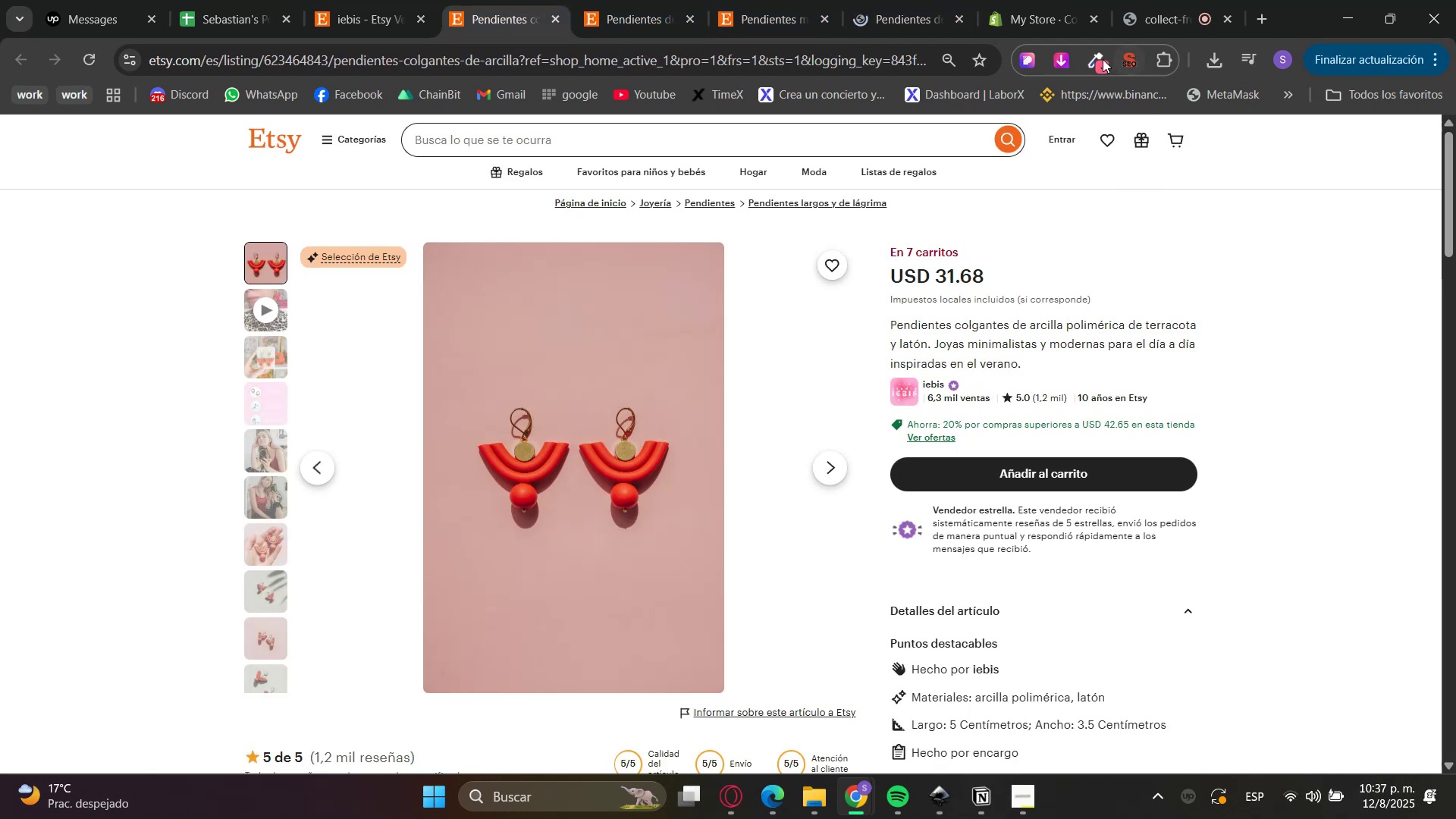 
left_click([1067, 61])
 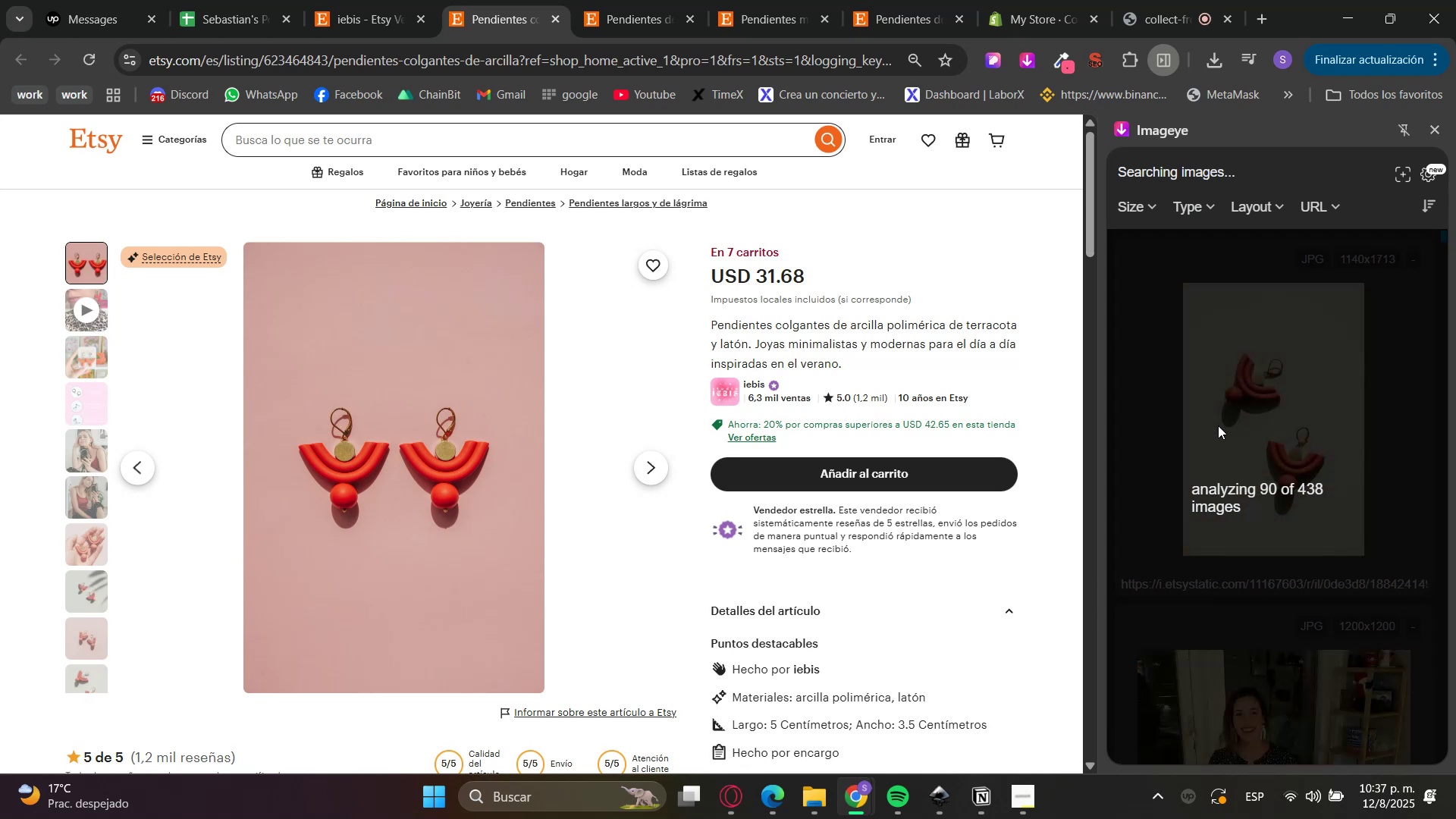 
wait(7.19)
 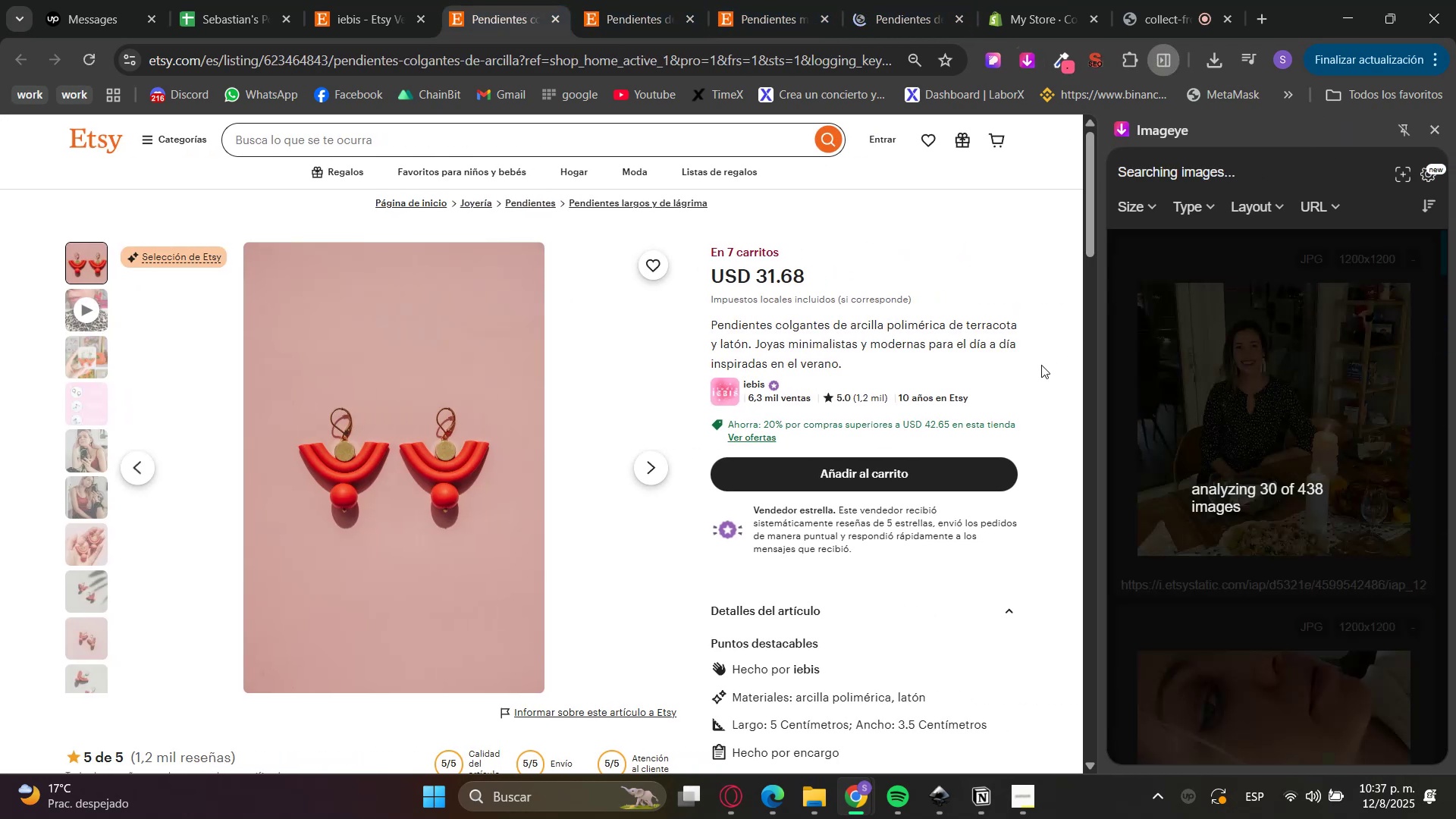 
mouse_move([1280, 232])
 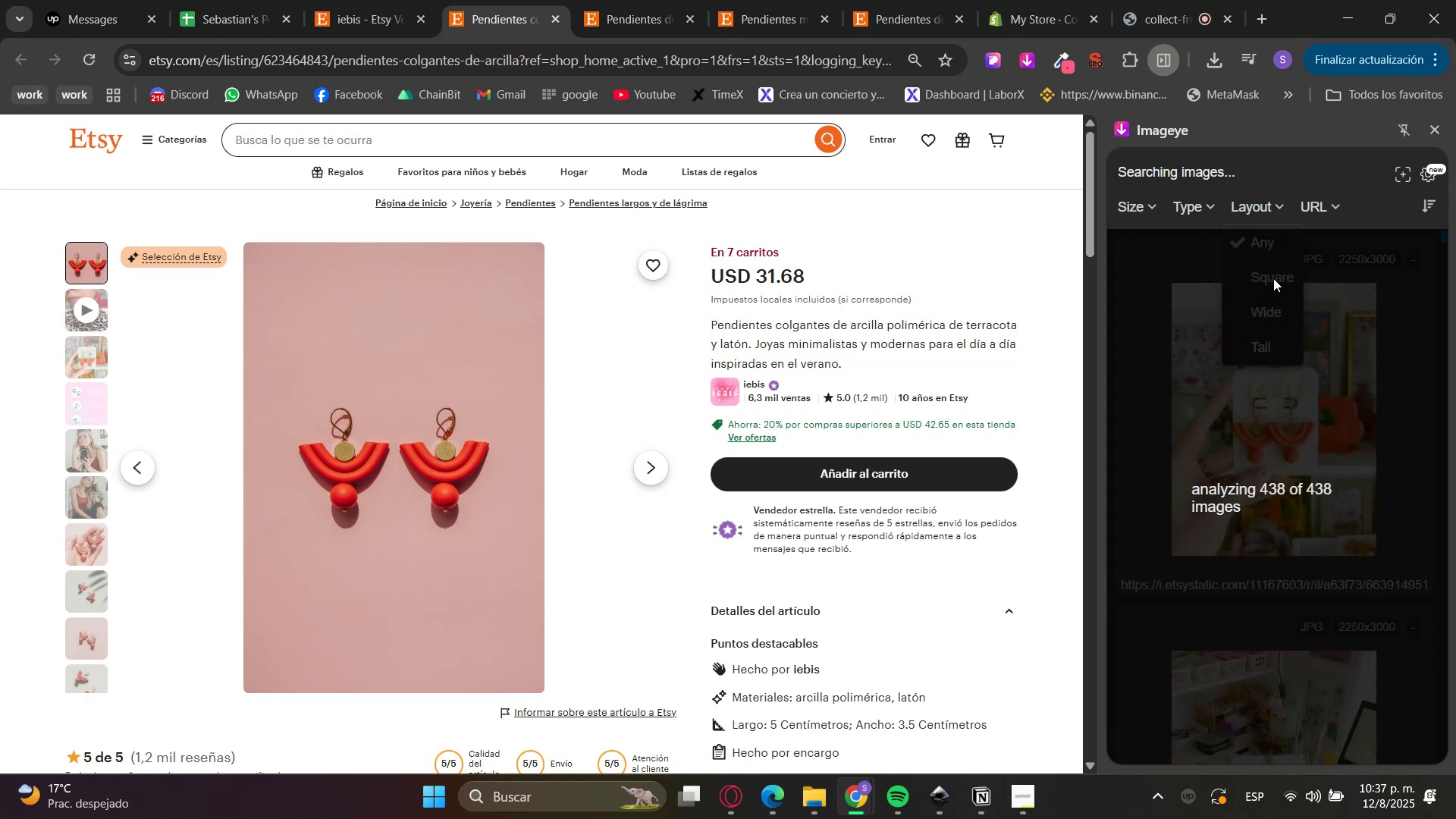 
wait(5.79)
 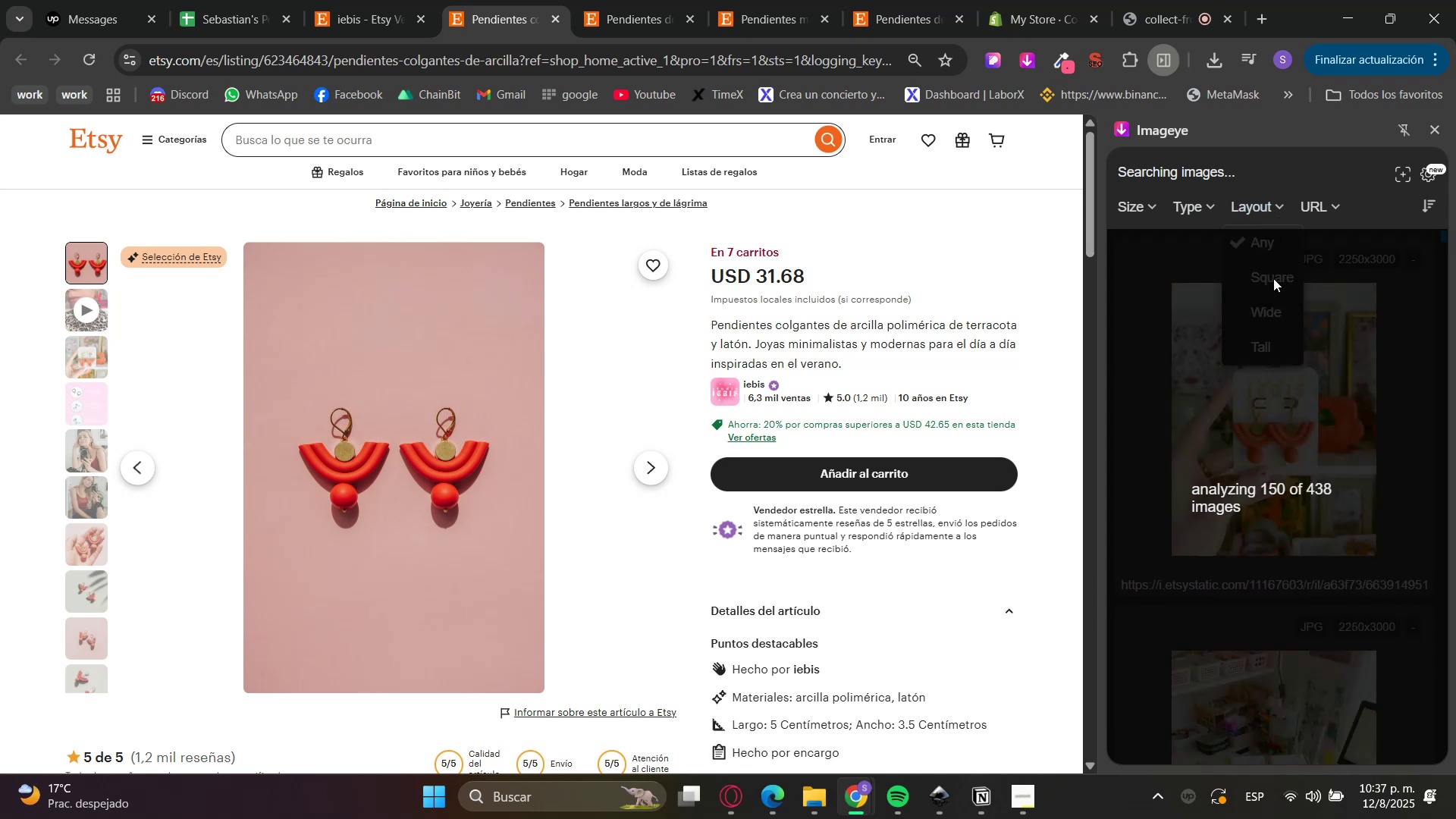 
left_click([1273, 278])
 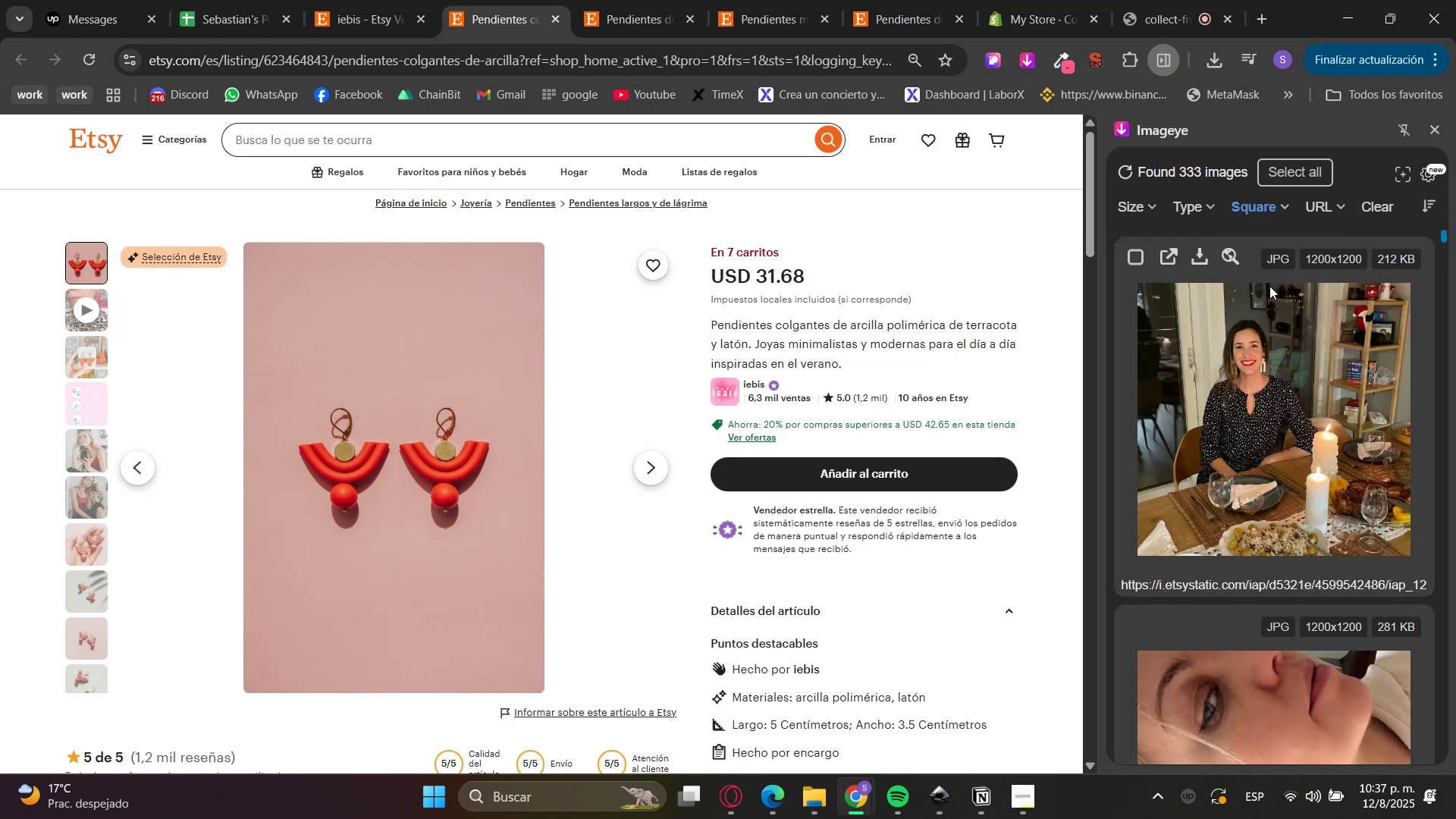 
scroll: coordinate [1286, 480], scroll_direction: down, amount: 16.0
 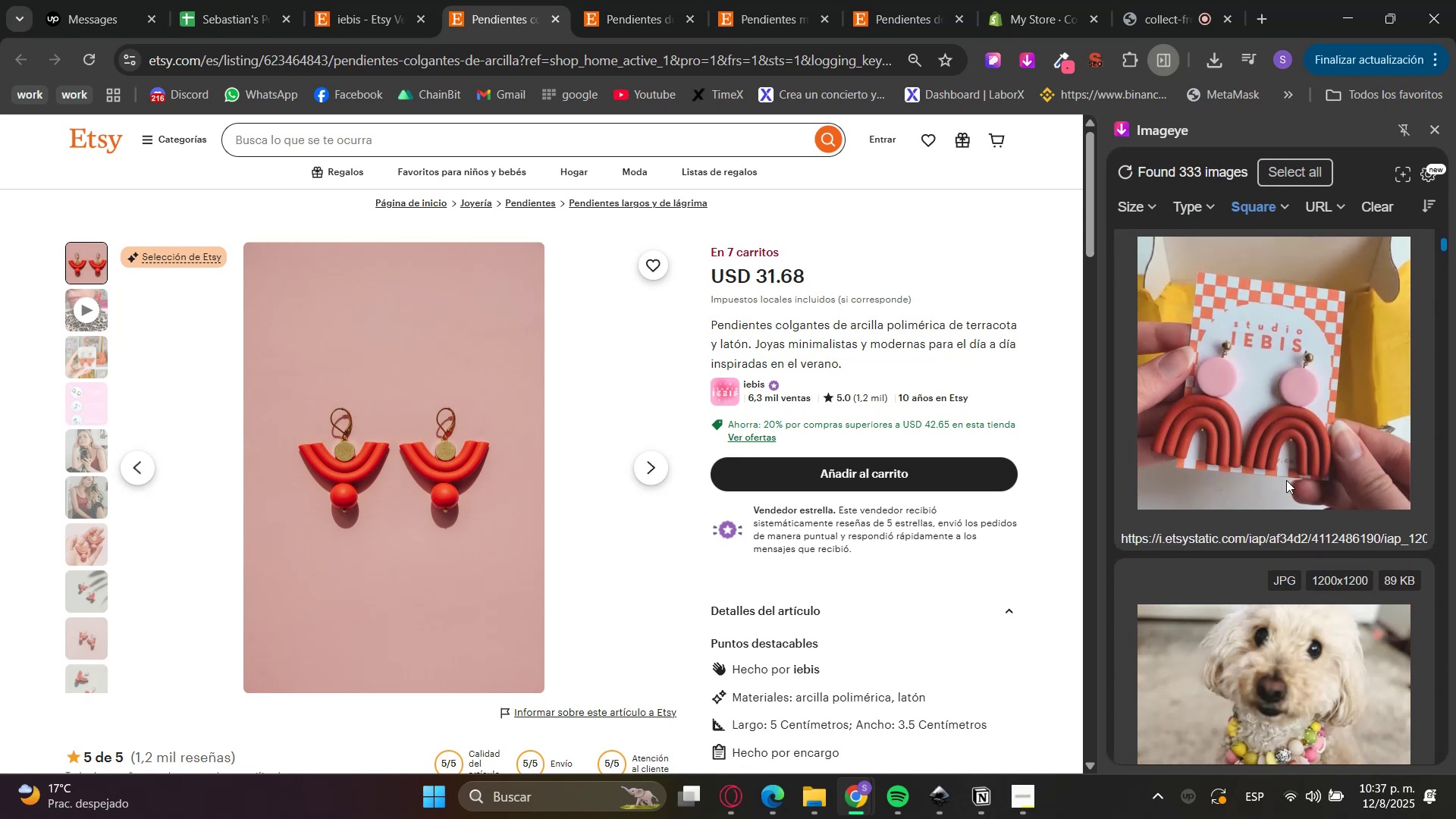 
scroll: coordinate [1282, 475], scroll_direction: up, amount: 1.0
 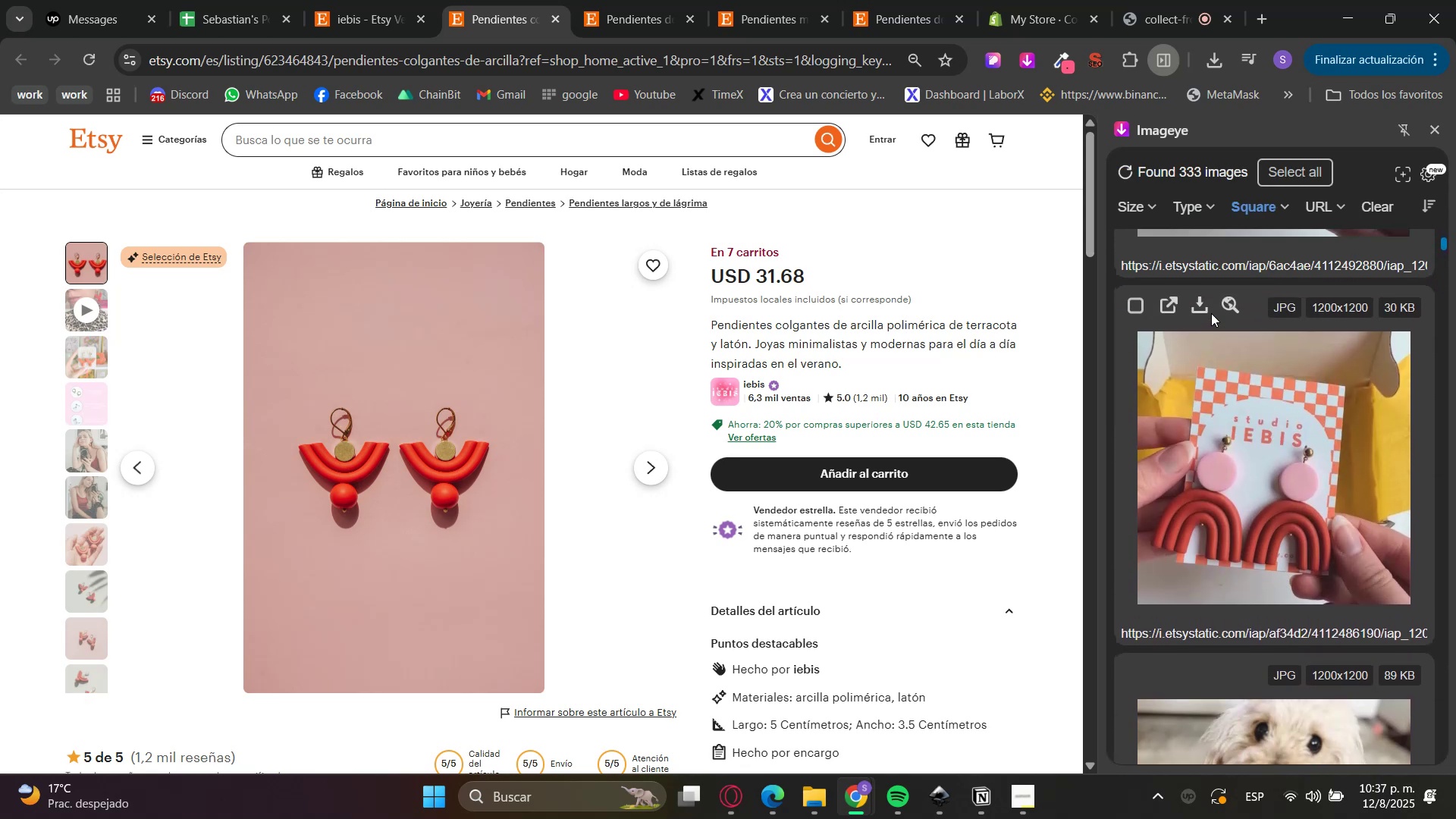 
left_click([1204, 302])
 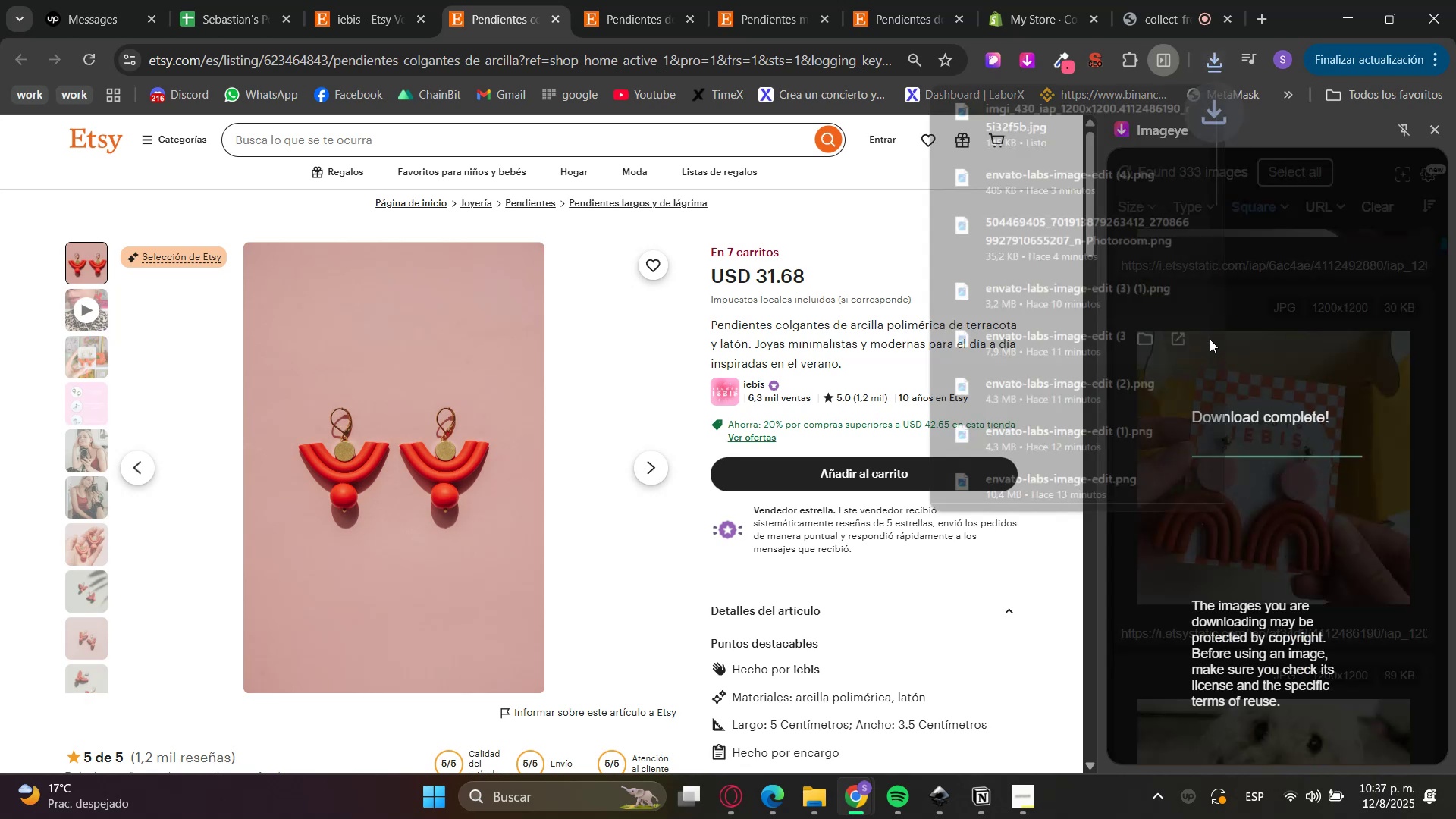 
scroll: coordinate [1319, 544], scroll_direction: down, amount: 15.0
 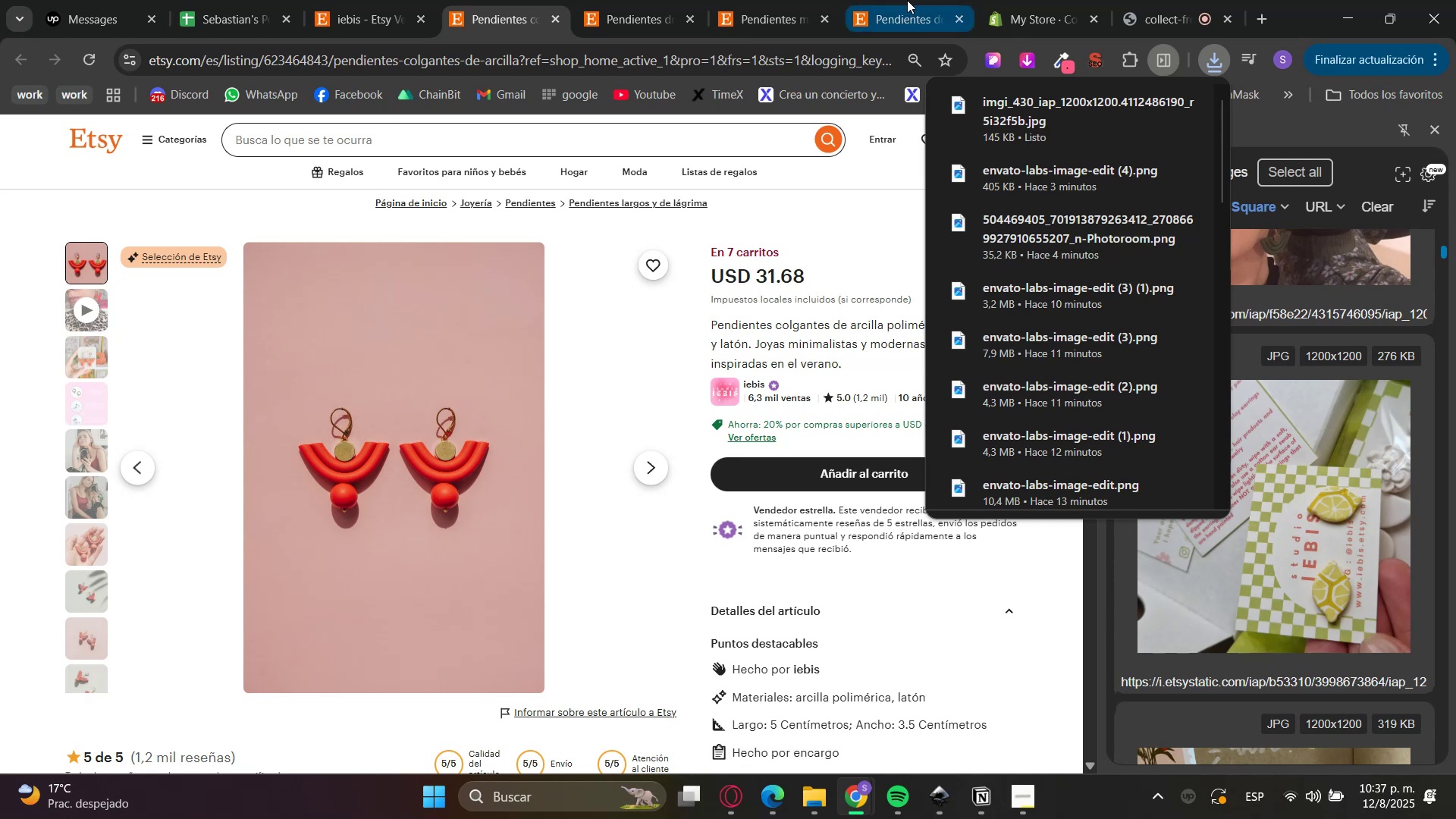 
left_click([1010, 0])
 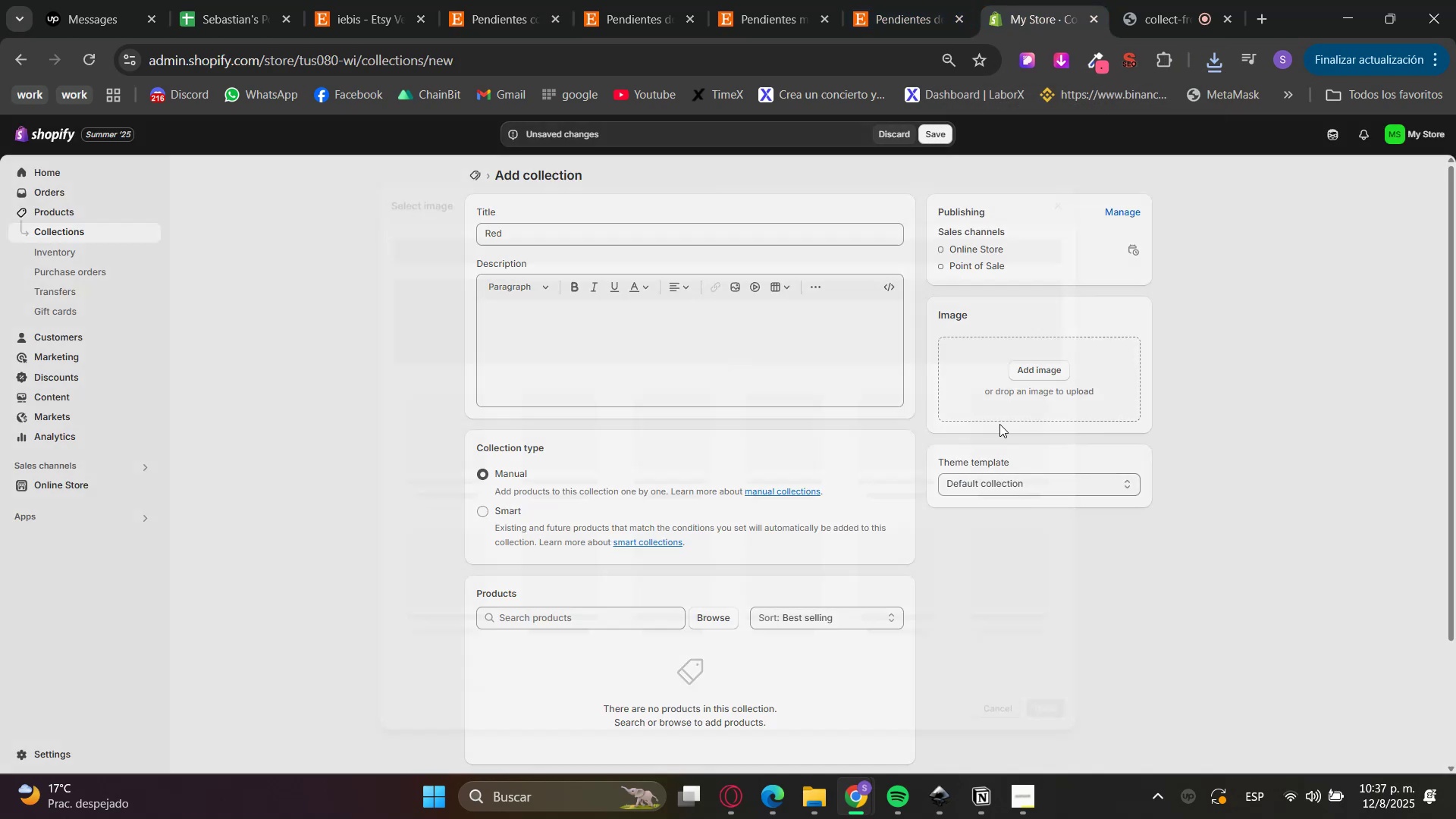 
left_click([808, 802])
 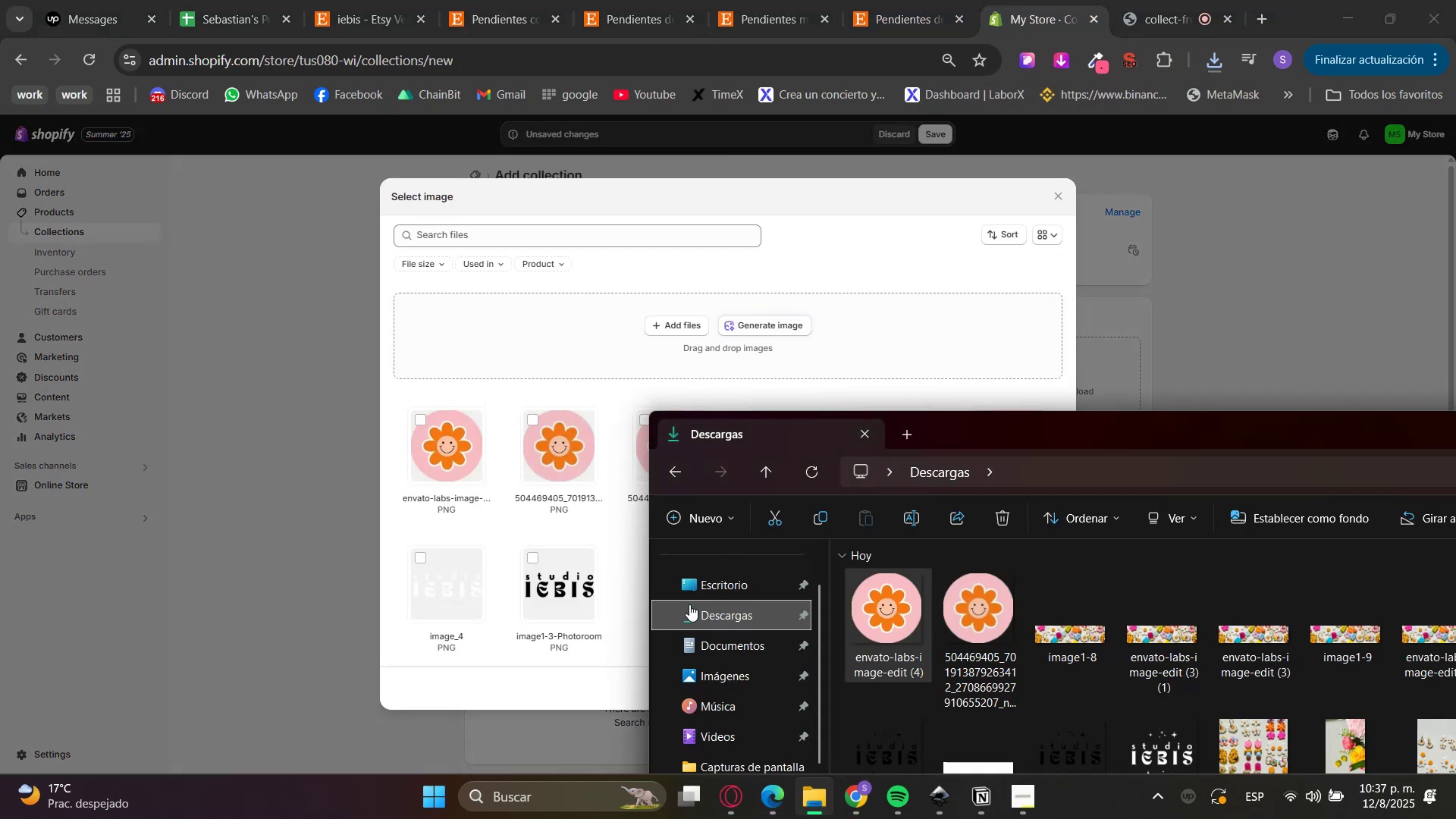 
left_click([708, 617])
 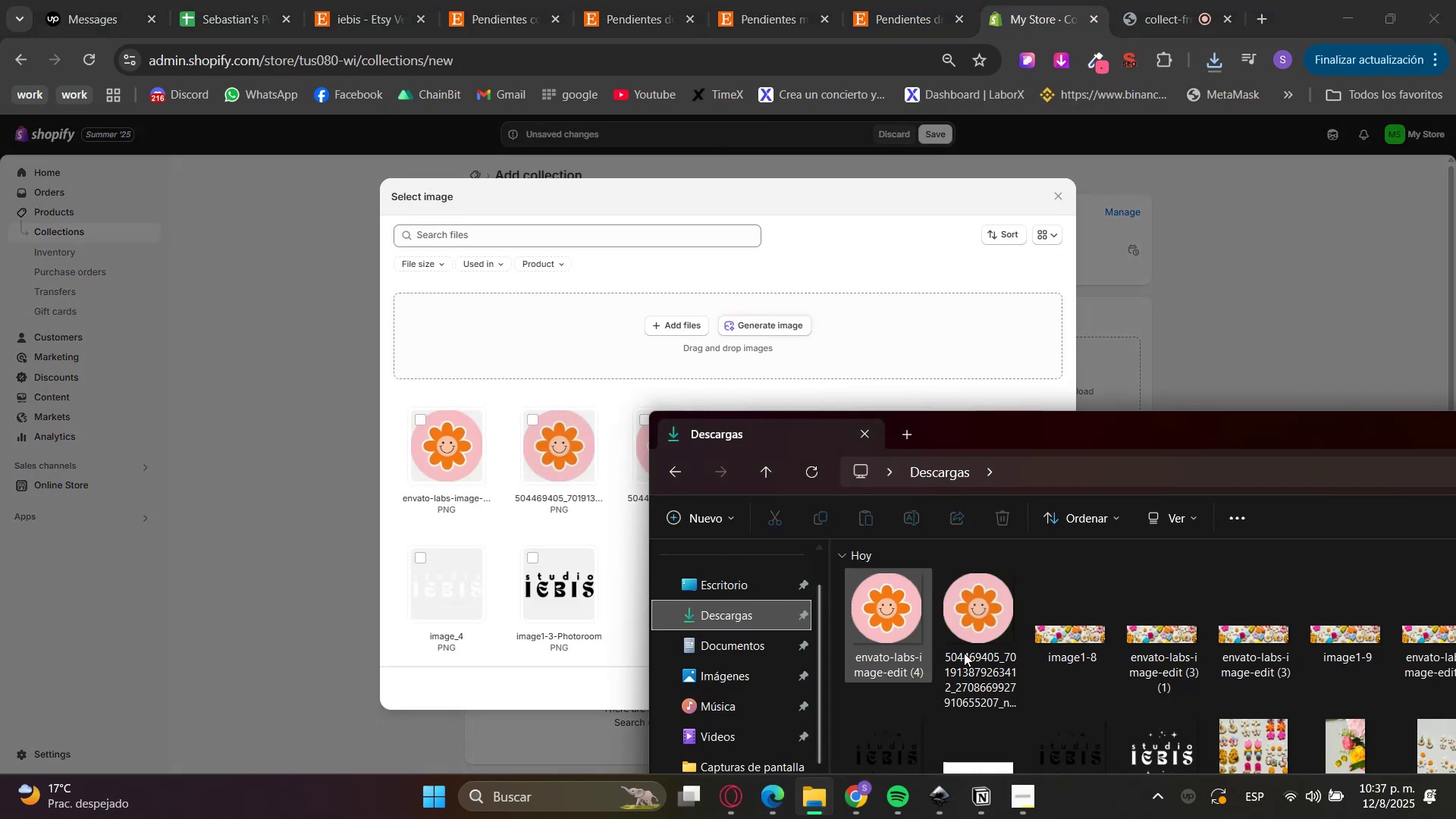 
left_click_drag(start_coordinate=[1324, 420], to_coordinate=[722, 242])
 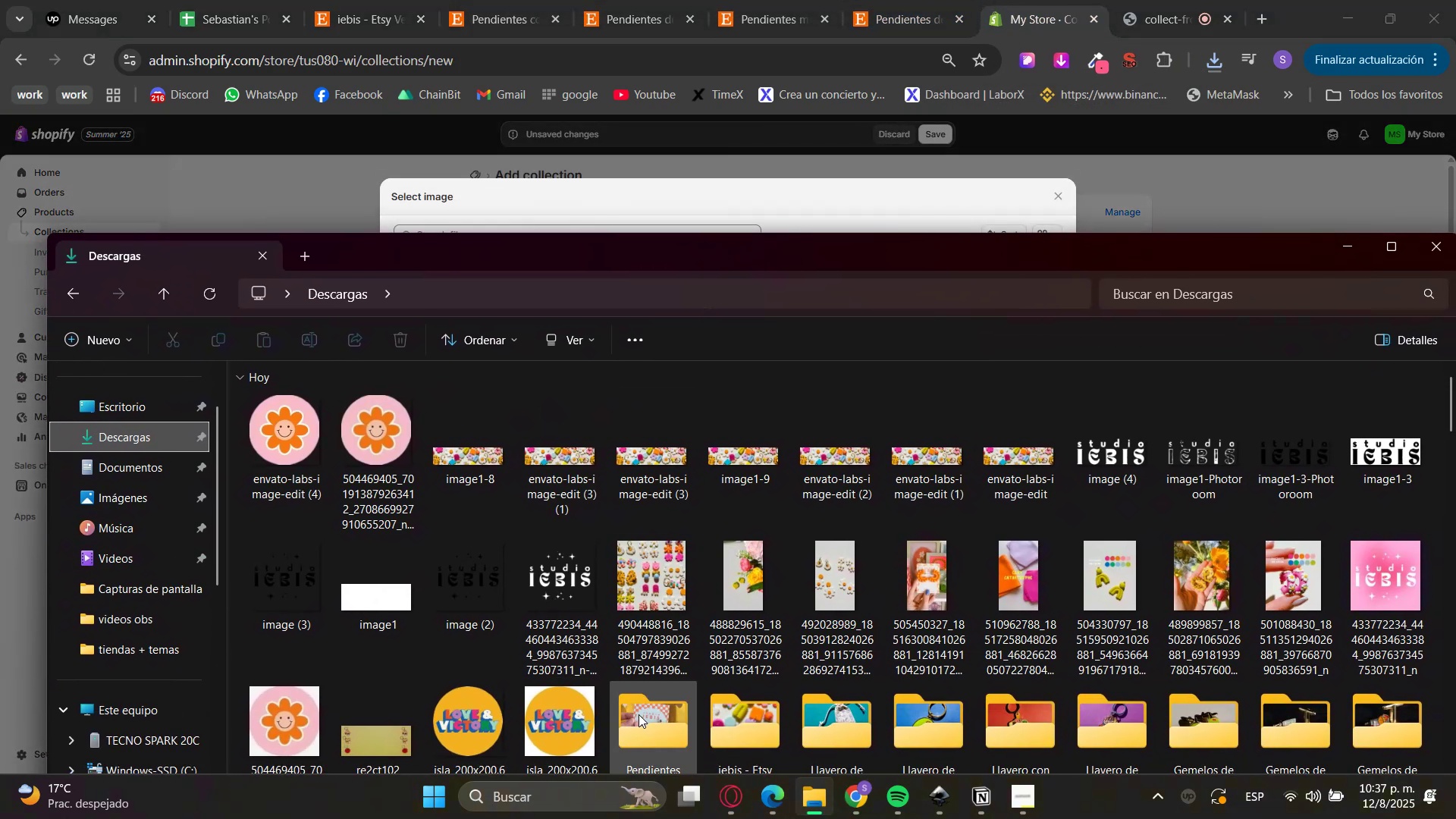 
double_click([639, 714])
 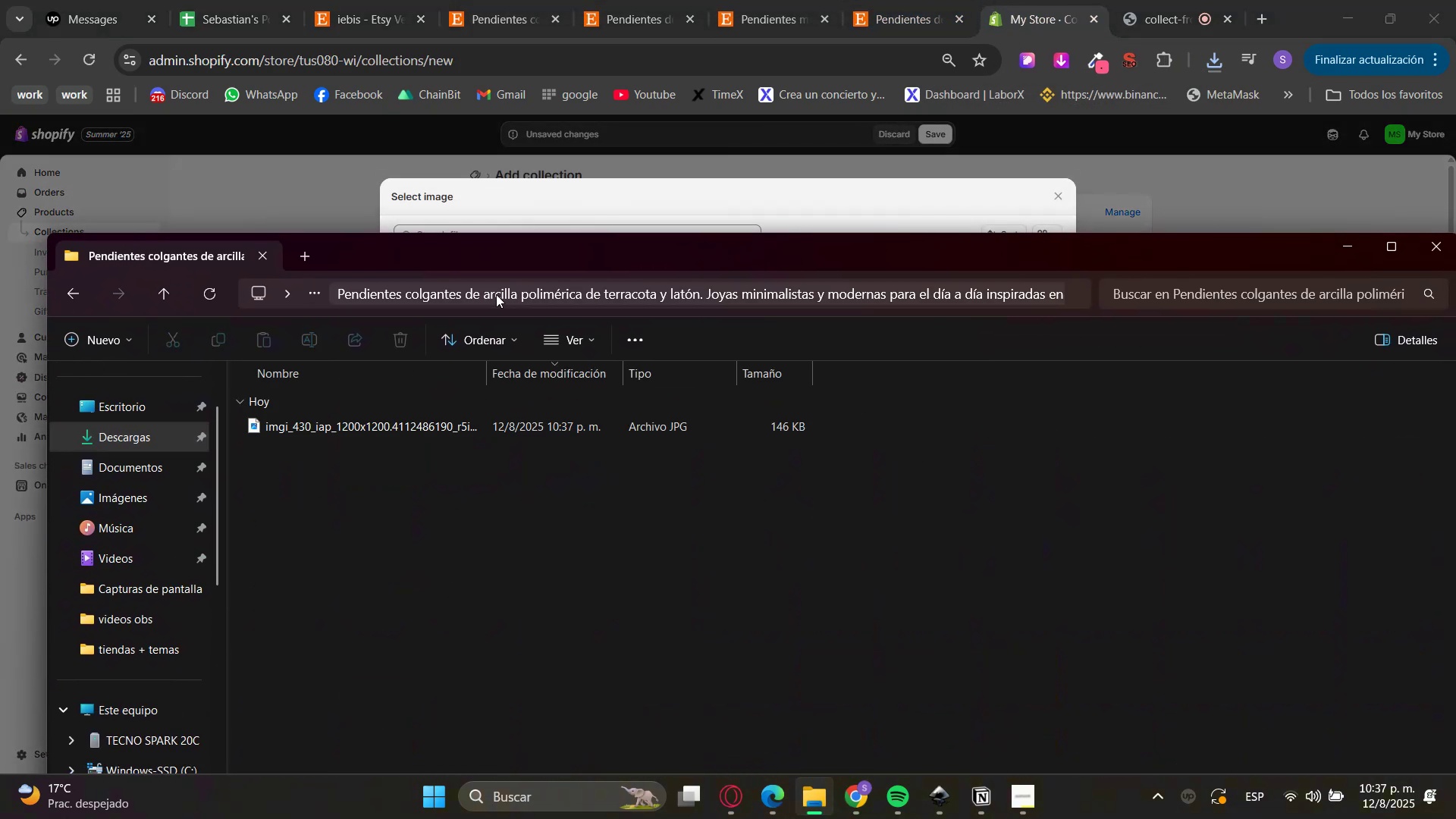 
left_click_drag(start_coordinate=[369, 259], to_coordinate=[1254, 453])
 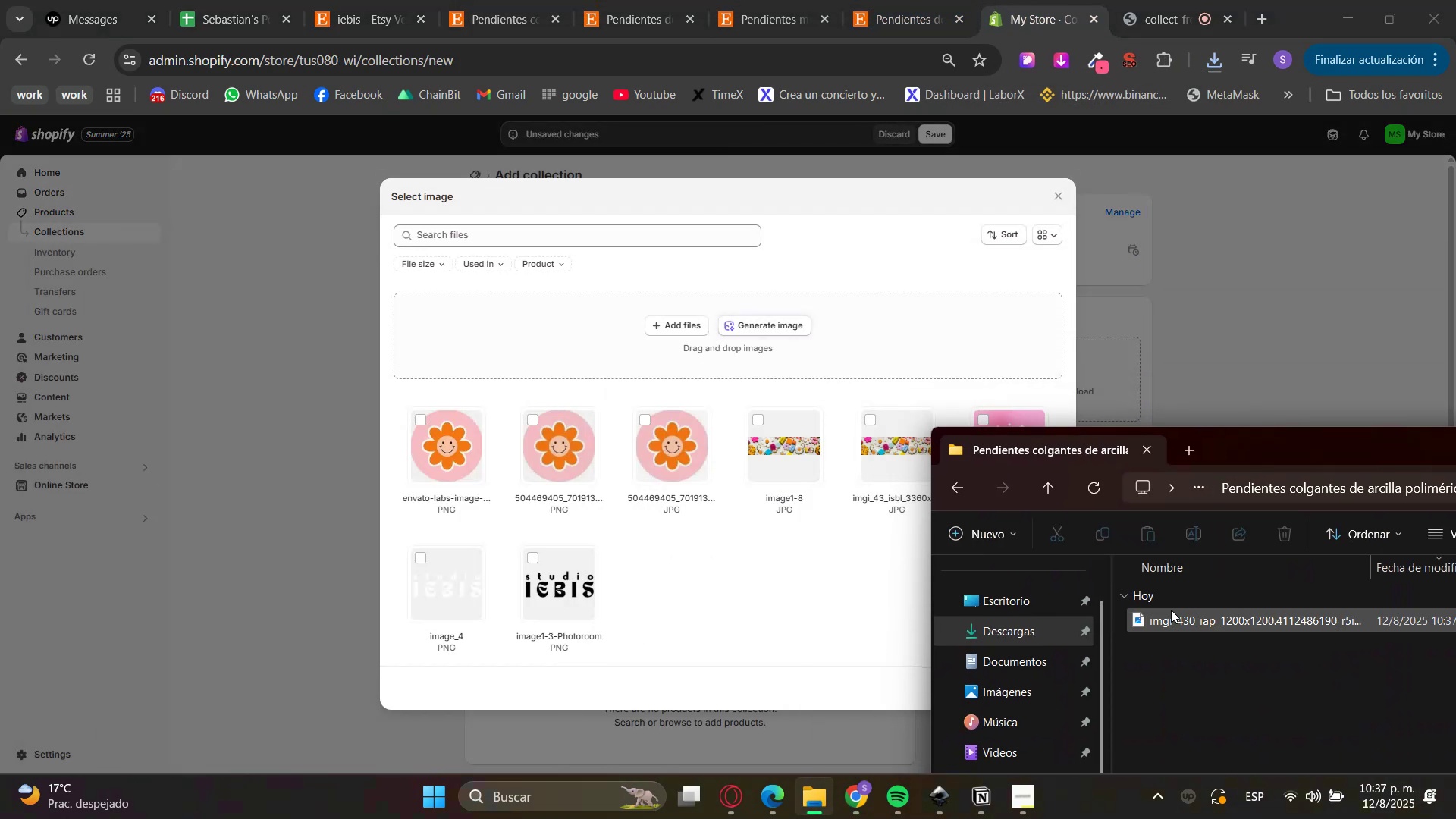 
left_click_drag(start_coordinate=[1187, 623], to_coordinate=[700, 338])
 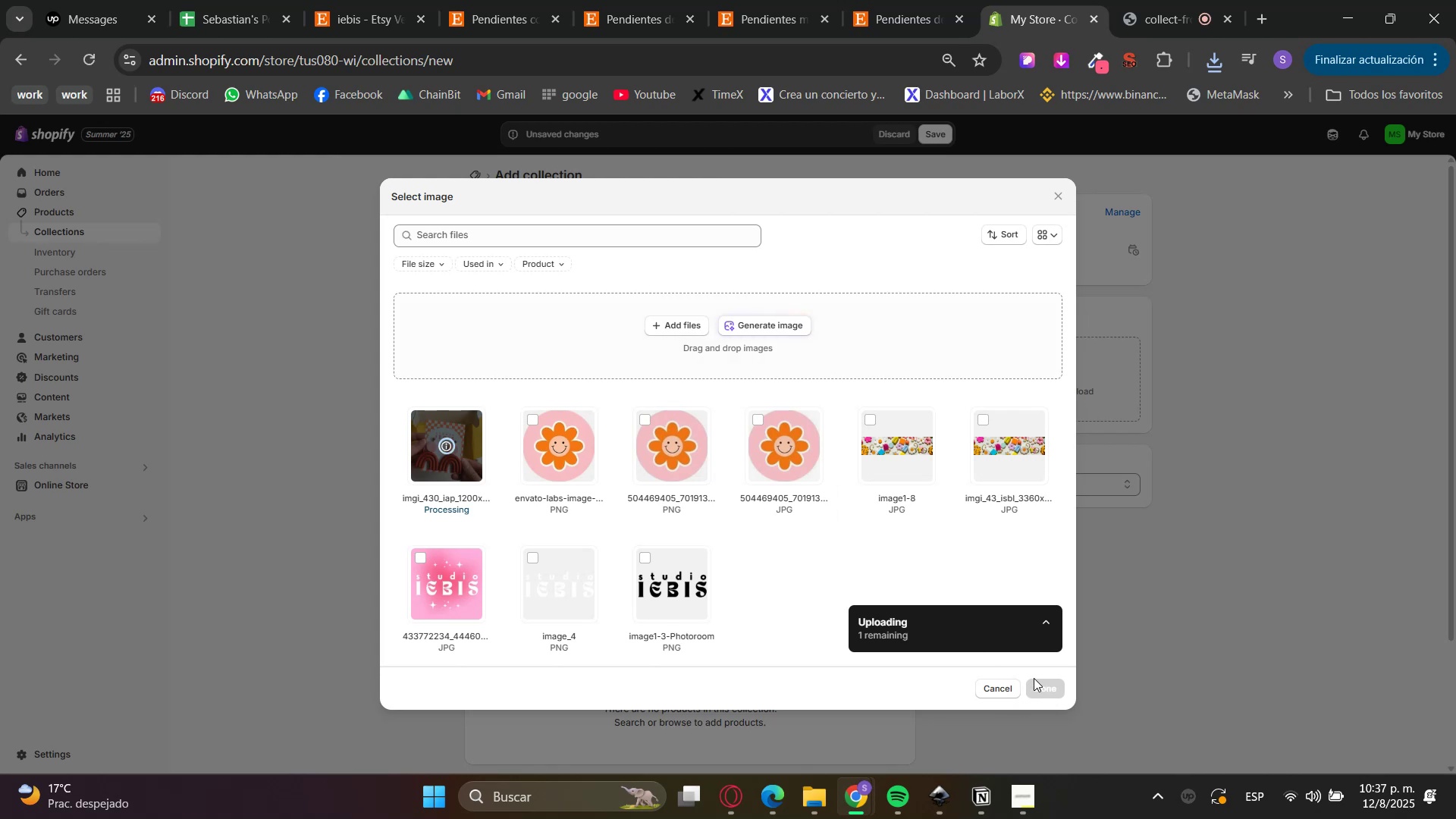 
left_click([1041, 688])
 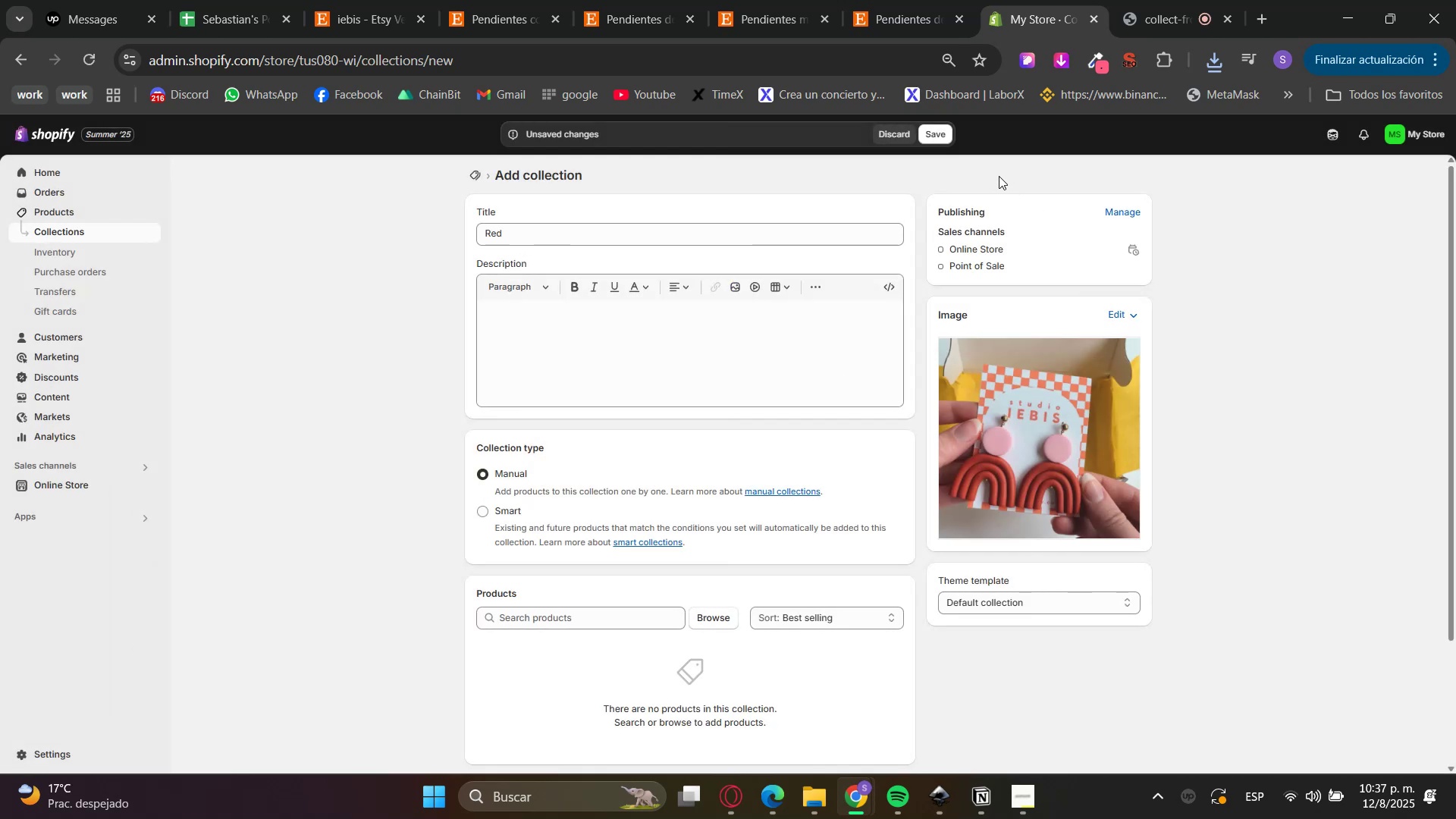 
left_click([942, 127])
 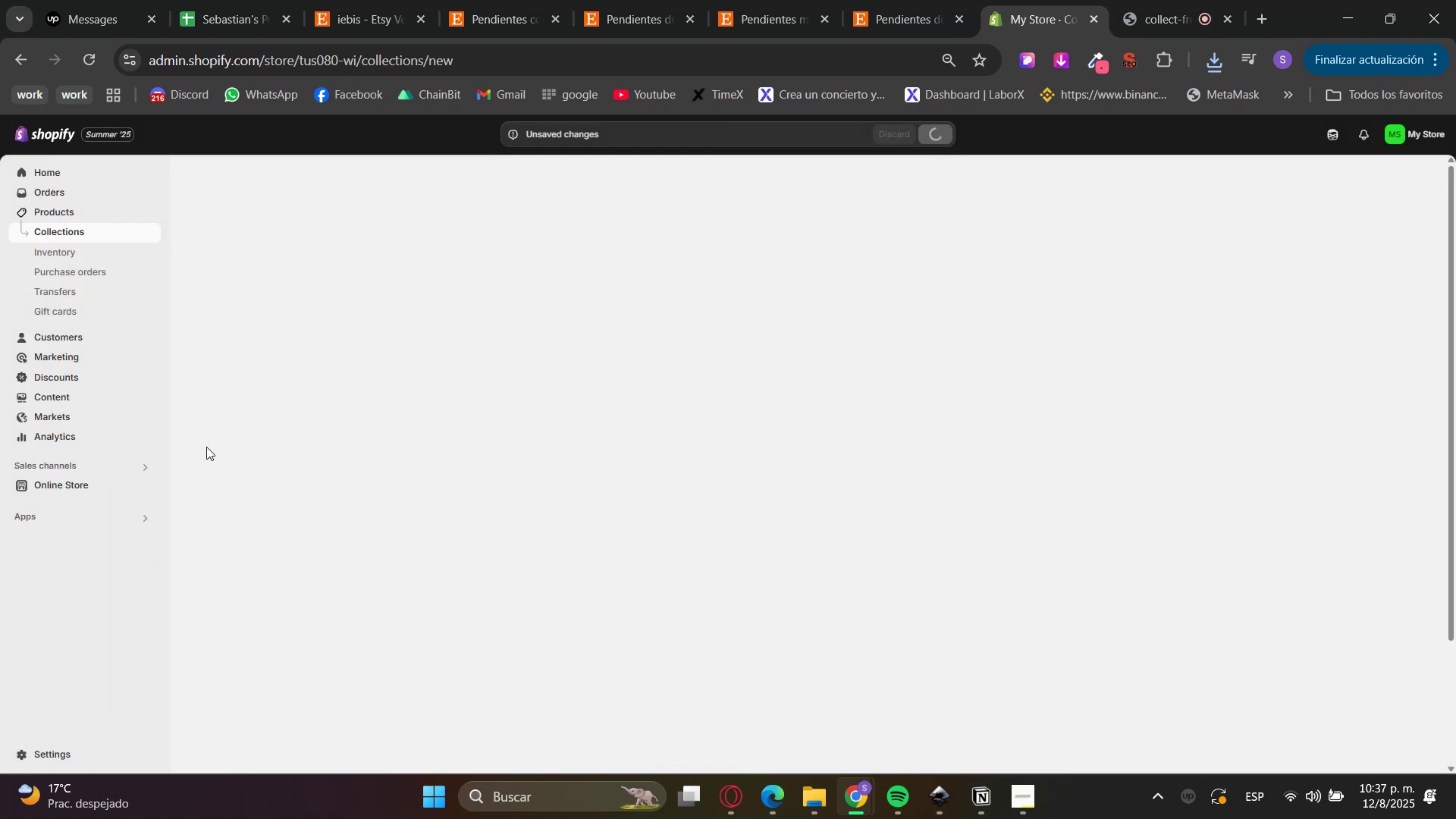 
key(Control+ControlLeft)
 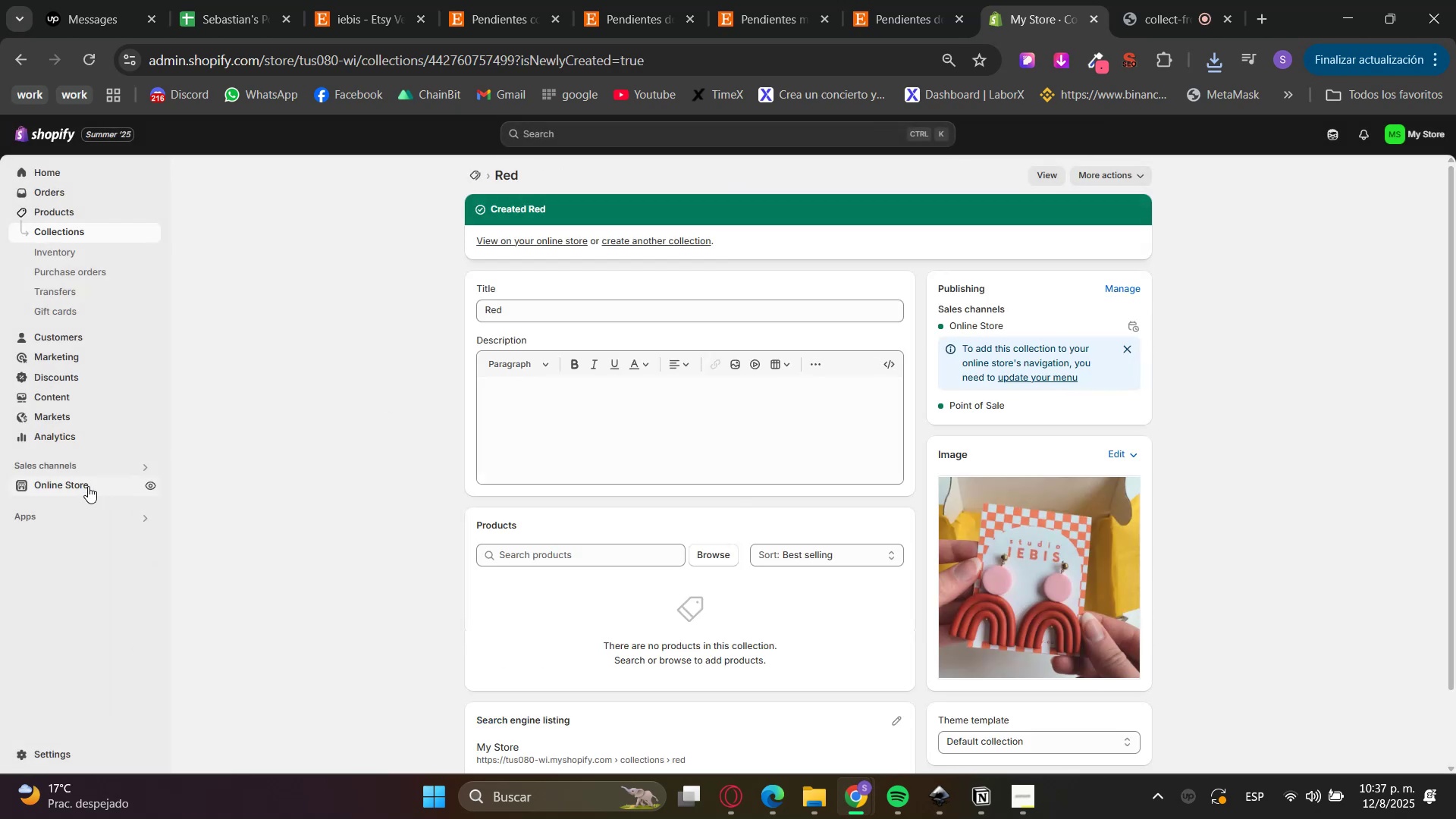 
left_click([88, 485])
 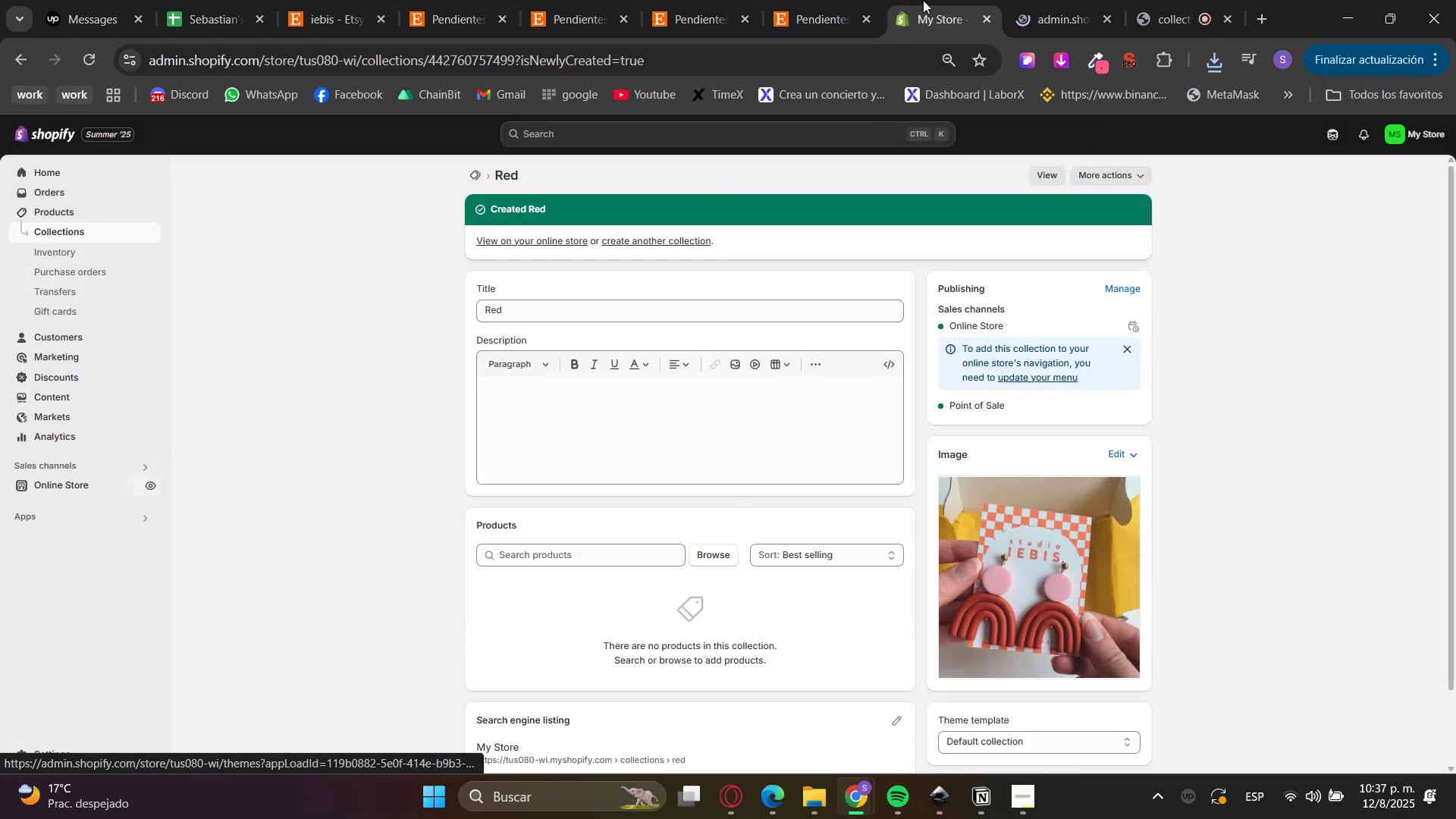 
left_click_drag(start_coordinate=[1027, 0], to_coordinate=[1036, 0])
 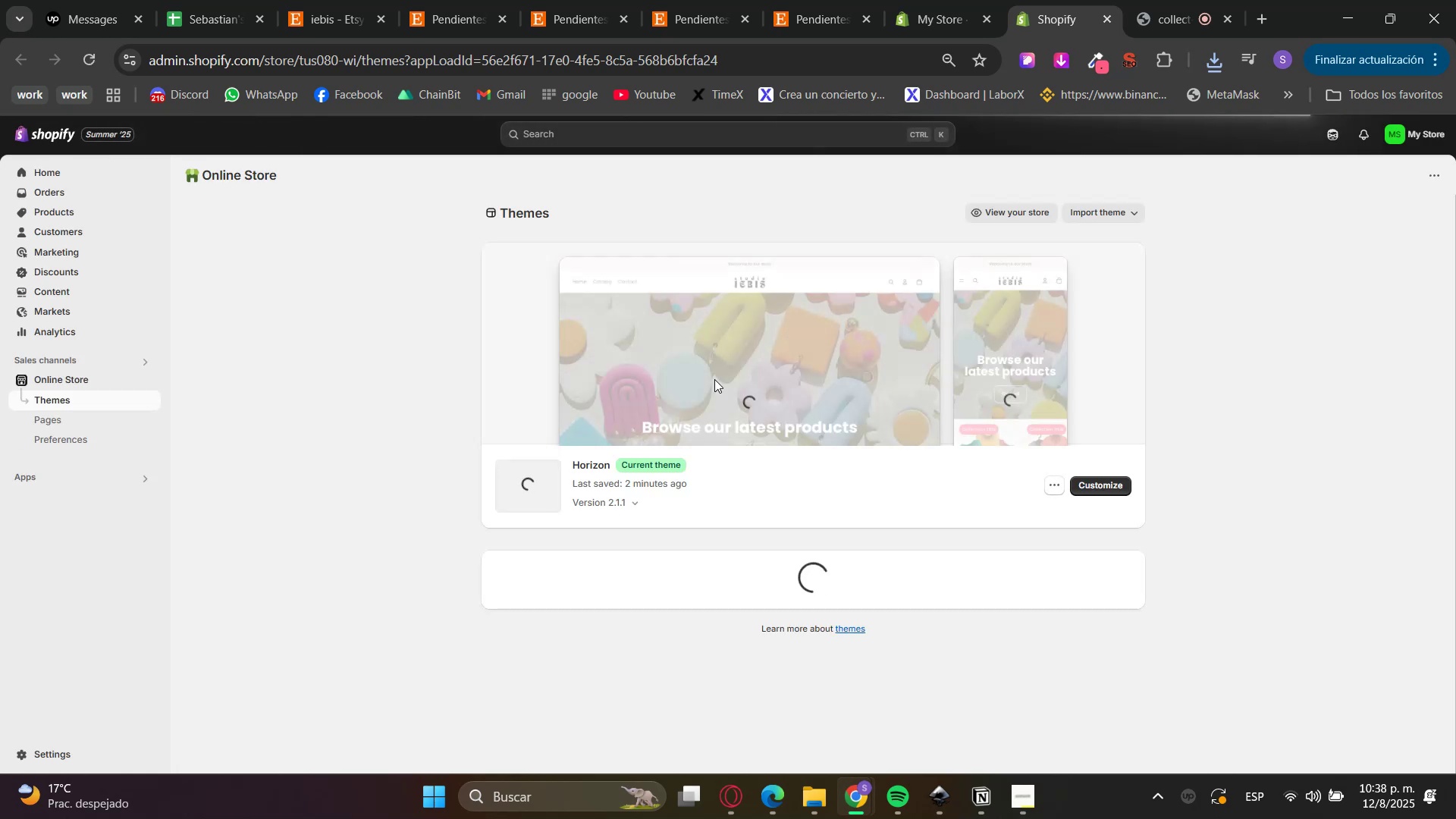 
left_click([1021, 417])
 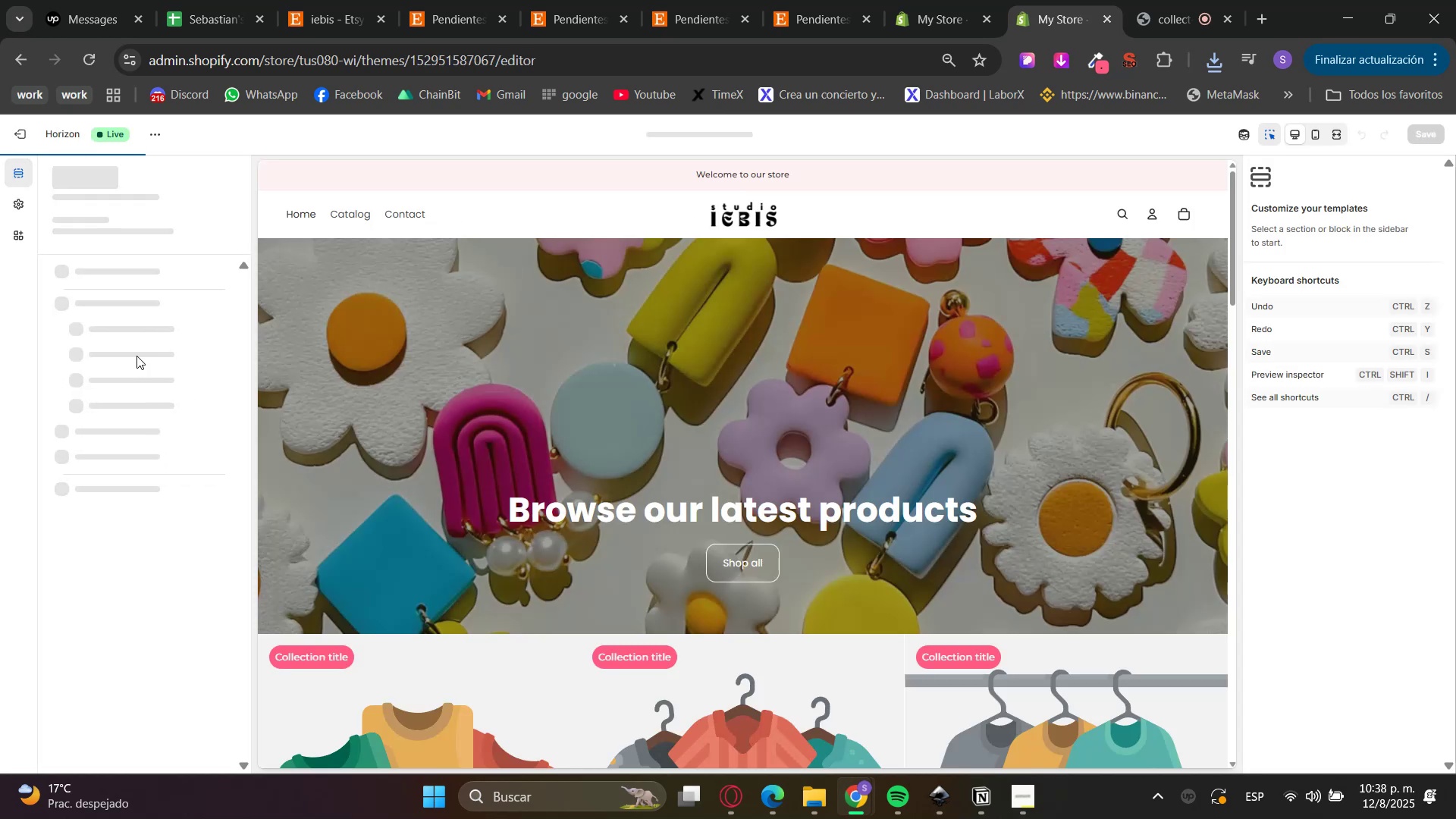 
scroll: coordinate [1025, 477], scroll_direction: down, amount: 4.0
 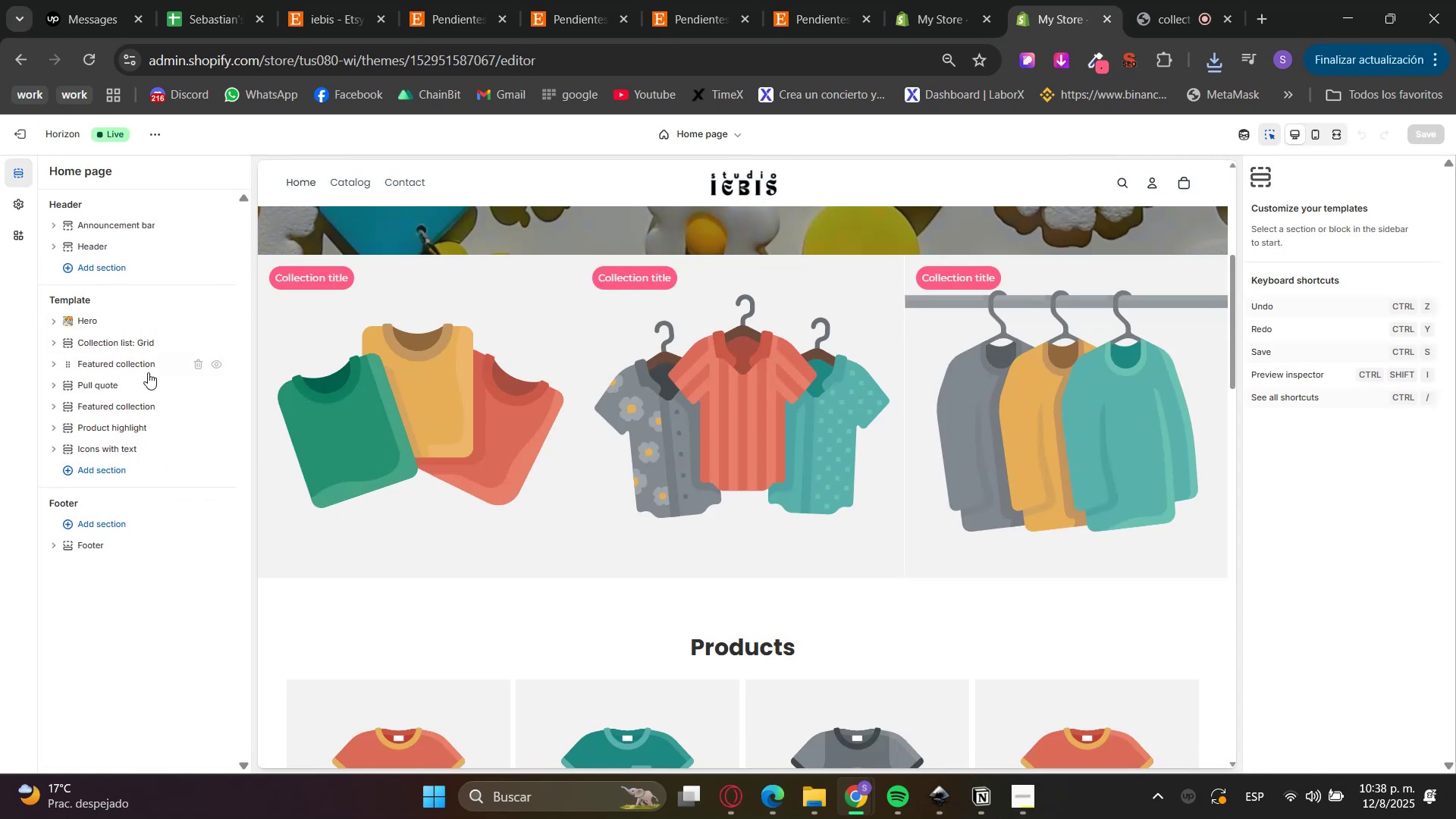 
left_click([92, 335])
 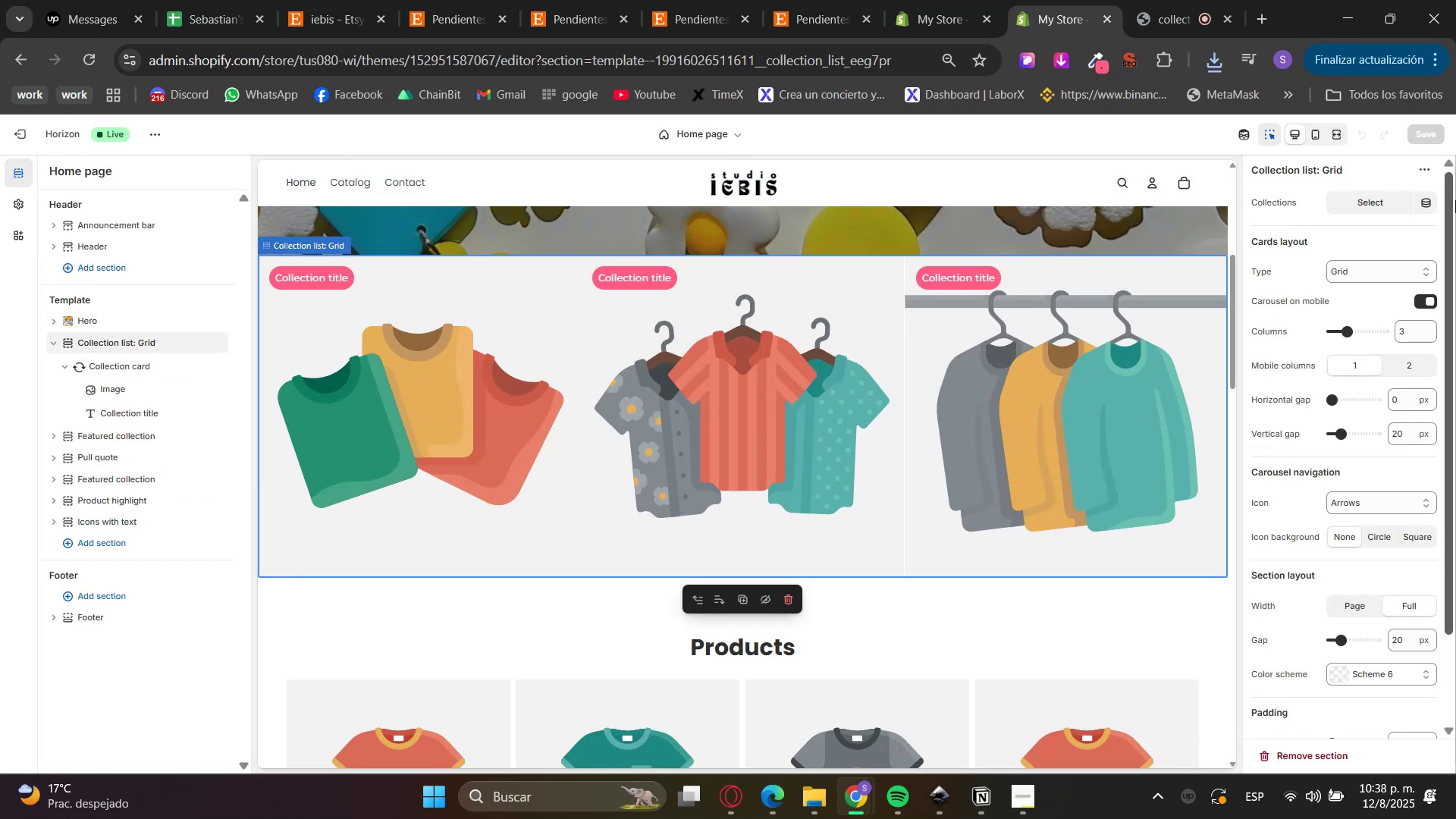 
left_click([1391, 202])
 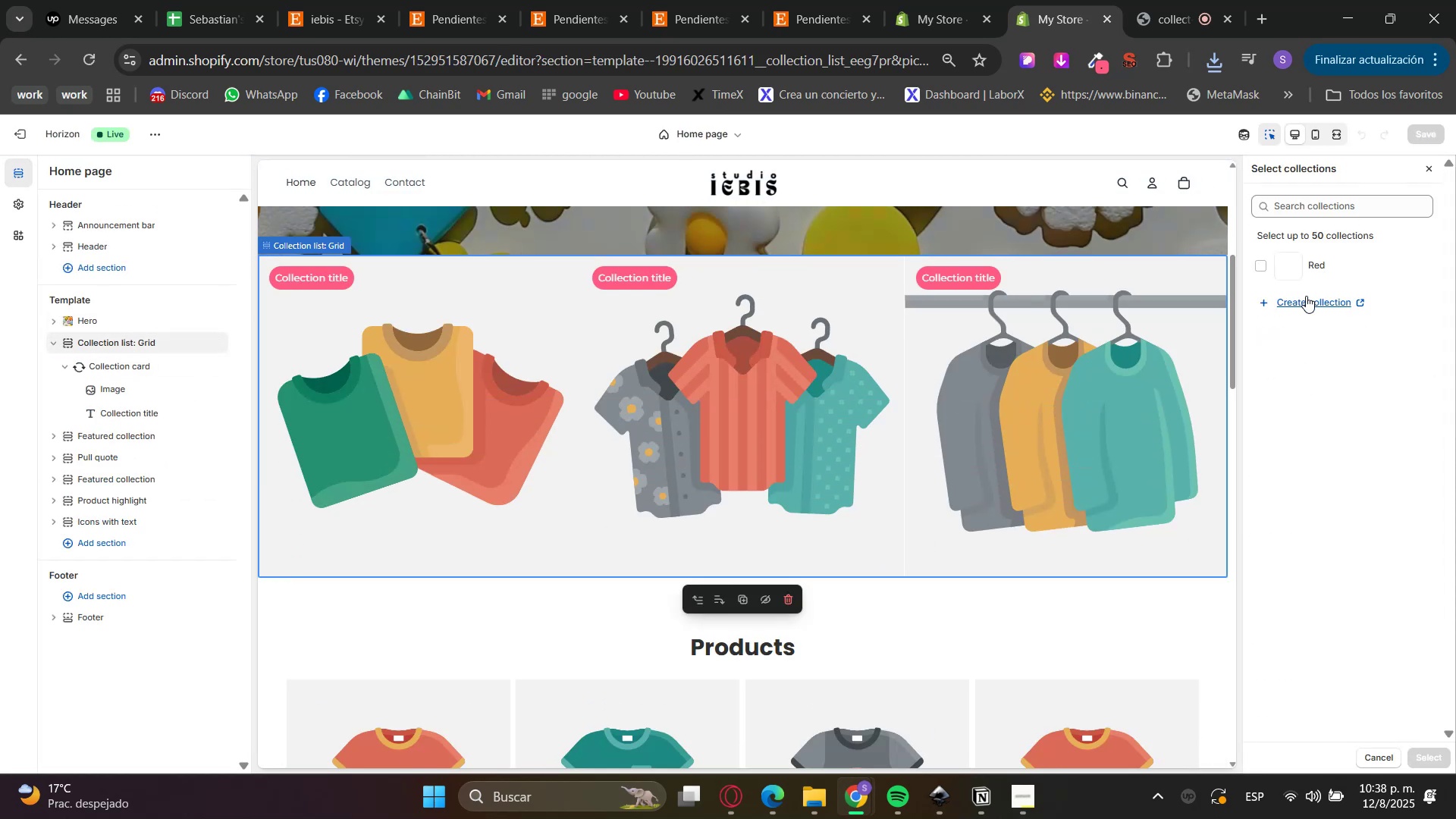 
left_click([1323, 268])
 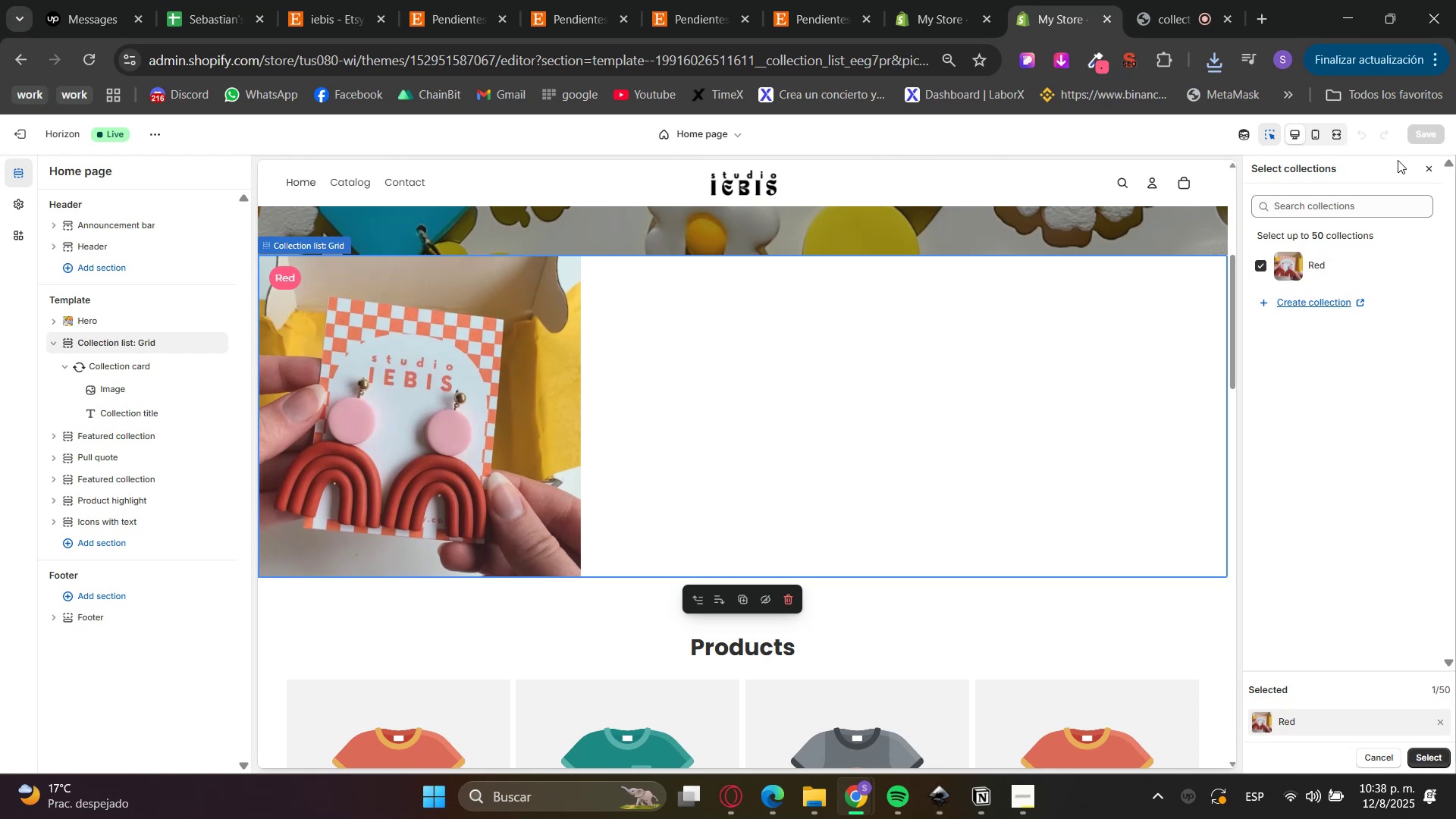 
left_click([1427, 751])
 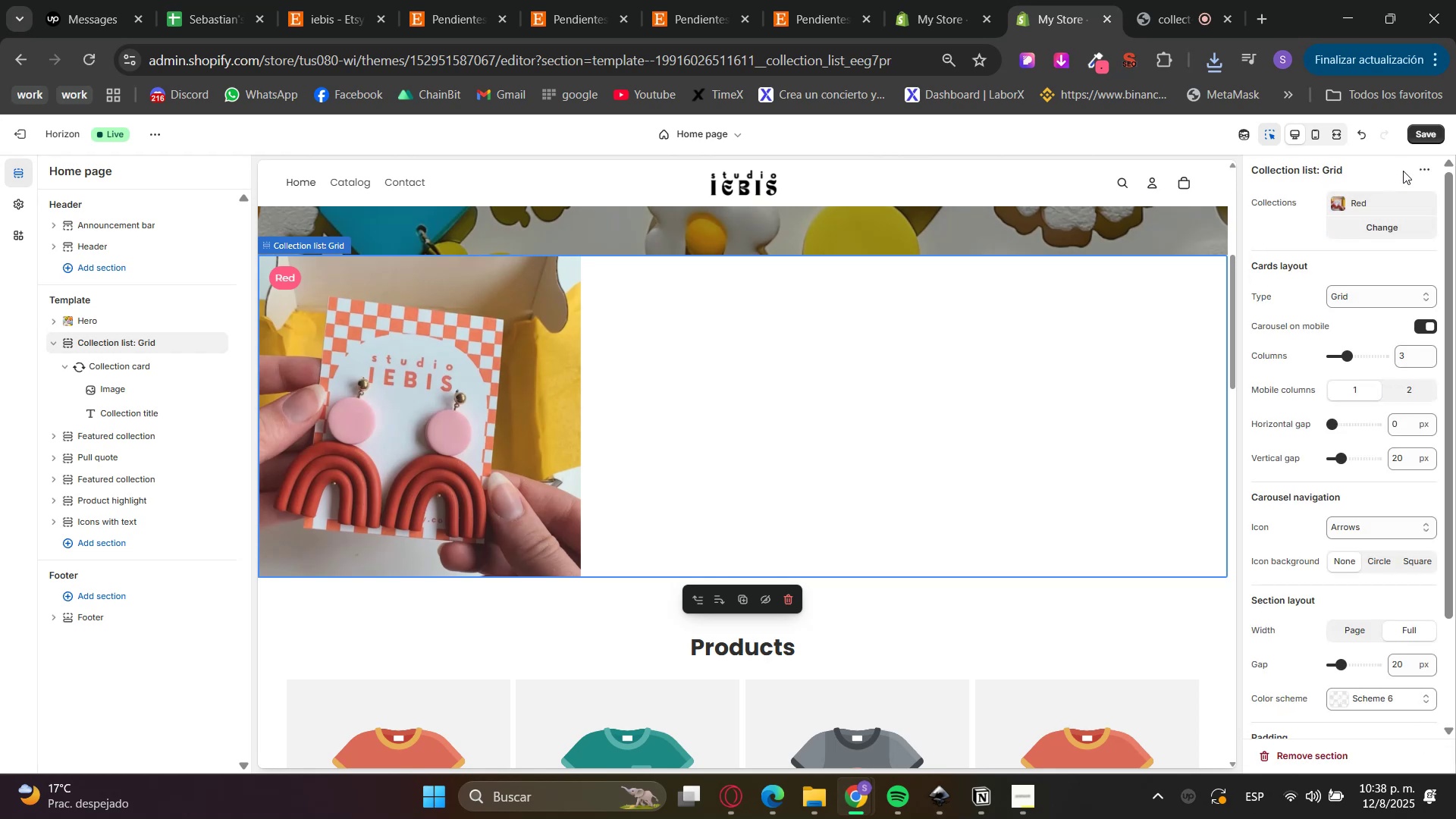 
left_click([1422, 136])
 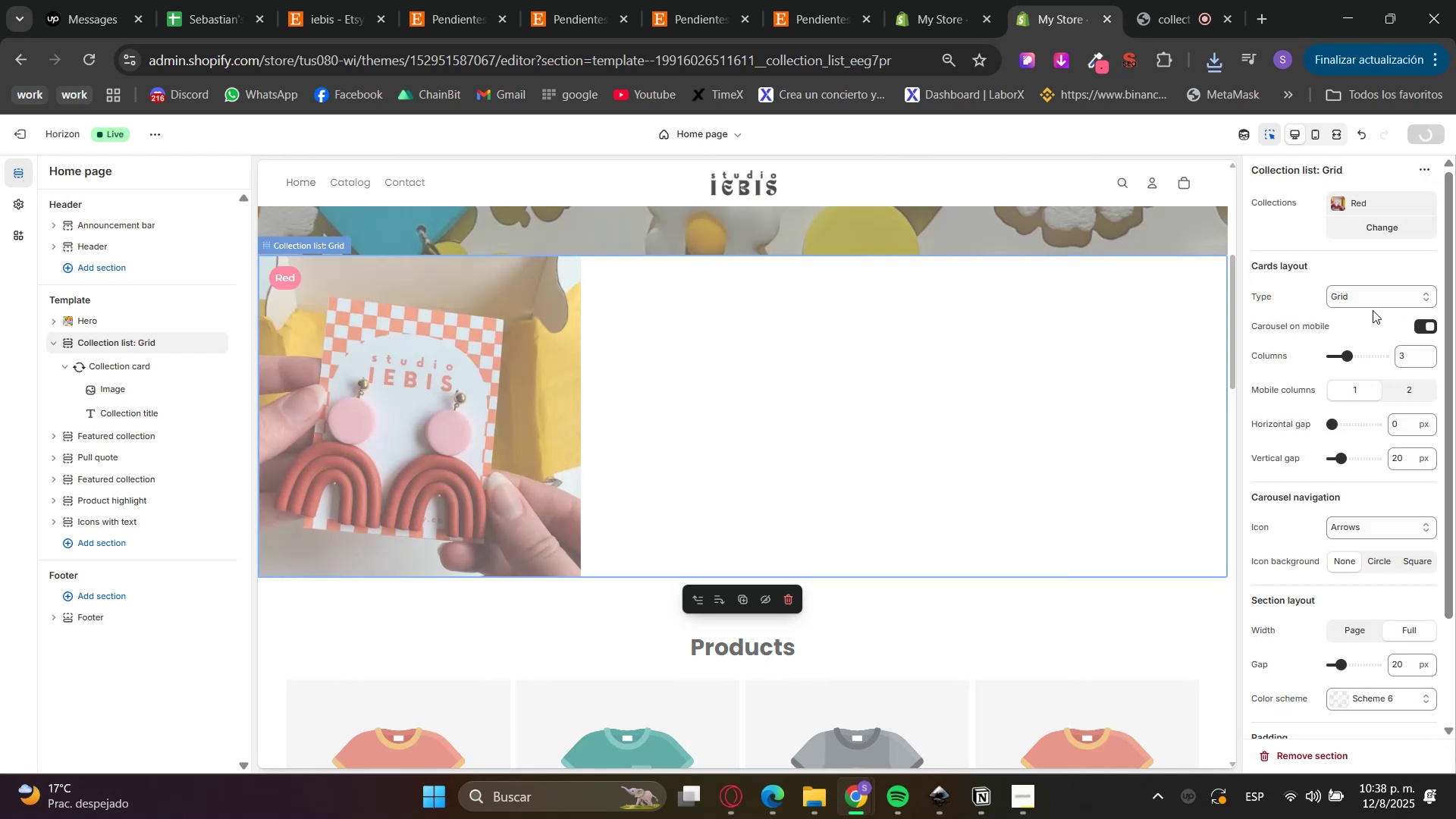 
left_click([1373, 298])
 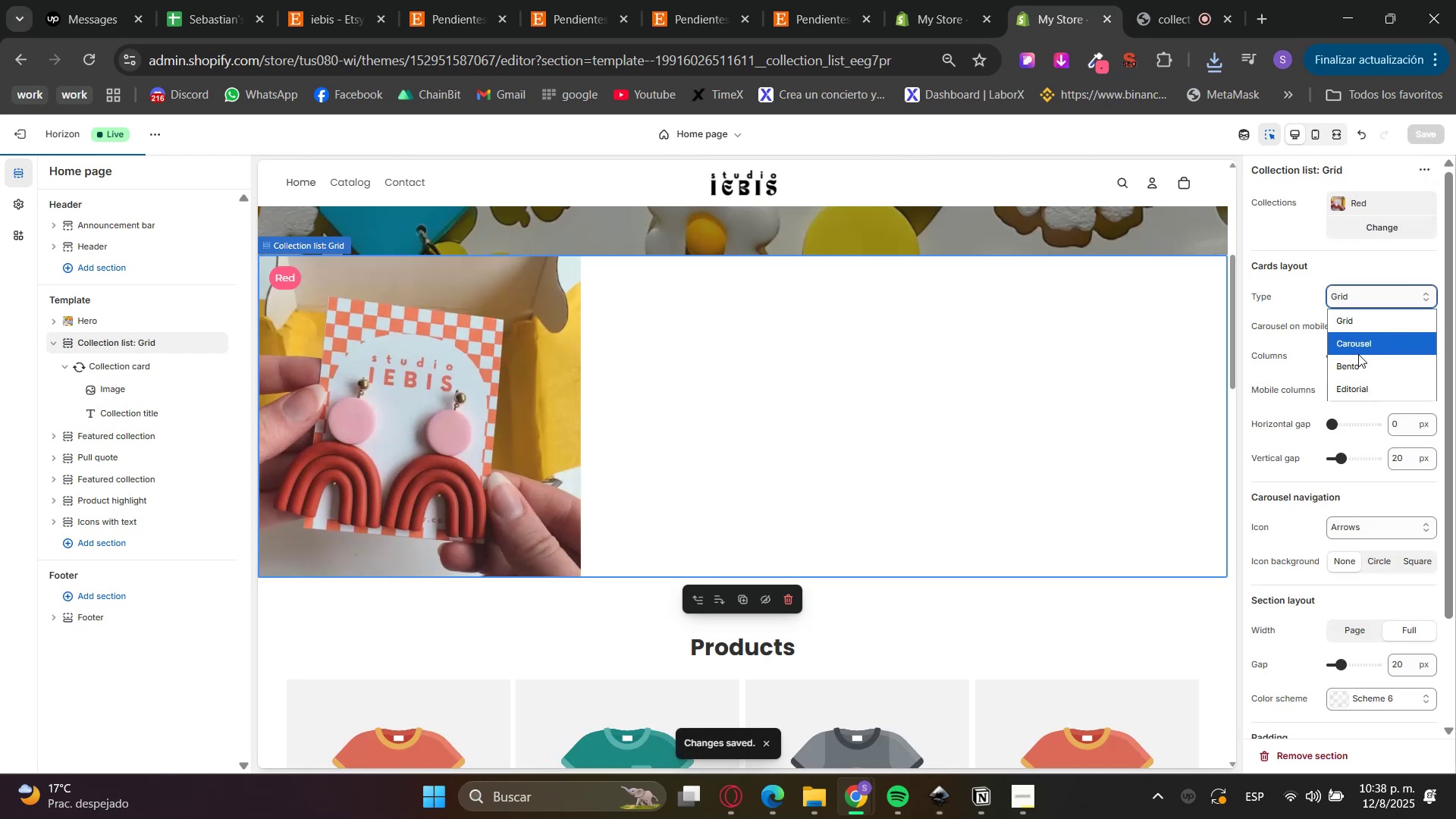 
left_click_drag(start_coordinate=[1360, 382], to_coordinate=[1367, 345])
 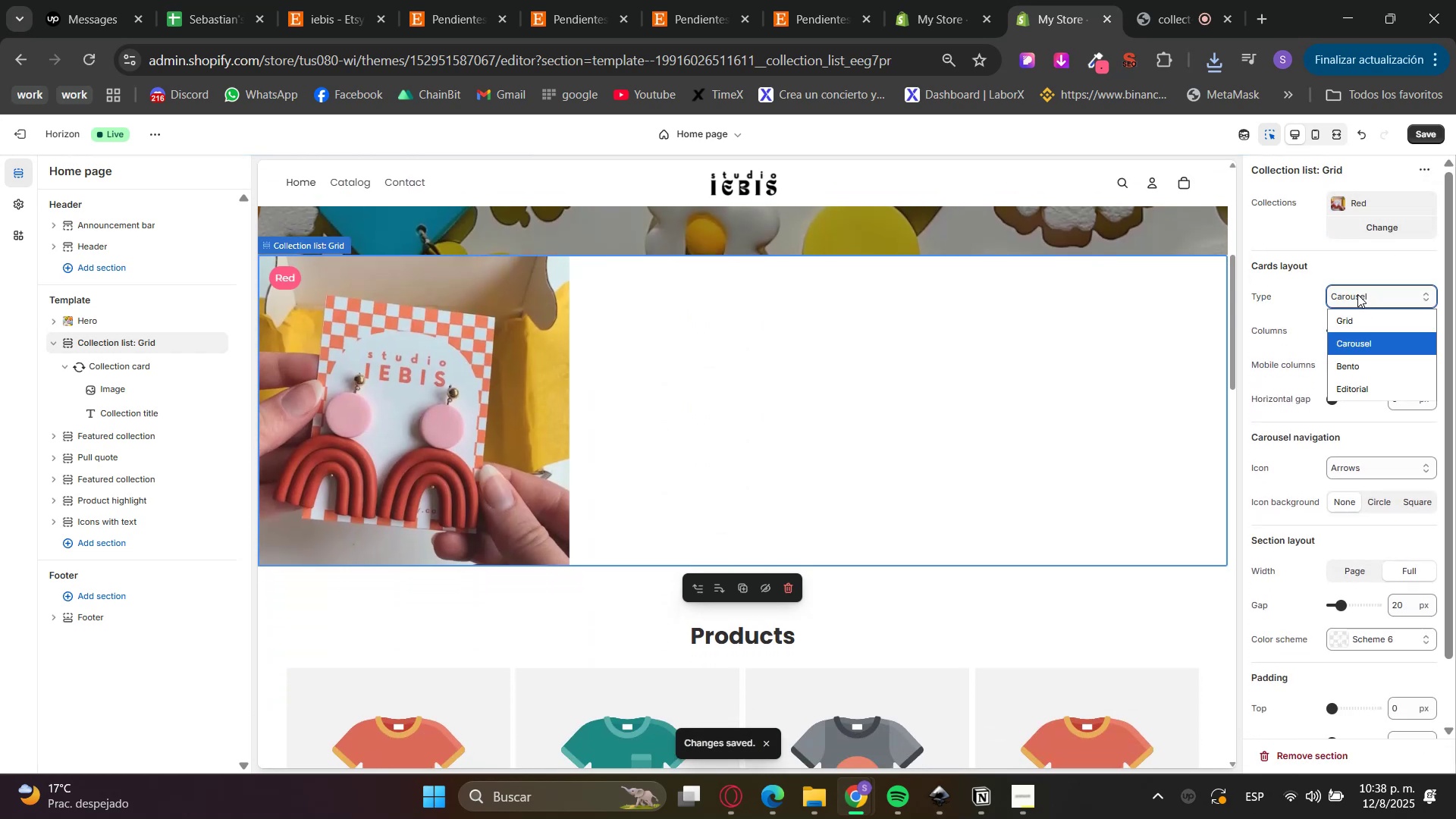 
double_click([1365, 360])
 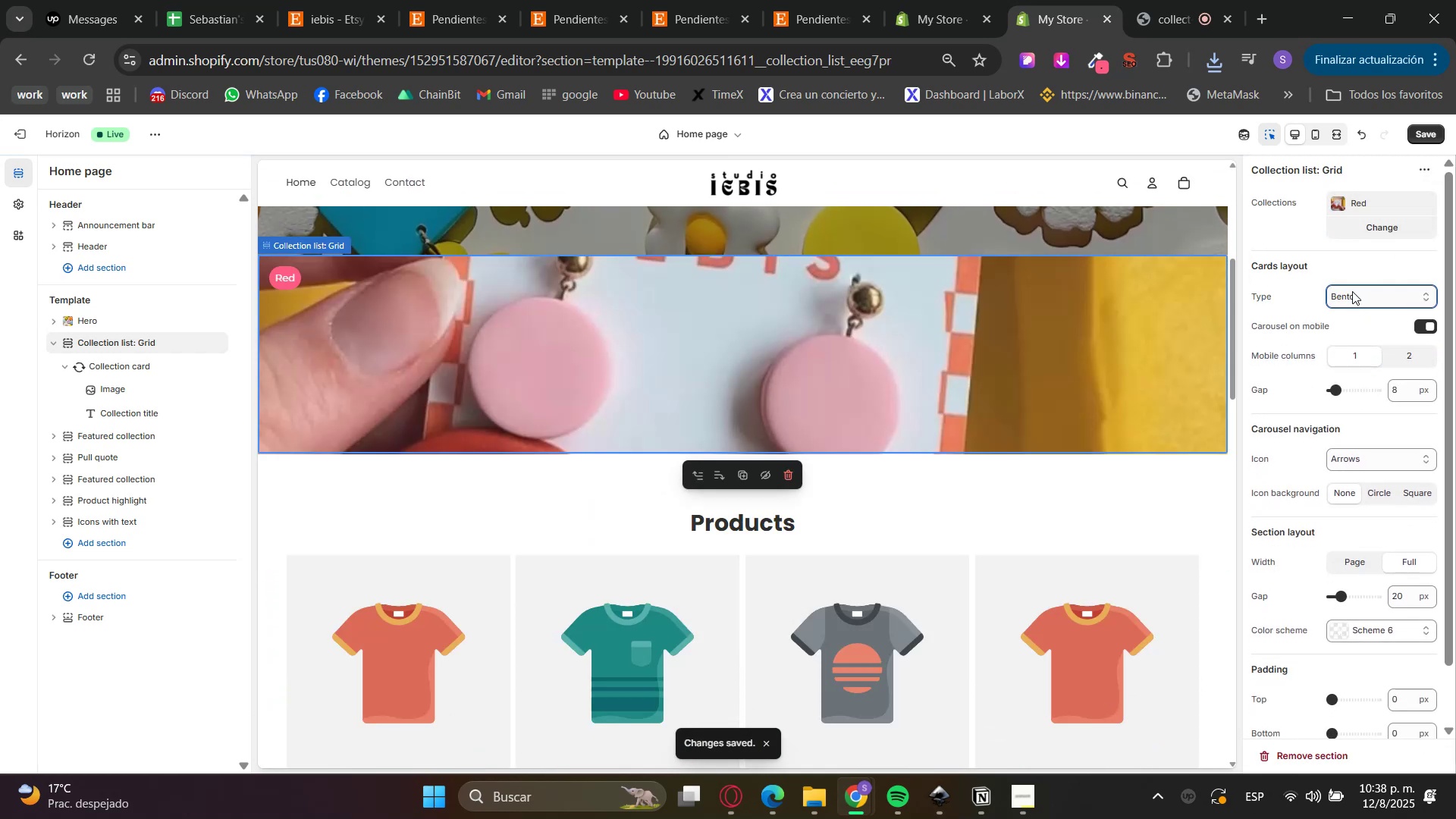 
left_click([1431, 135])
 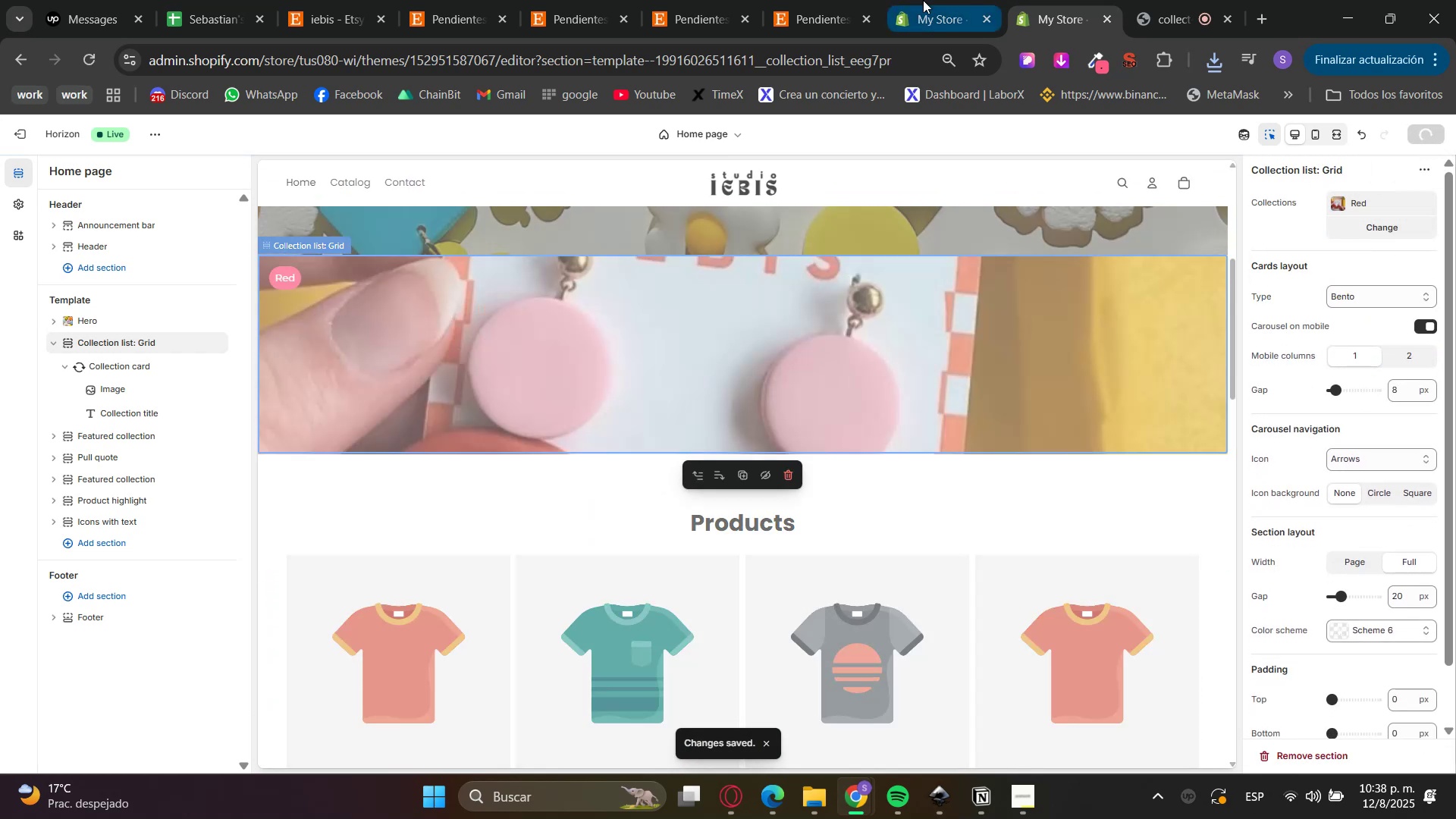 
left_click([923, 0])
 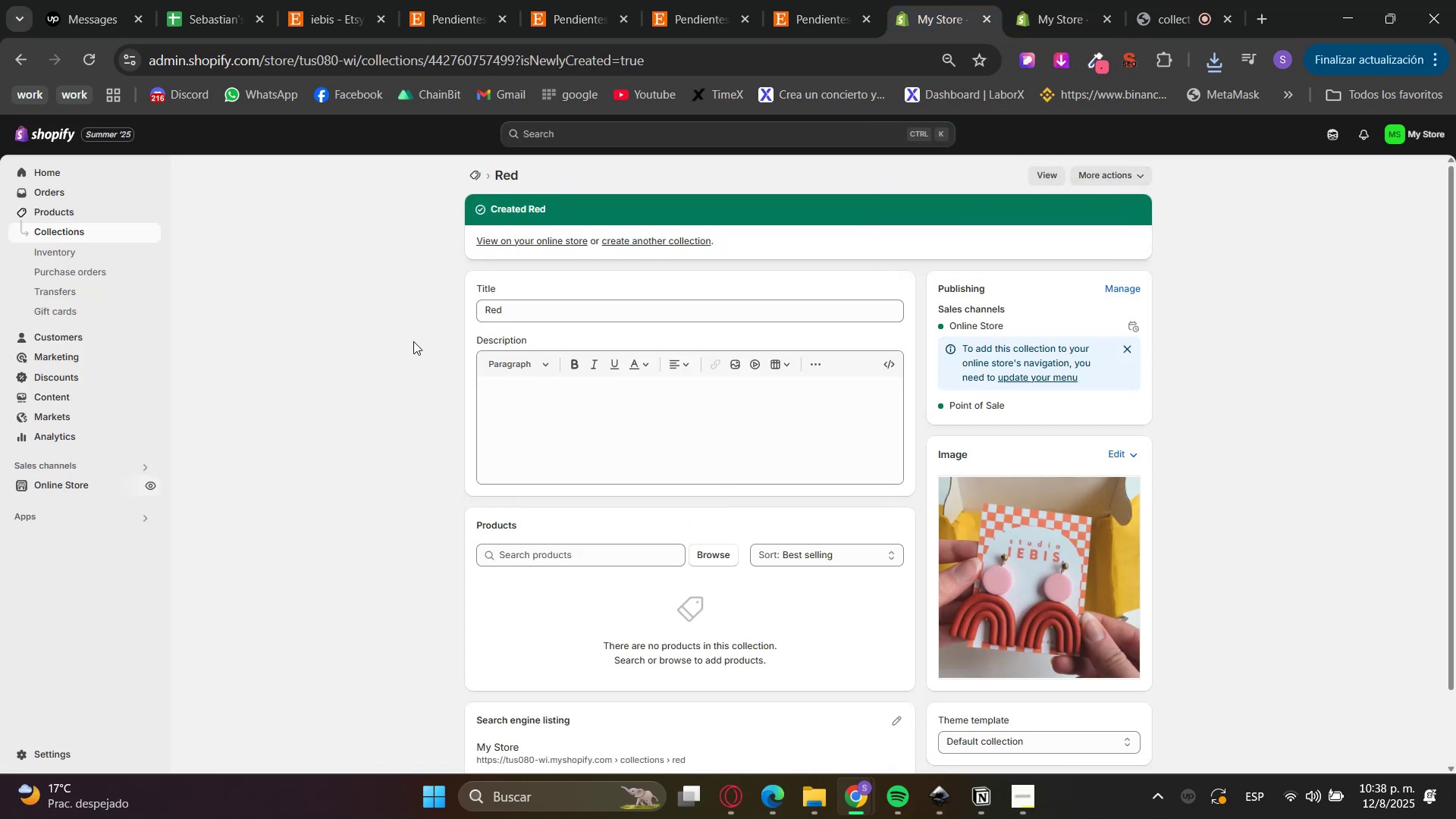 
left_click([814, 0])
 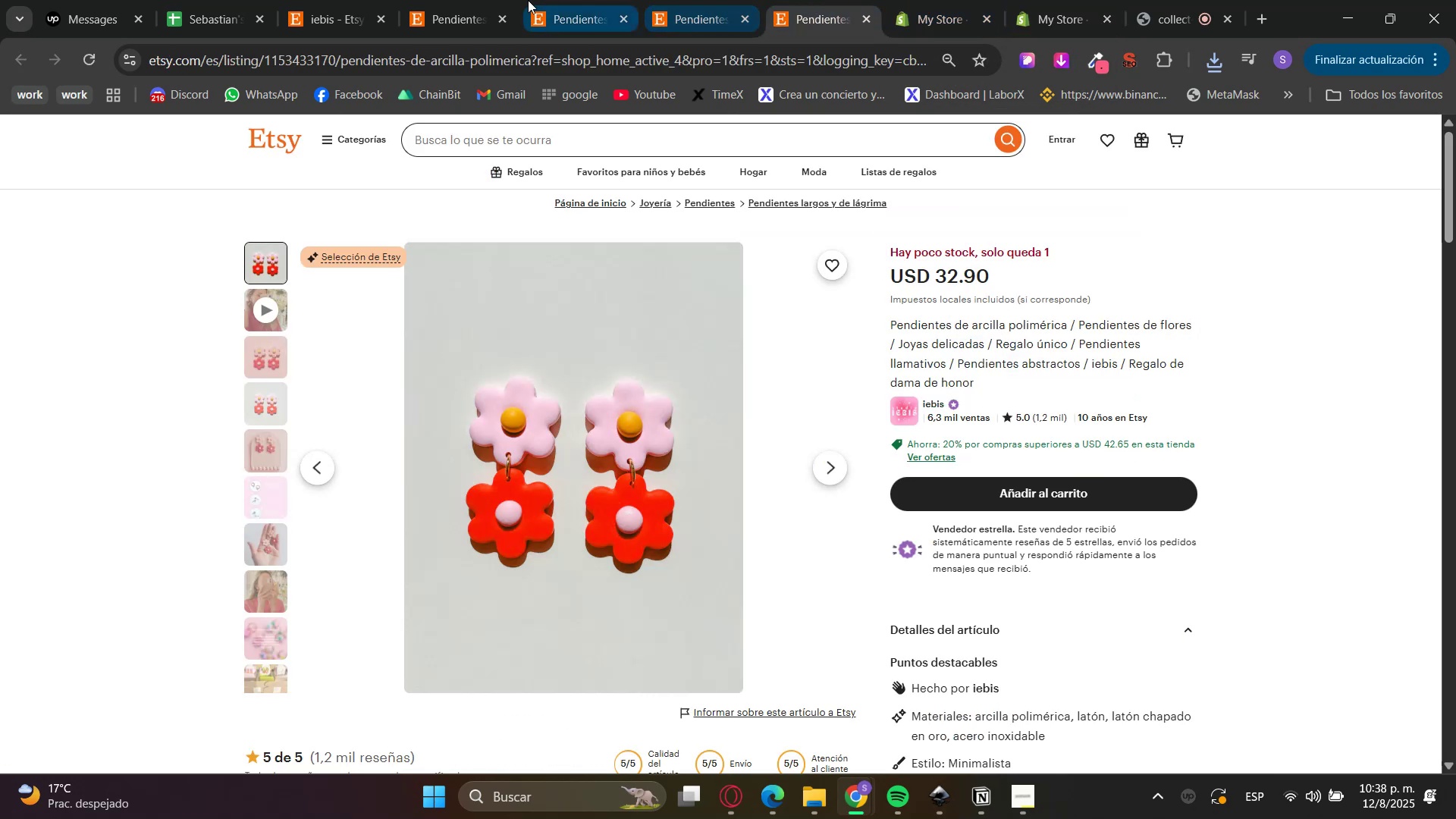 
double_click([463, 0])
 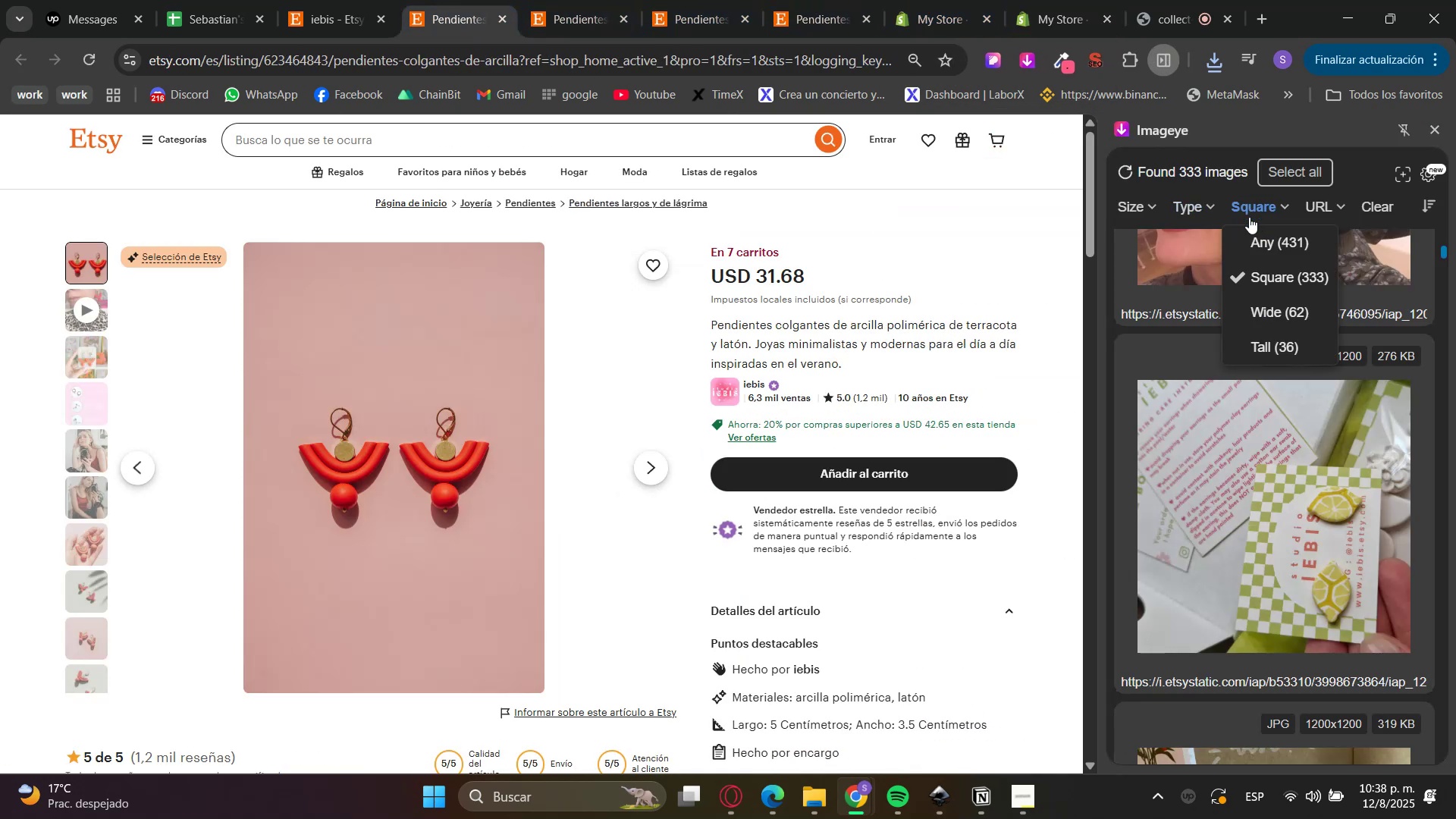 
left_click([1260, 304])
 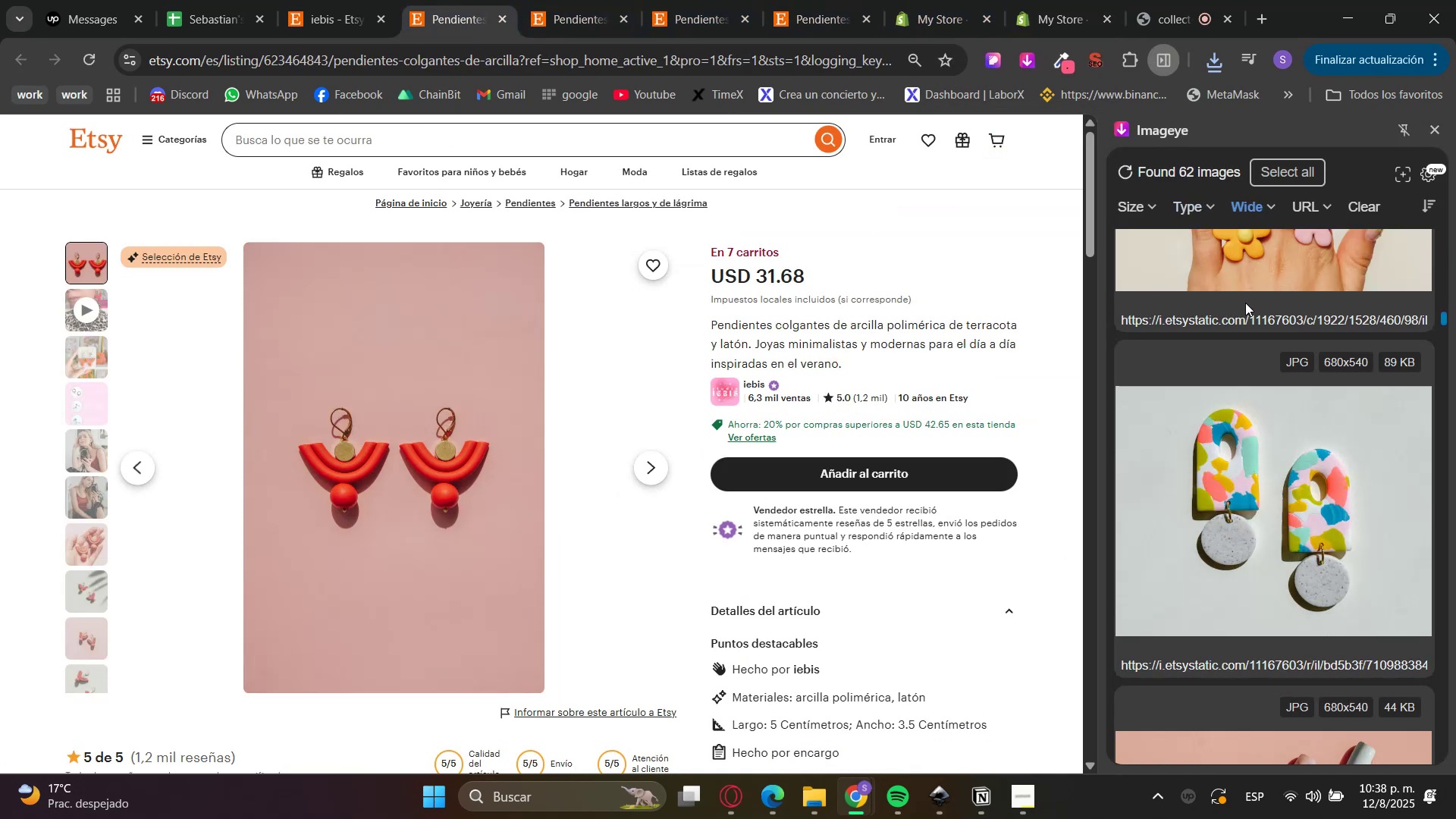 
scroll: coordinate [1283, 375], scroll_direction: up, amount: 34.0
 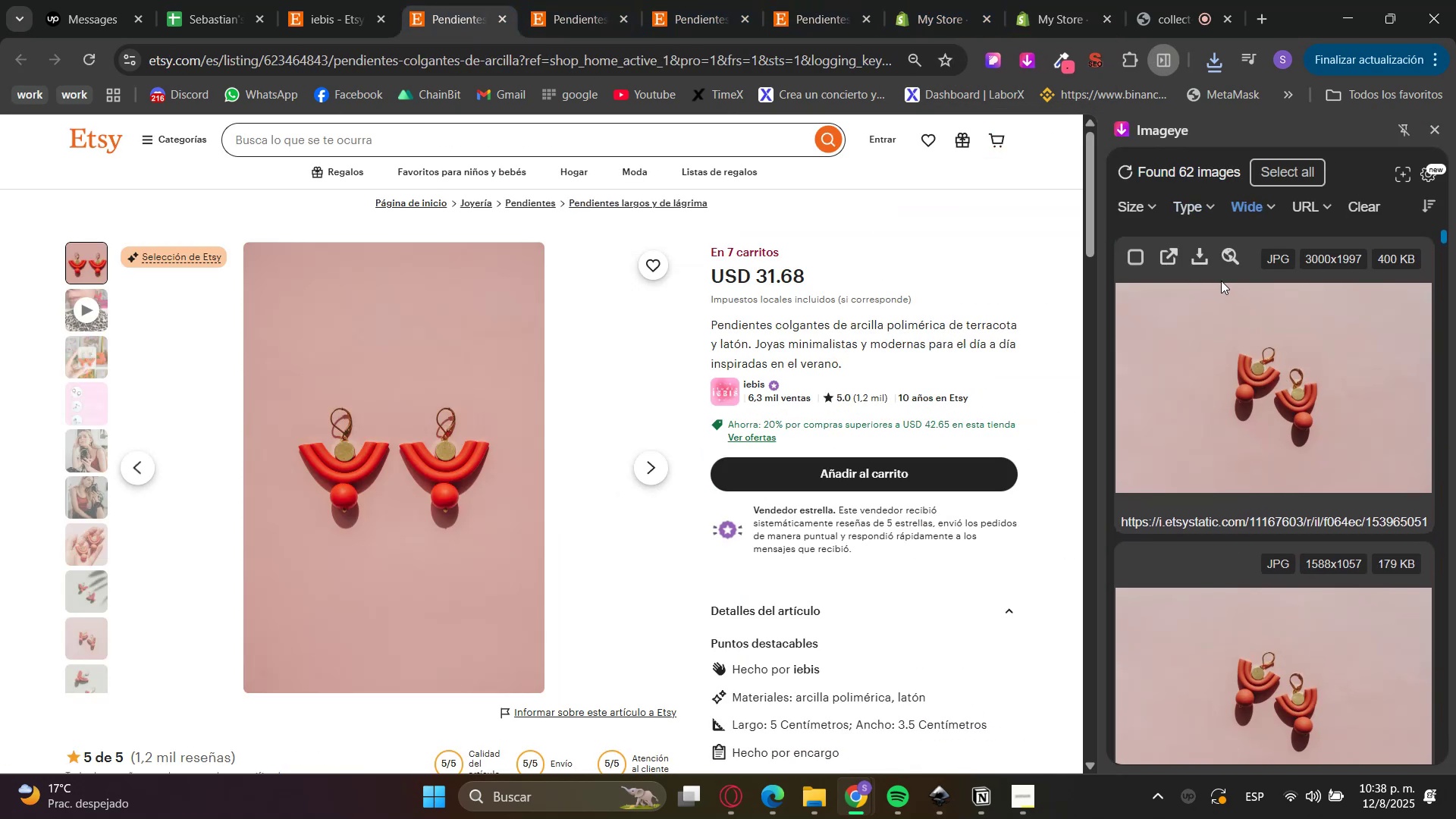 
left_click([1197, 255])
 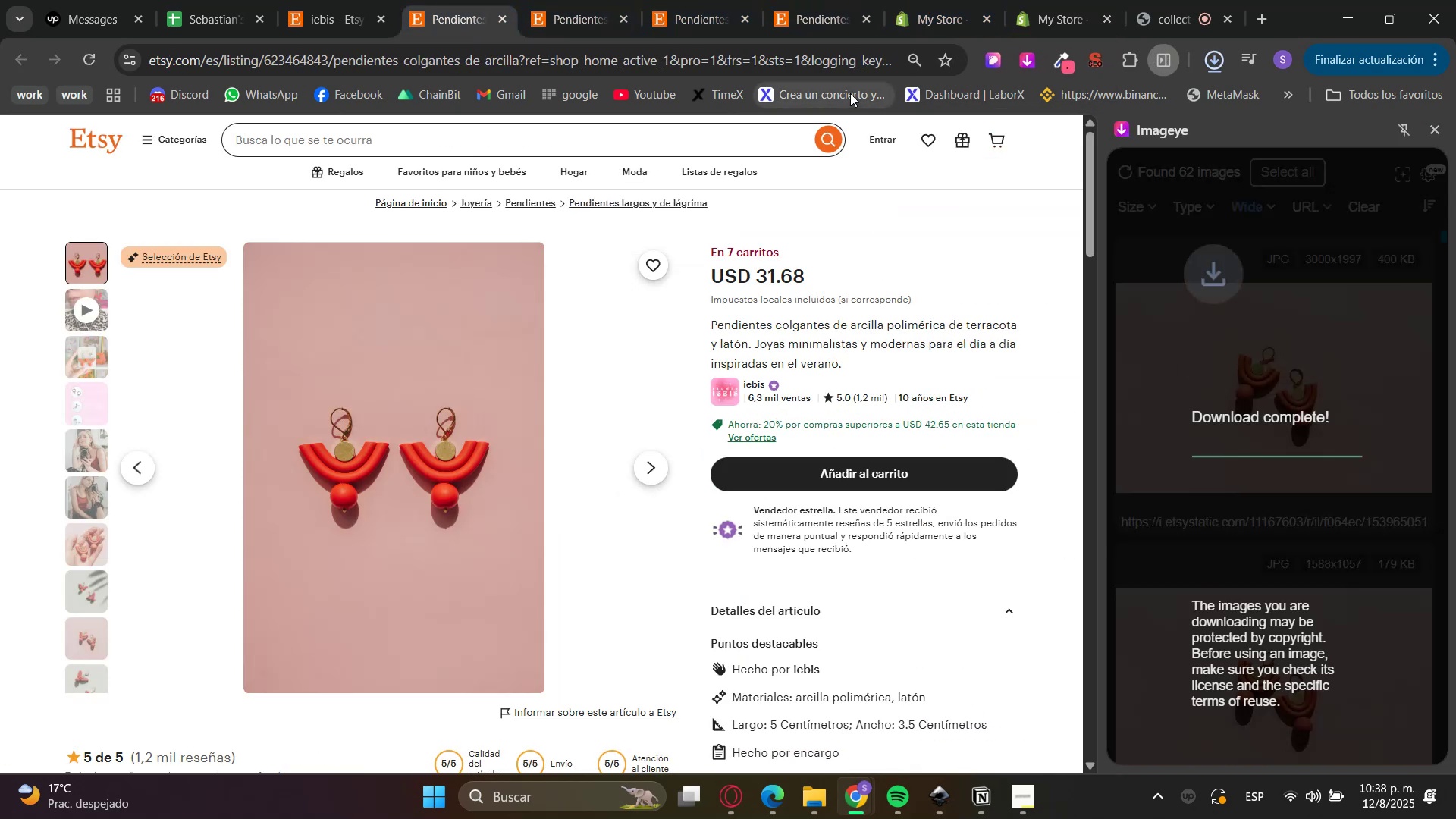 
left_click([837, 0])
 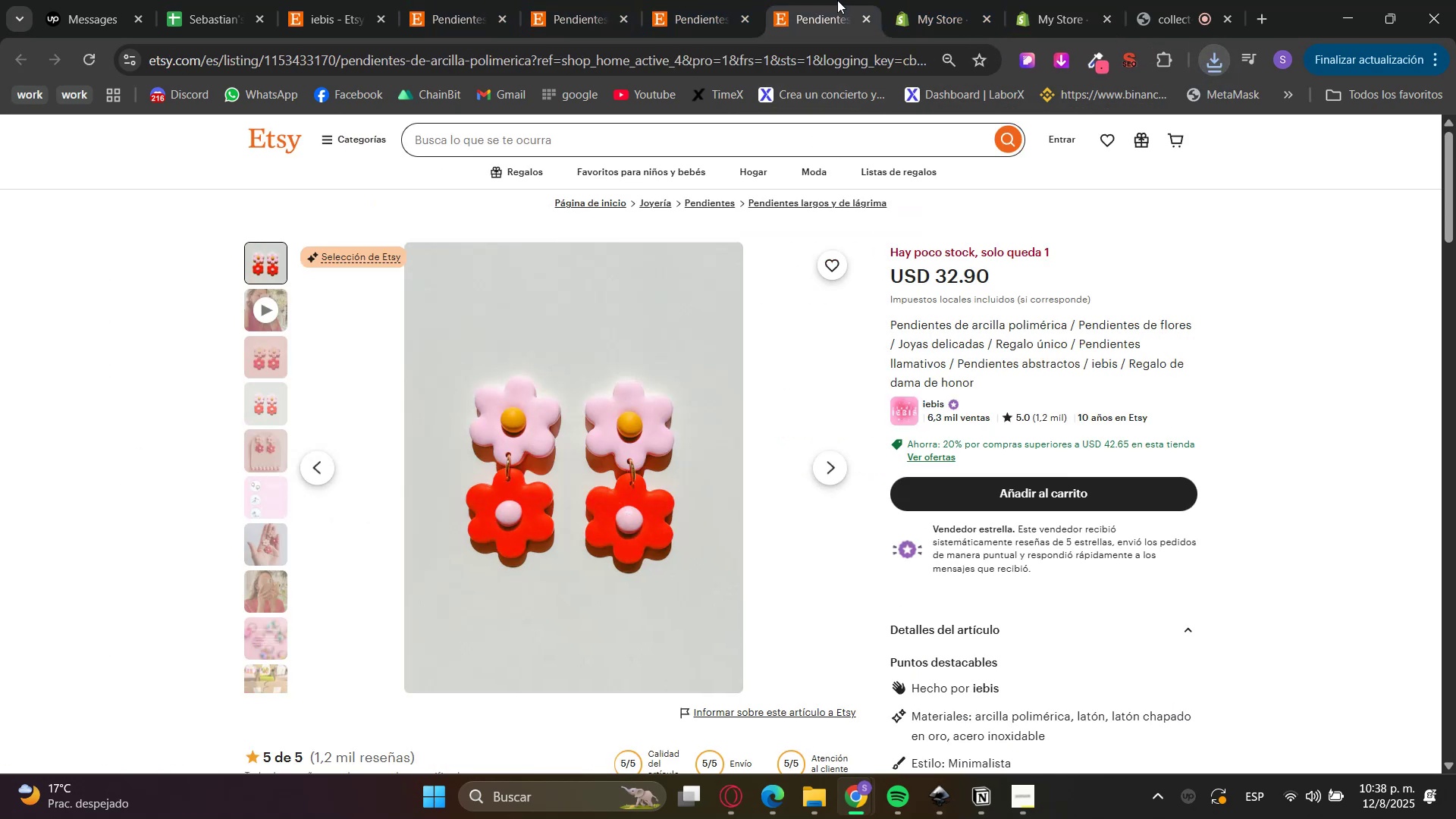 
left_click([940, 0])
 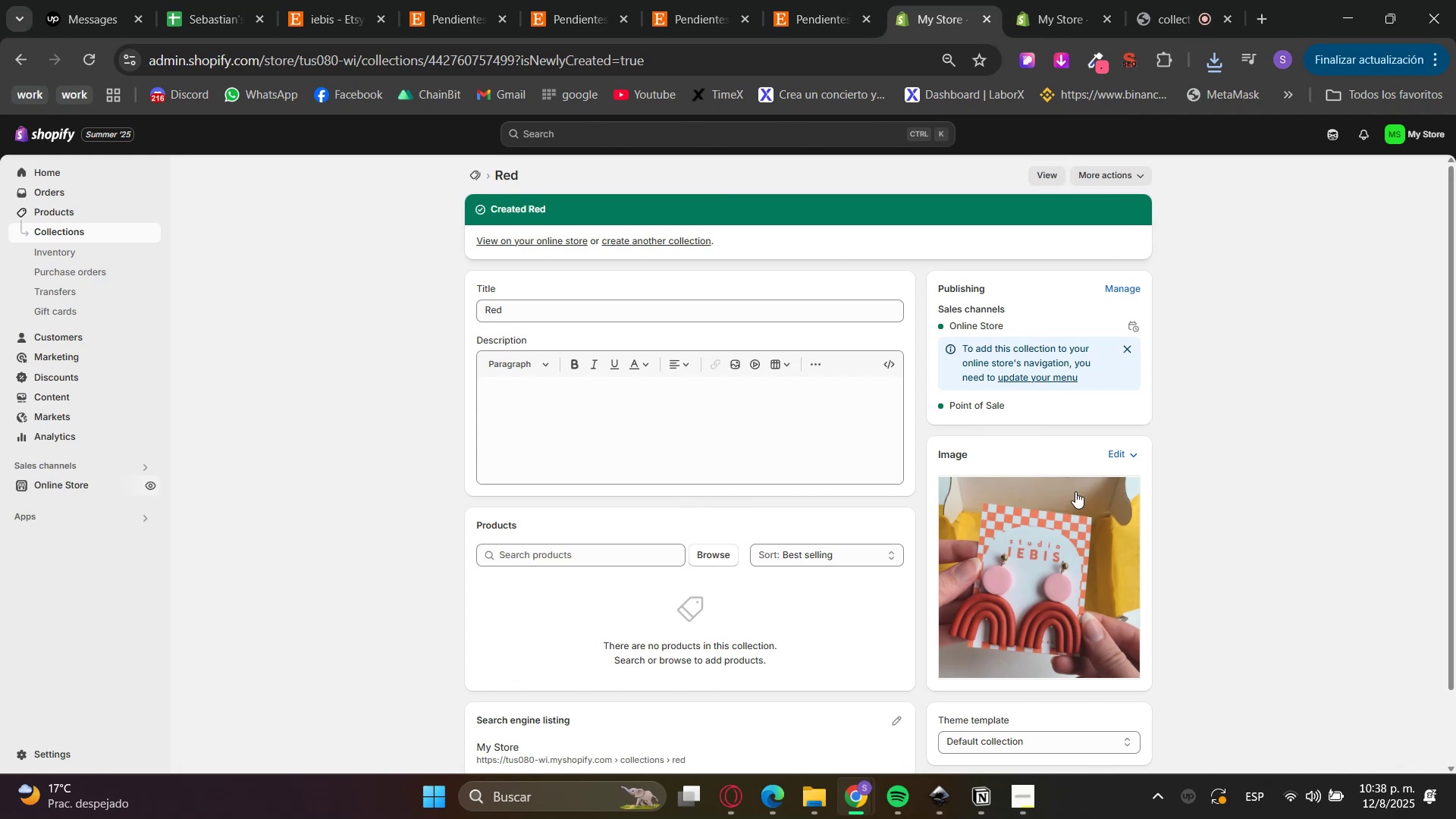 
double_click([1216, 406])
 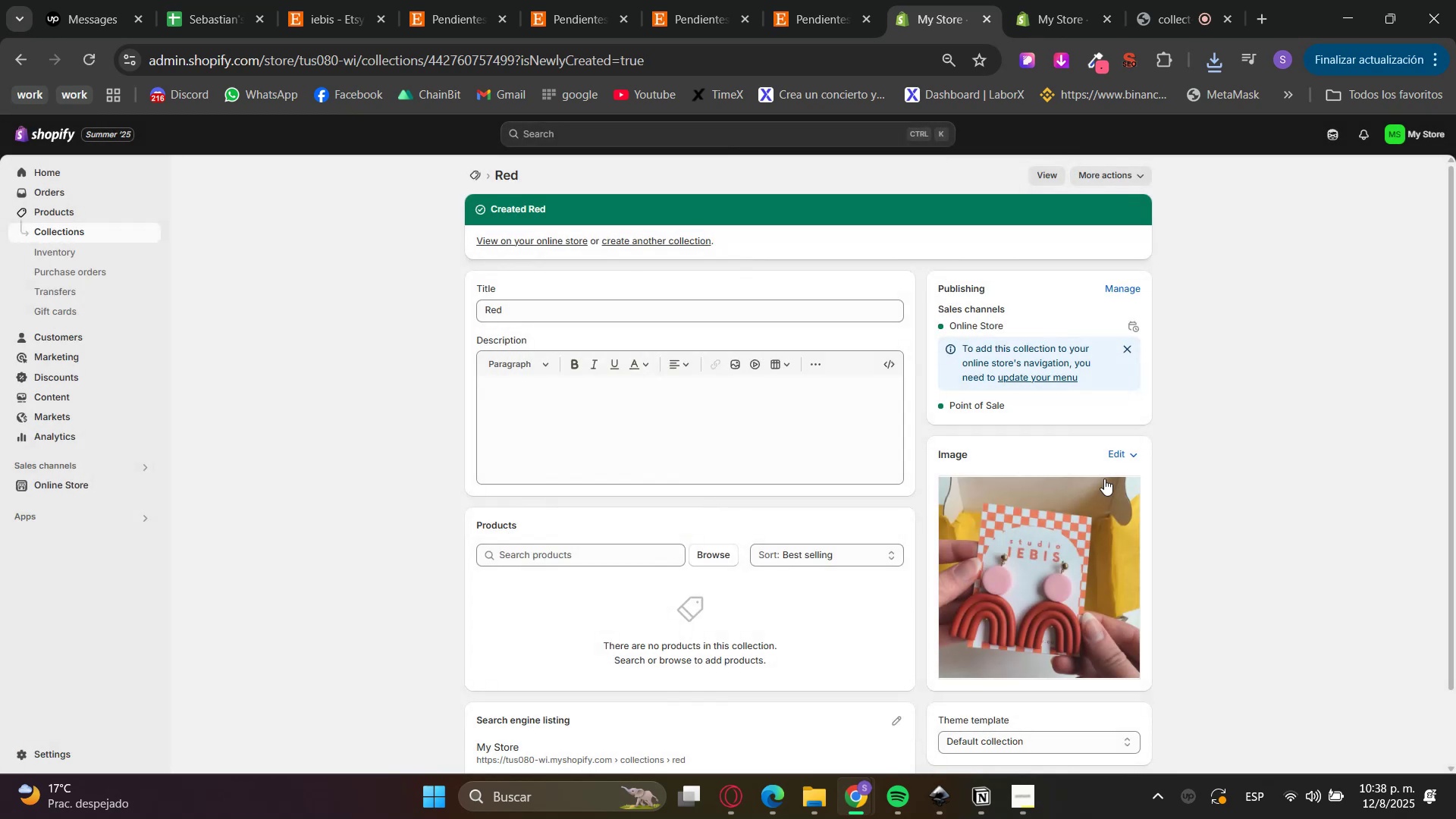 
triple_click([1114, 454])
 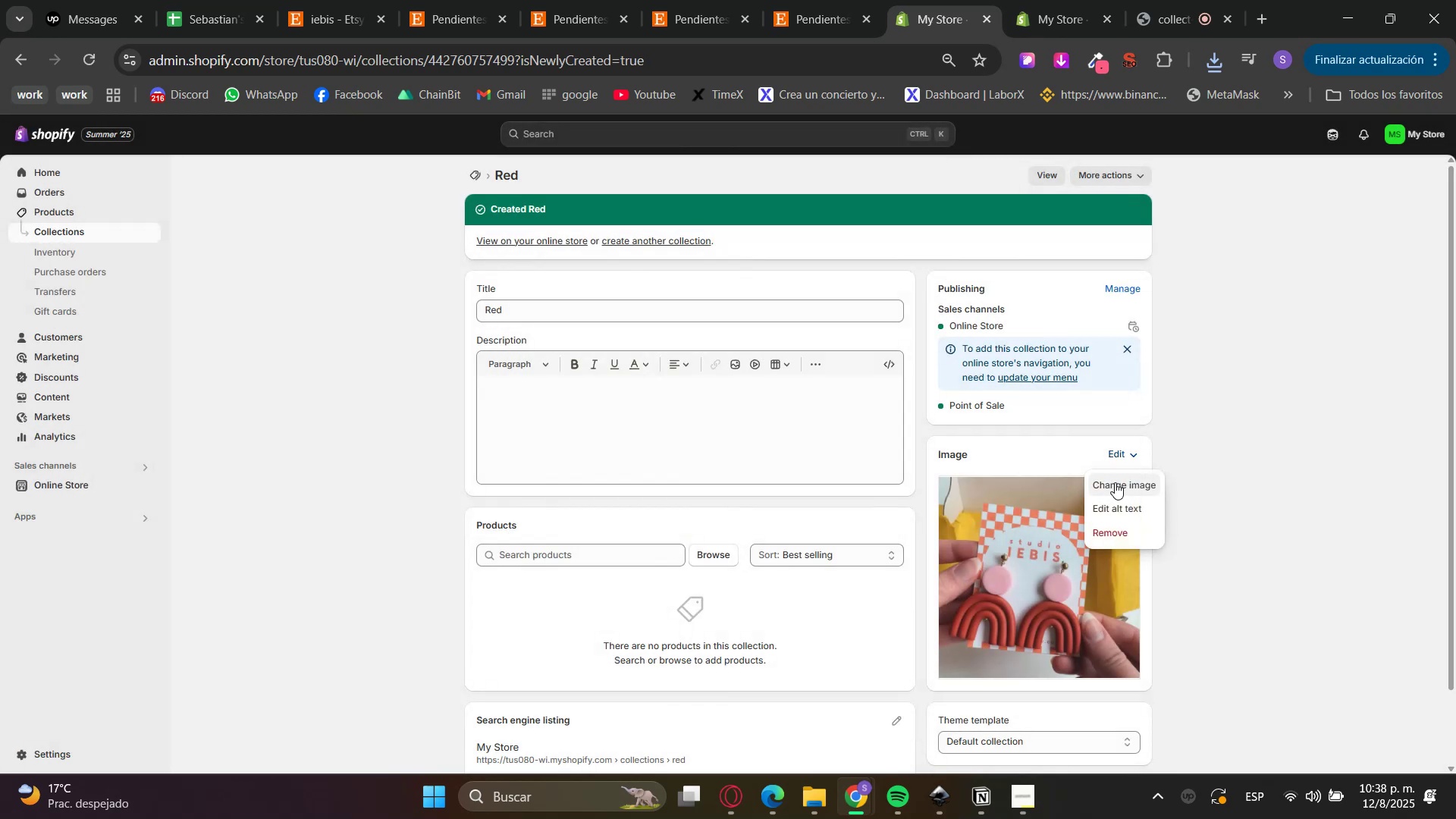 
triple_click([1122, 477])
 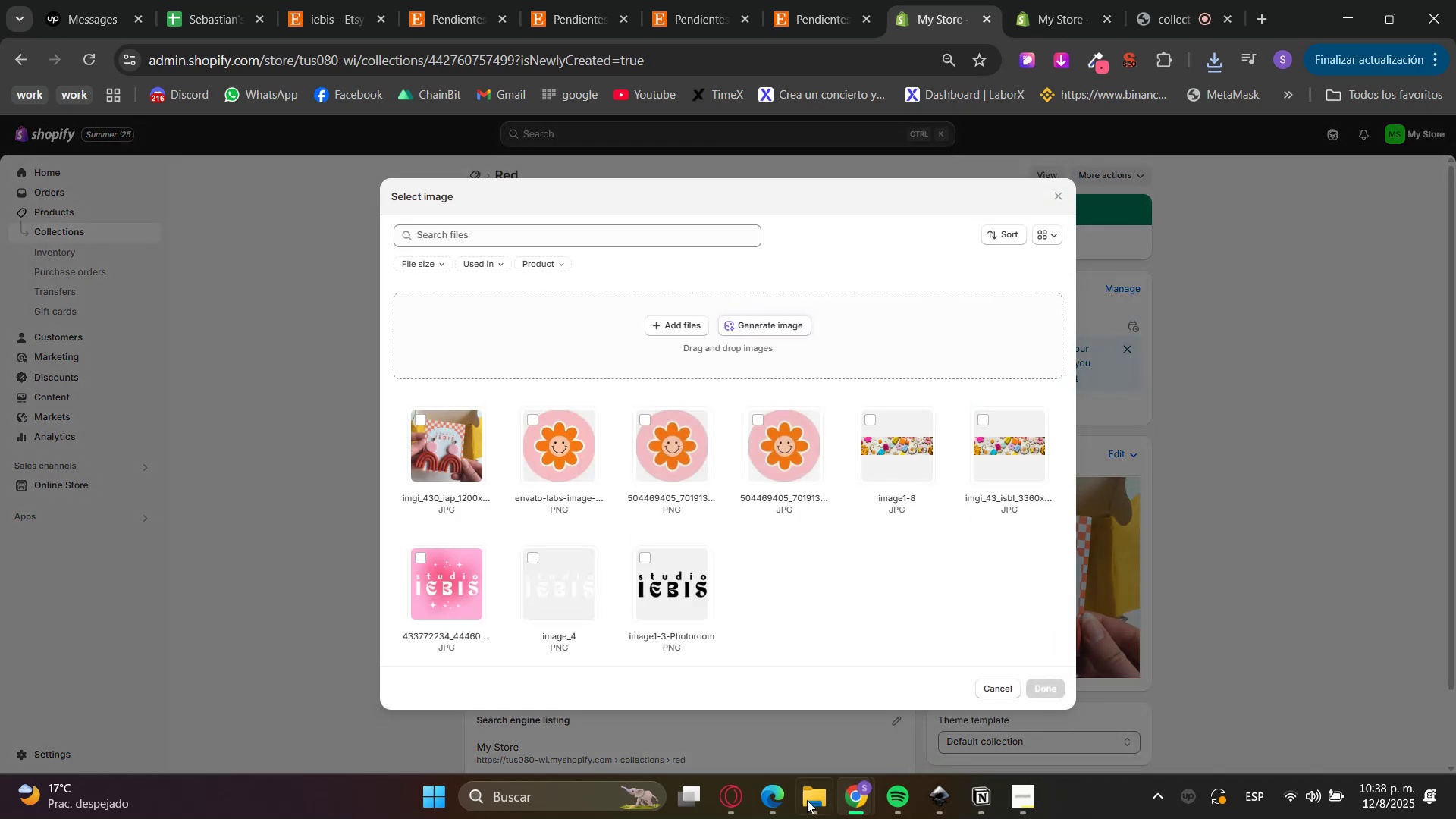 
left_click([799, 808])
 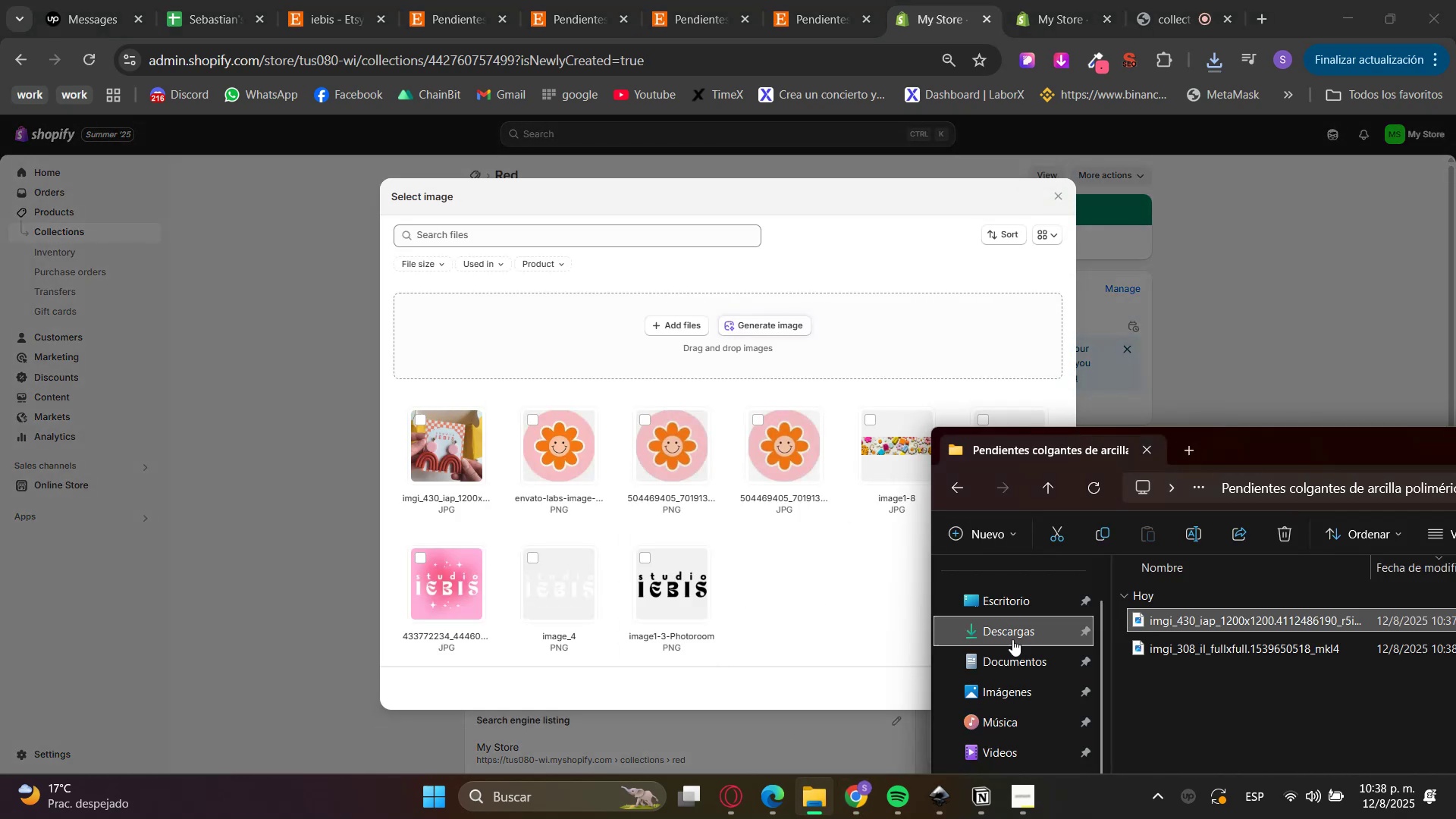 
left_click([1012, 623])
 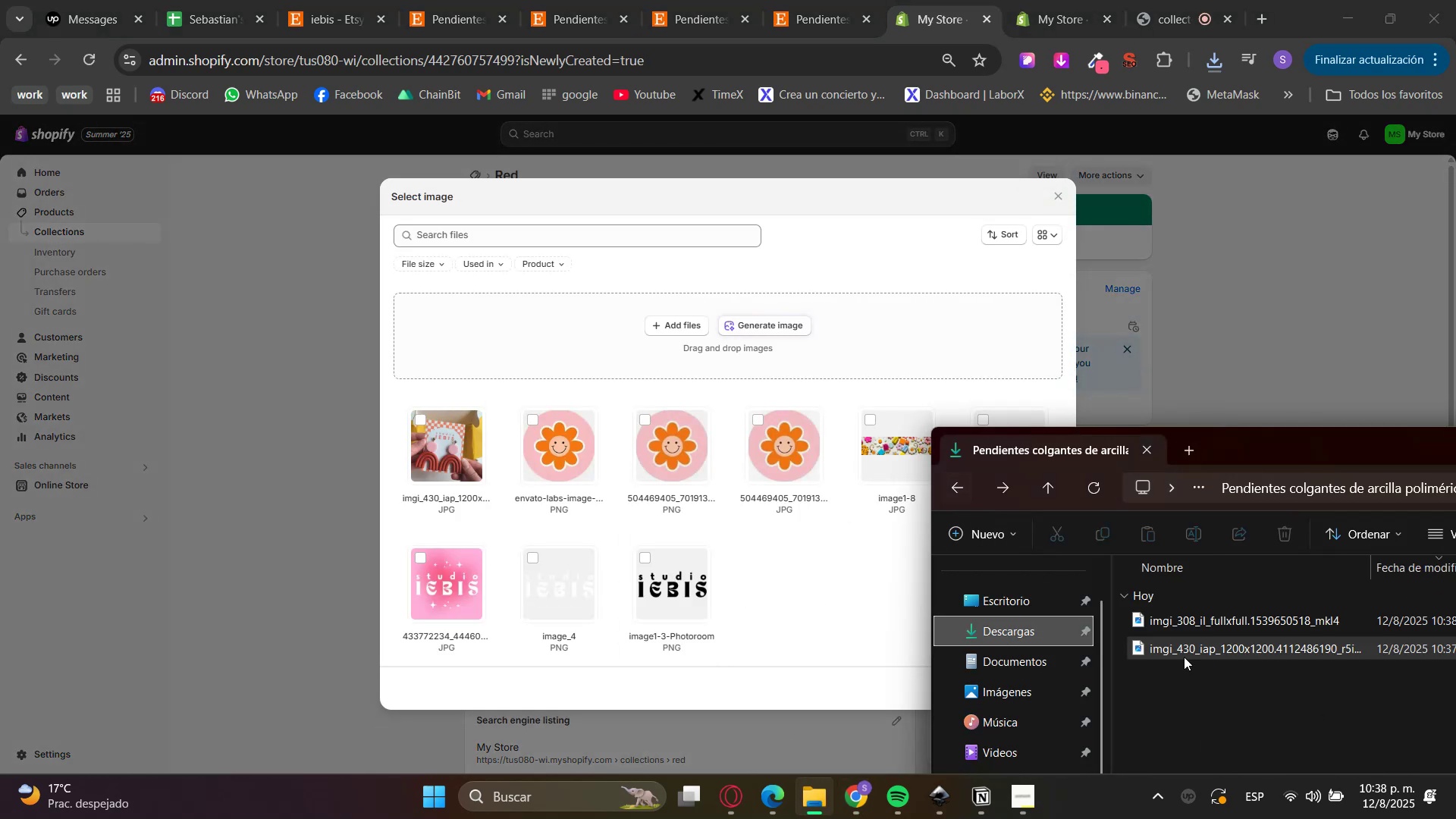 
left_click([1165, 648])
 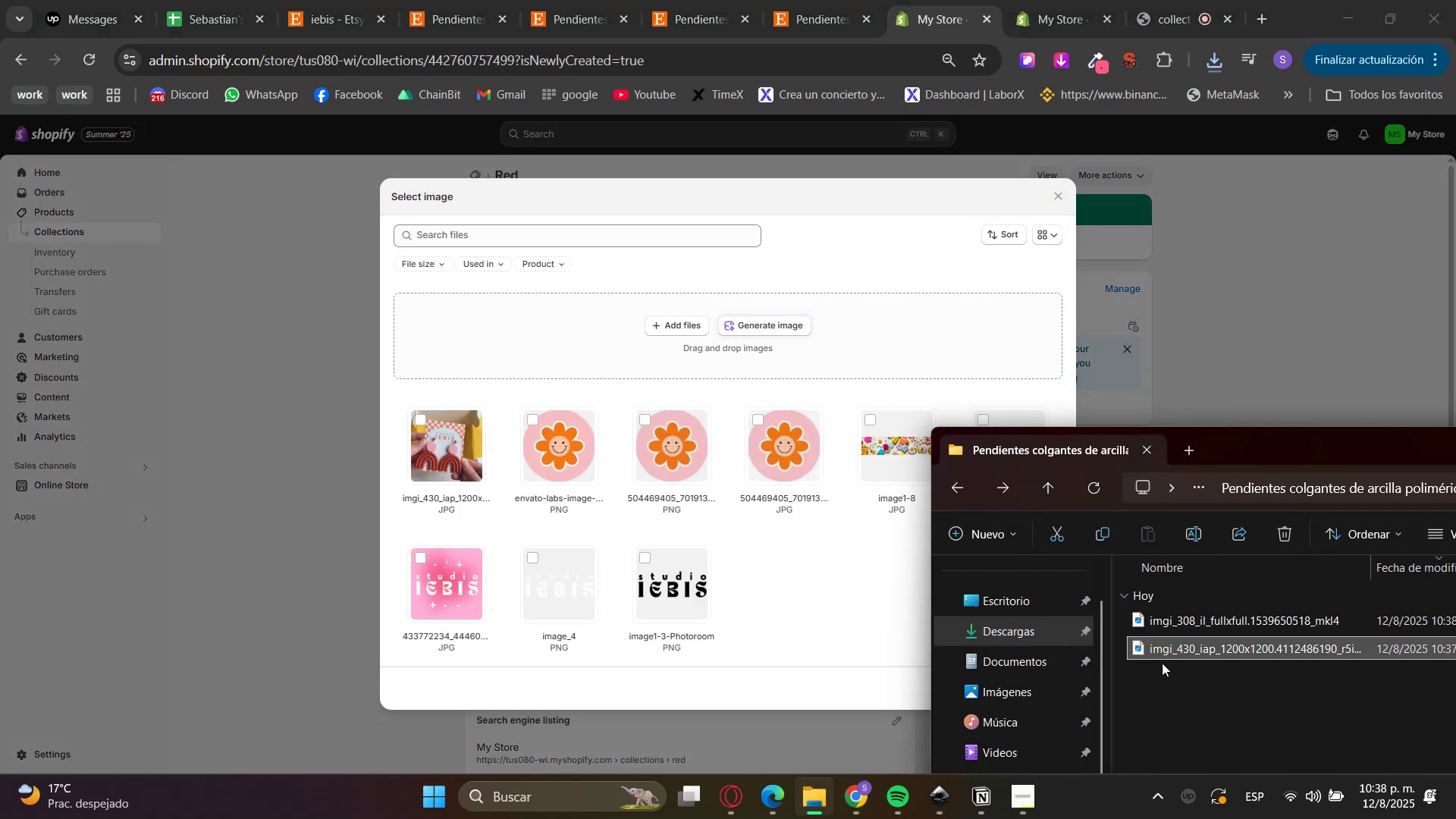 
left_click([1188, 703])
 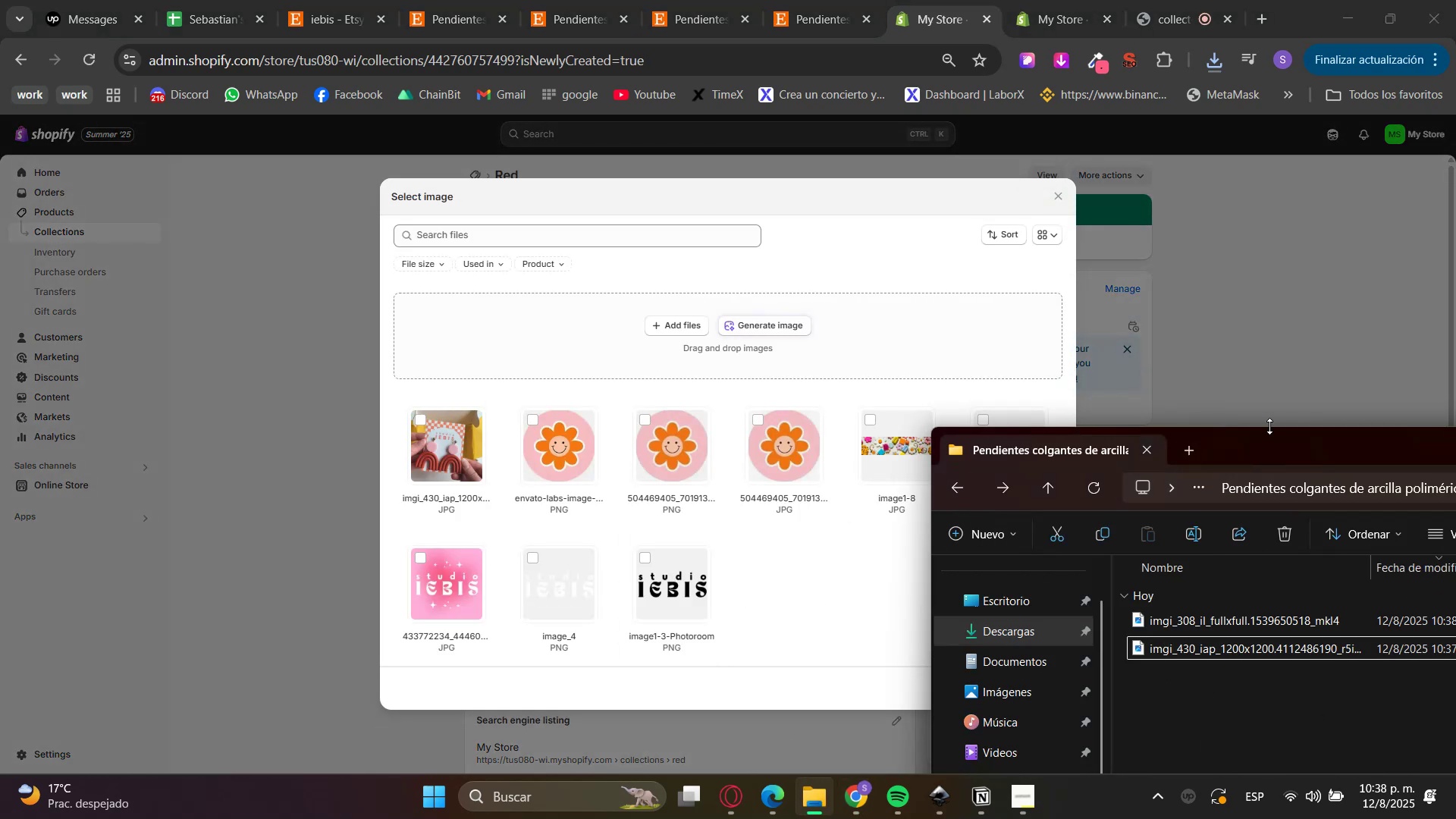 
left_click_drag(start_coordinate=[1266, 463], to_coordinate=[740, 444])
 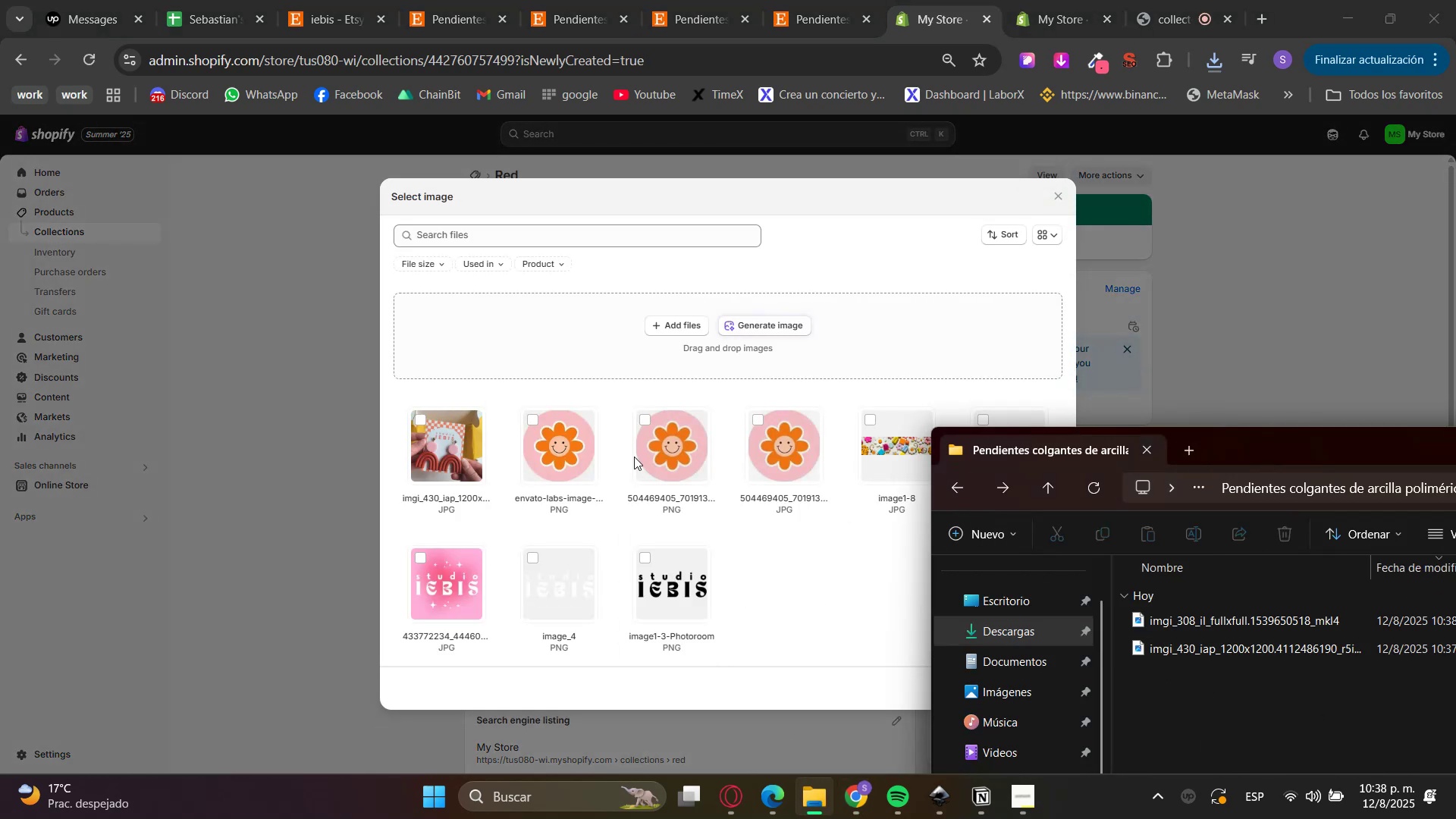 
hold_key(key=ControlLeft, duration=1.19)
scroll: coordinate [1262, 747], scroll_direction: up, amount: 22.0
 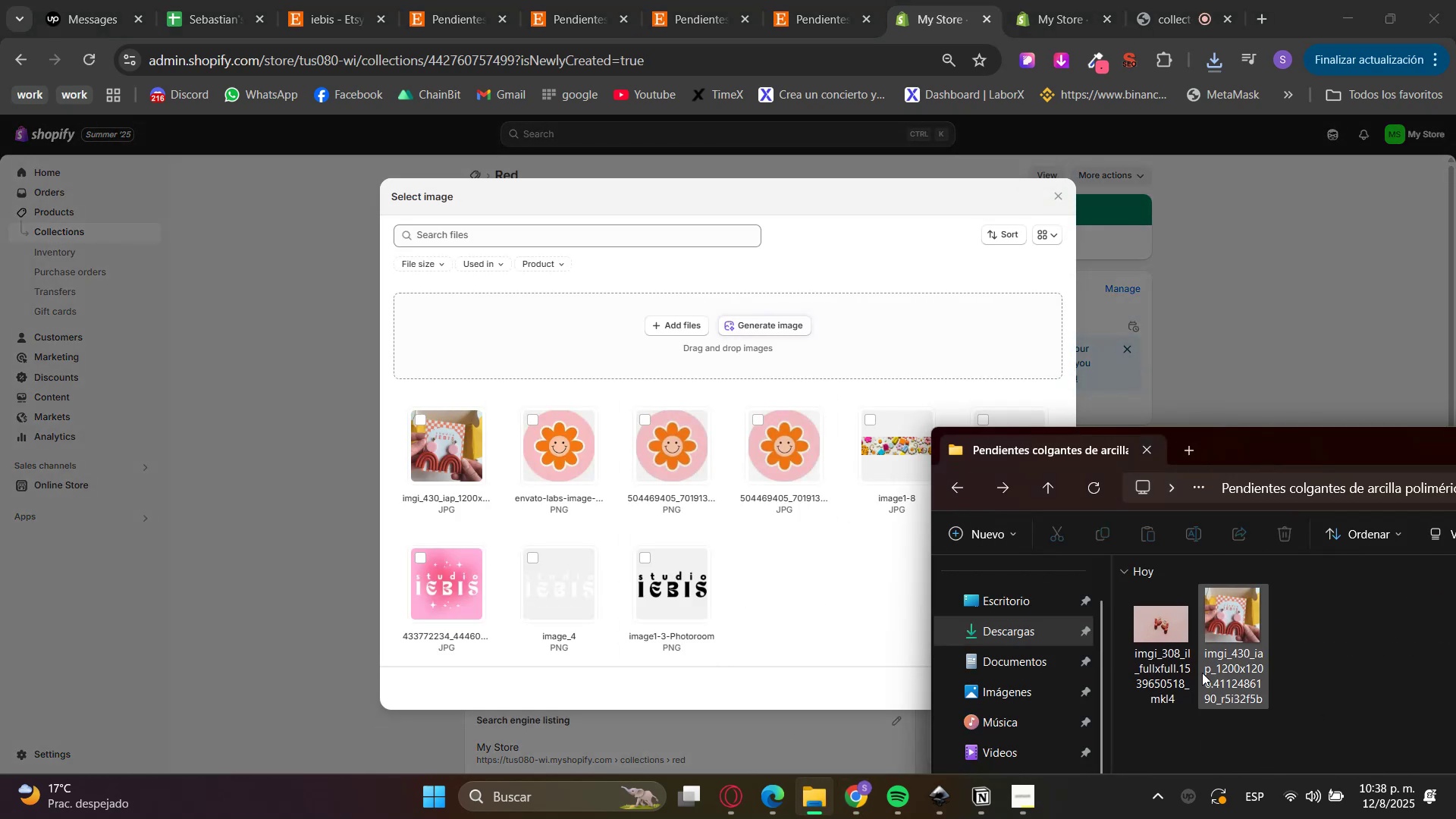 
left_click_drag(start_coordinate=[1172, 623], to_coordinate=[678, 411])
 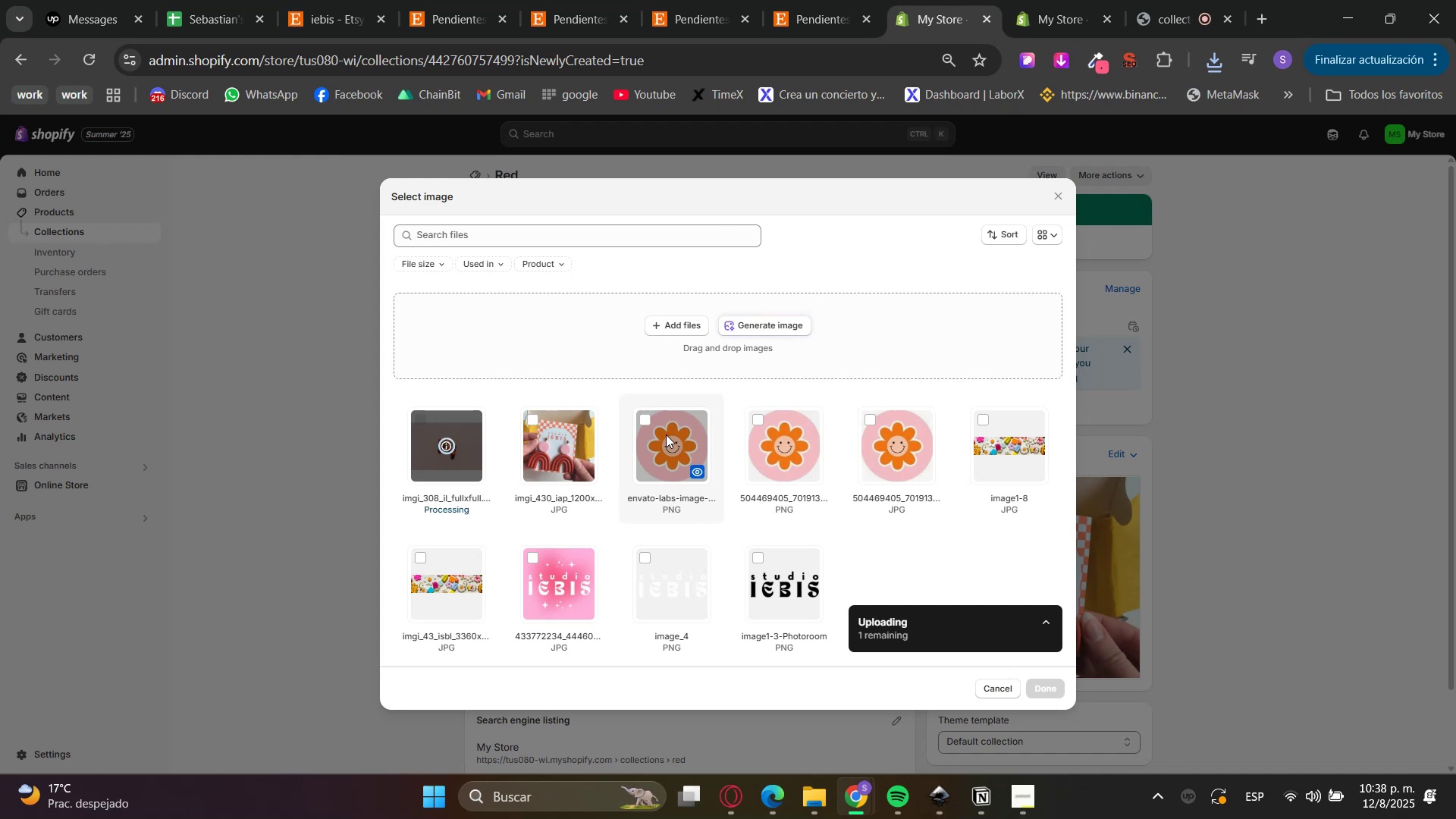 
left_click([1044, 683])
 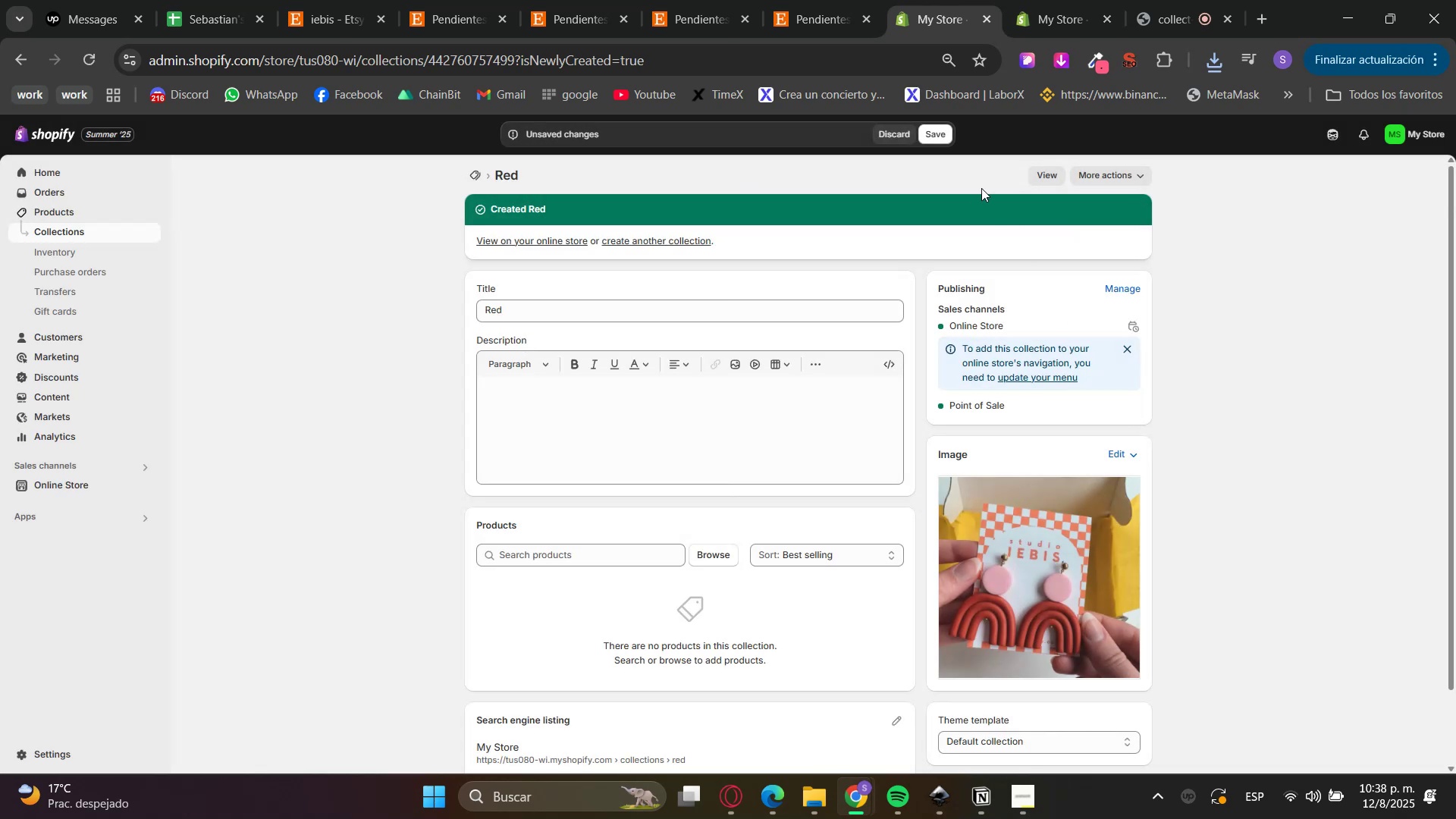 
left_click([948, 141])
 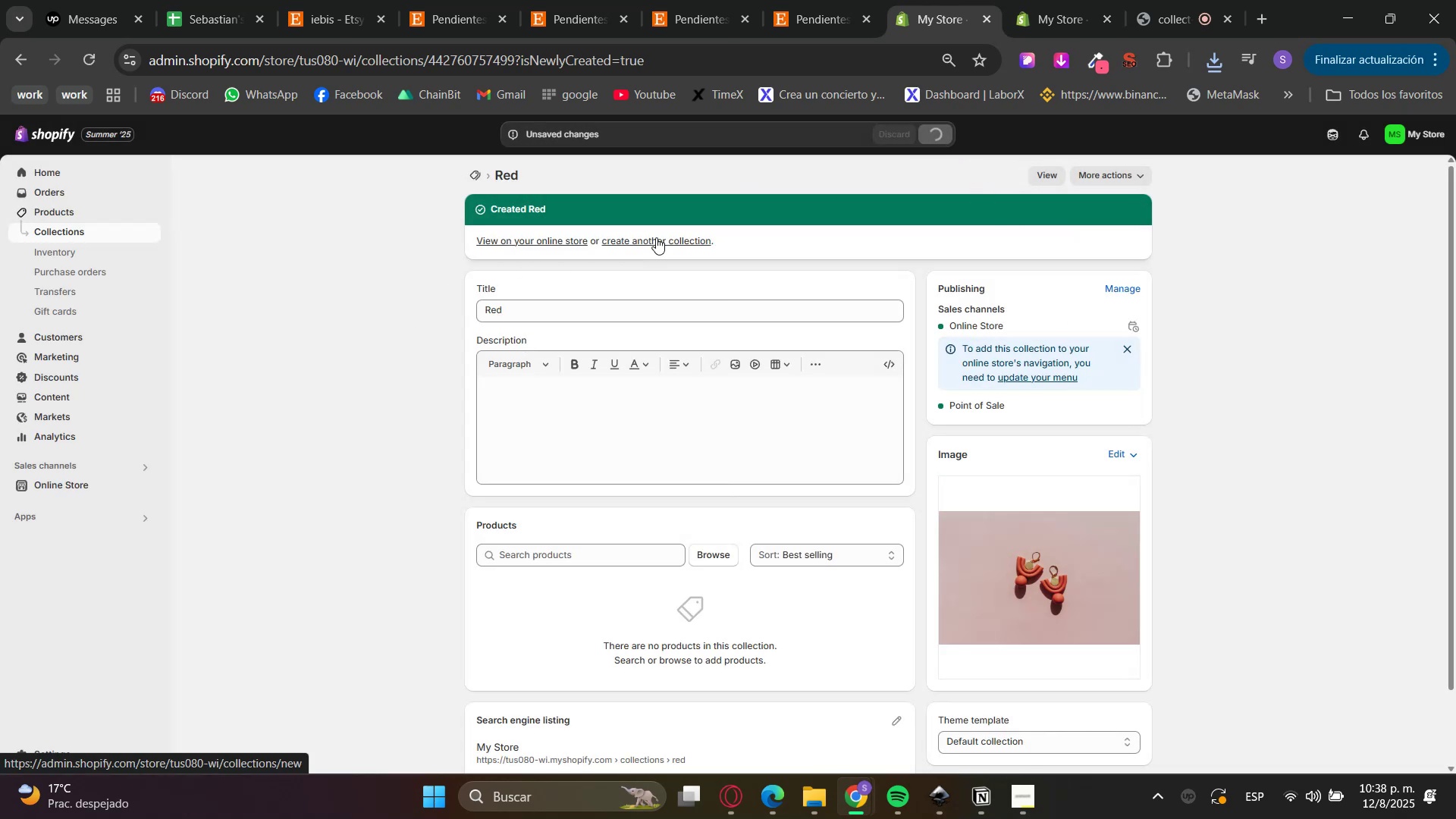 
left_click([656, 237])
 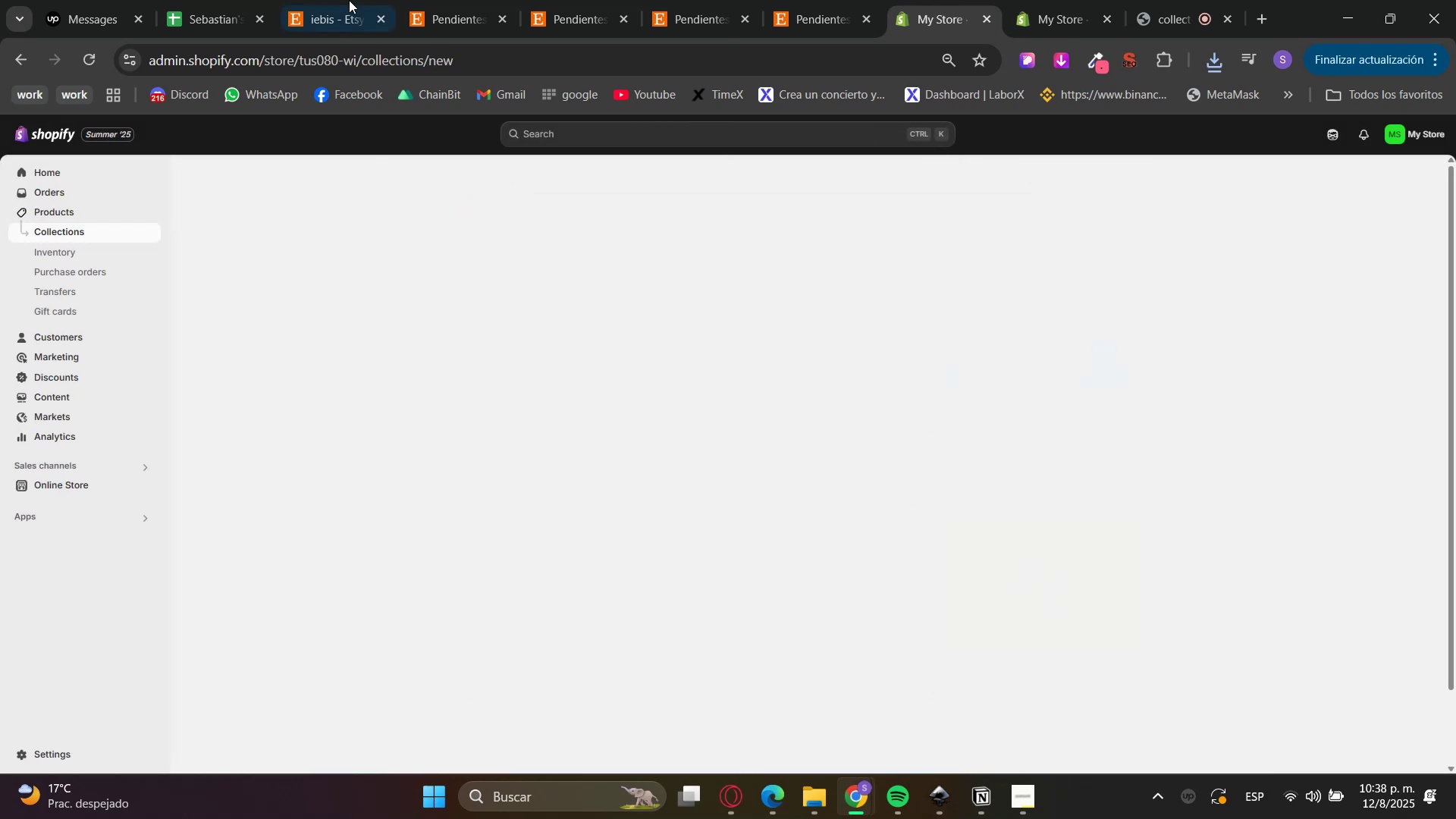 
left_click([356, 0])
 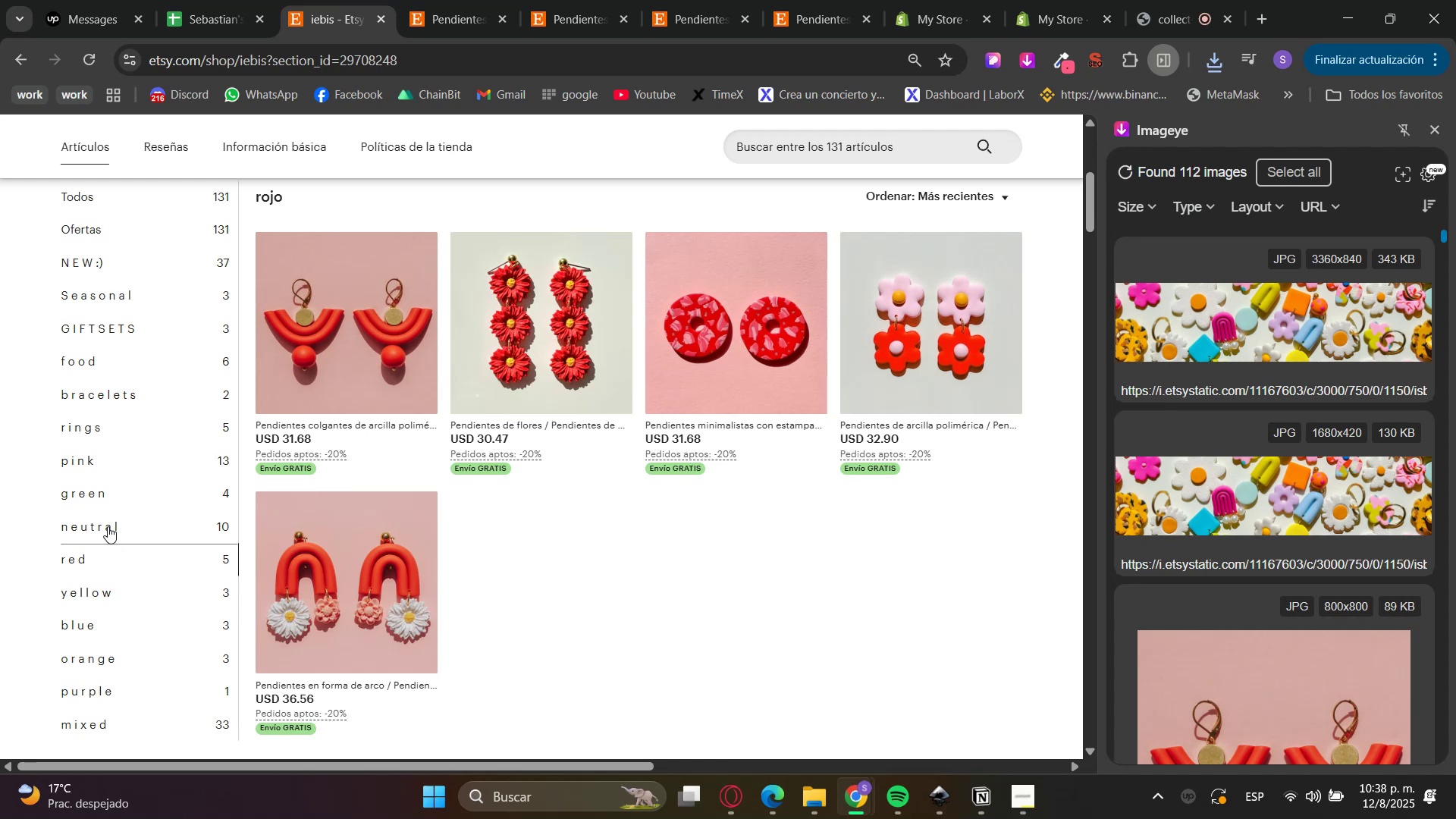 
left_click([123, 532])
 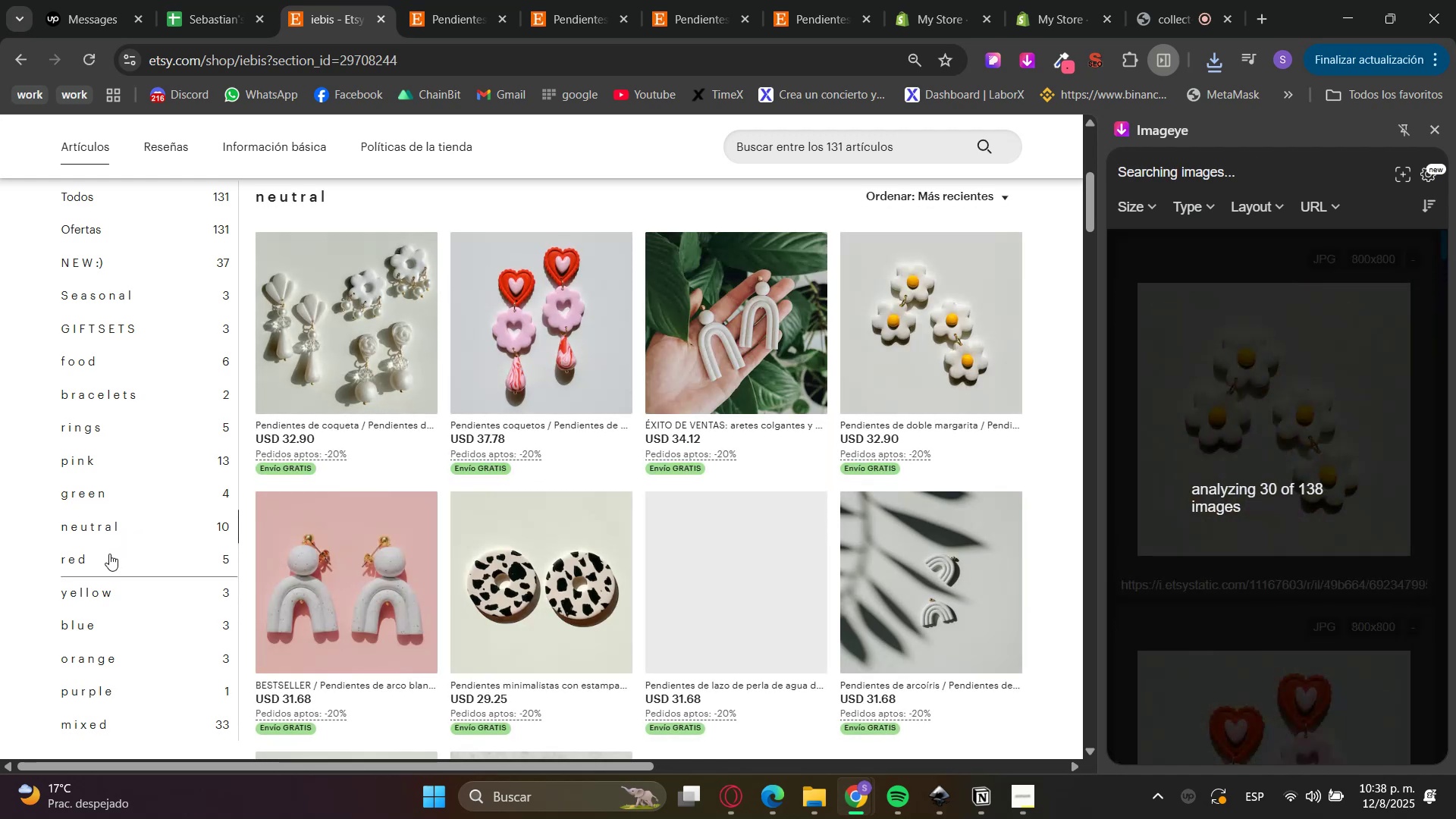 
left_click([109, 554])
 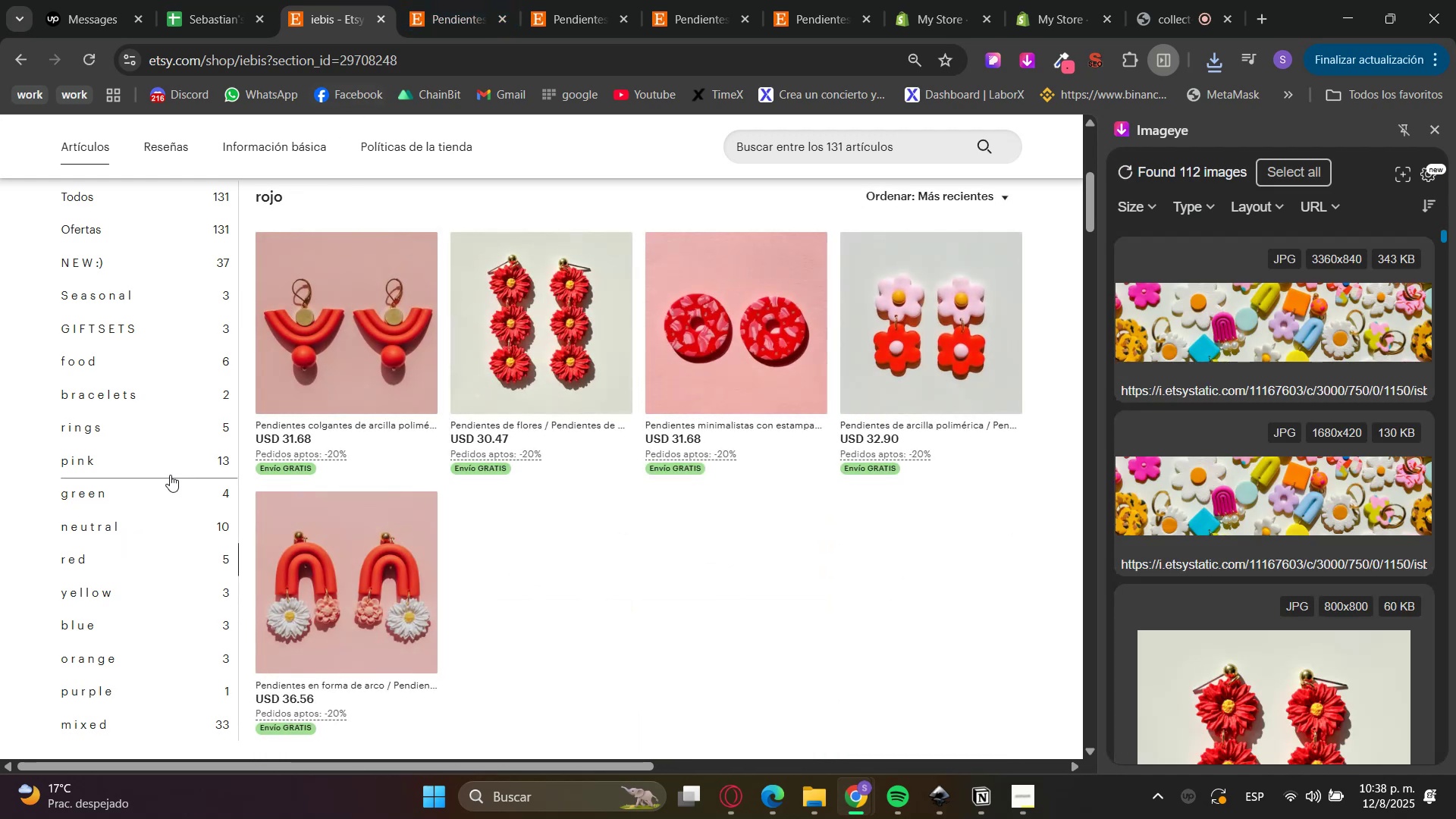 
left_click([136, 526])
 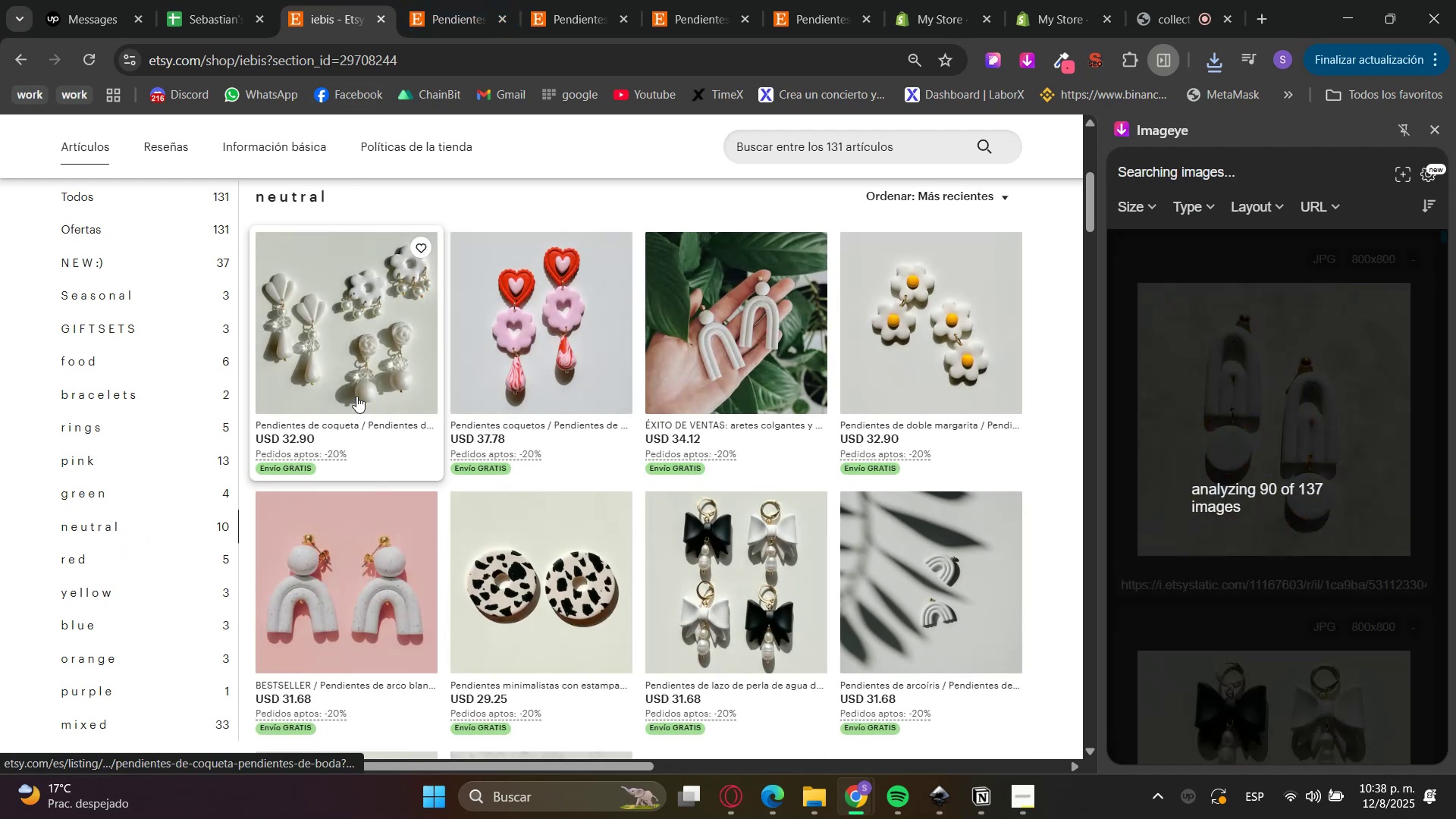 
left_click([457, 0])
 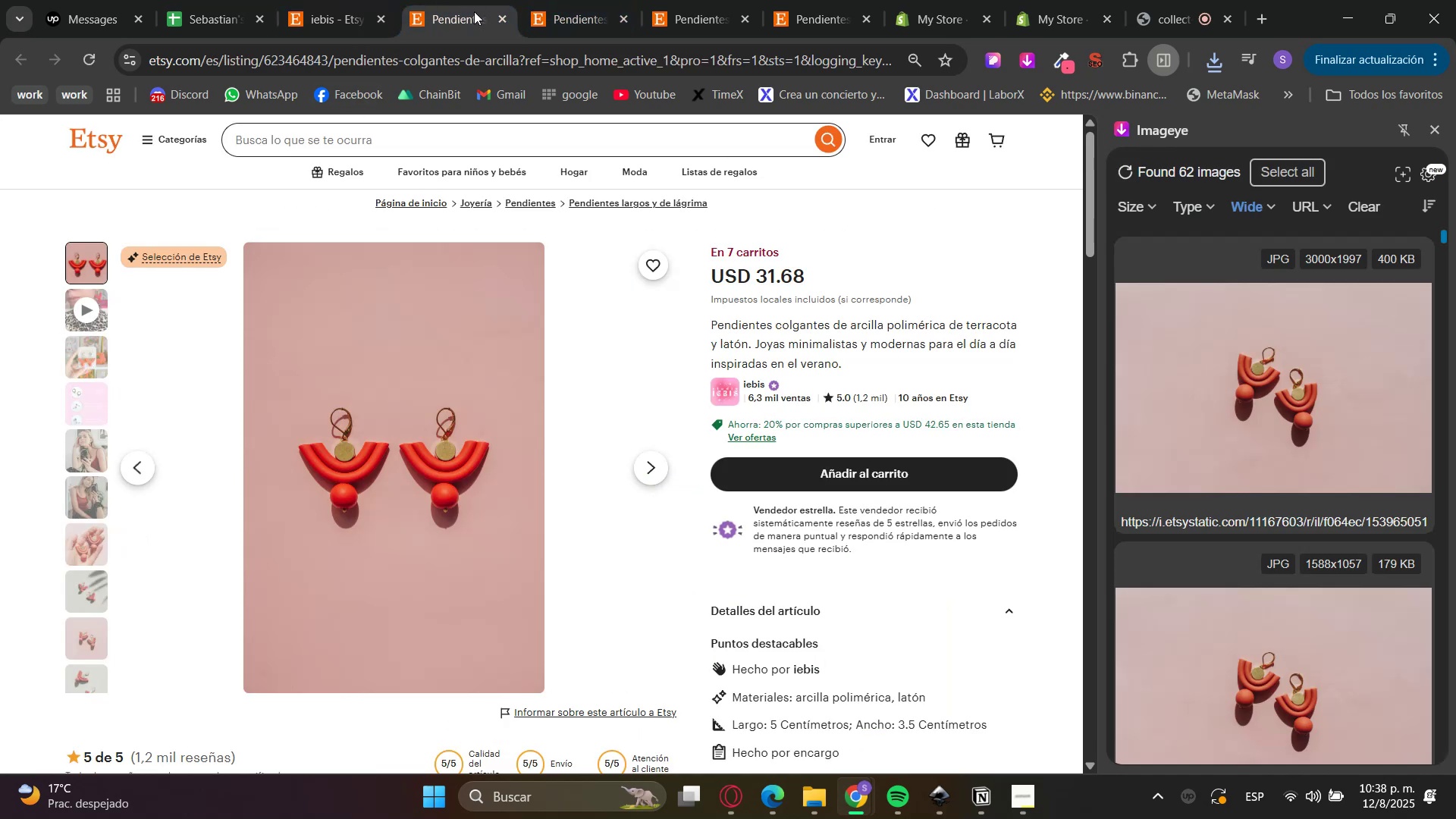 
left_click([347, 0])
 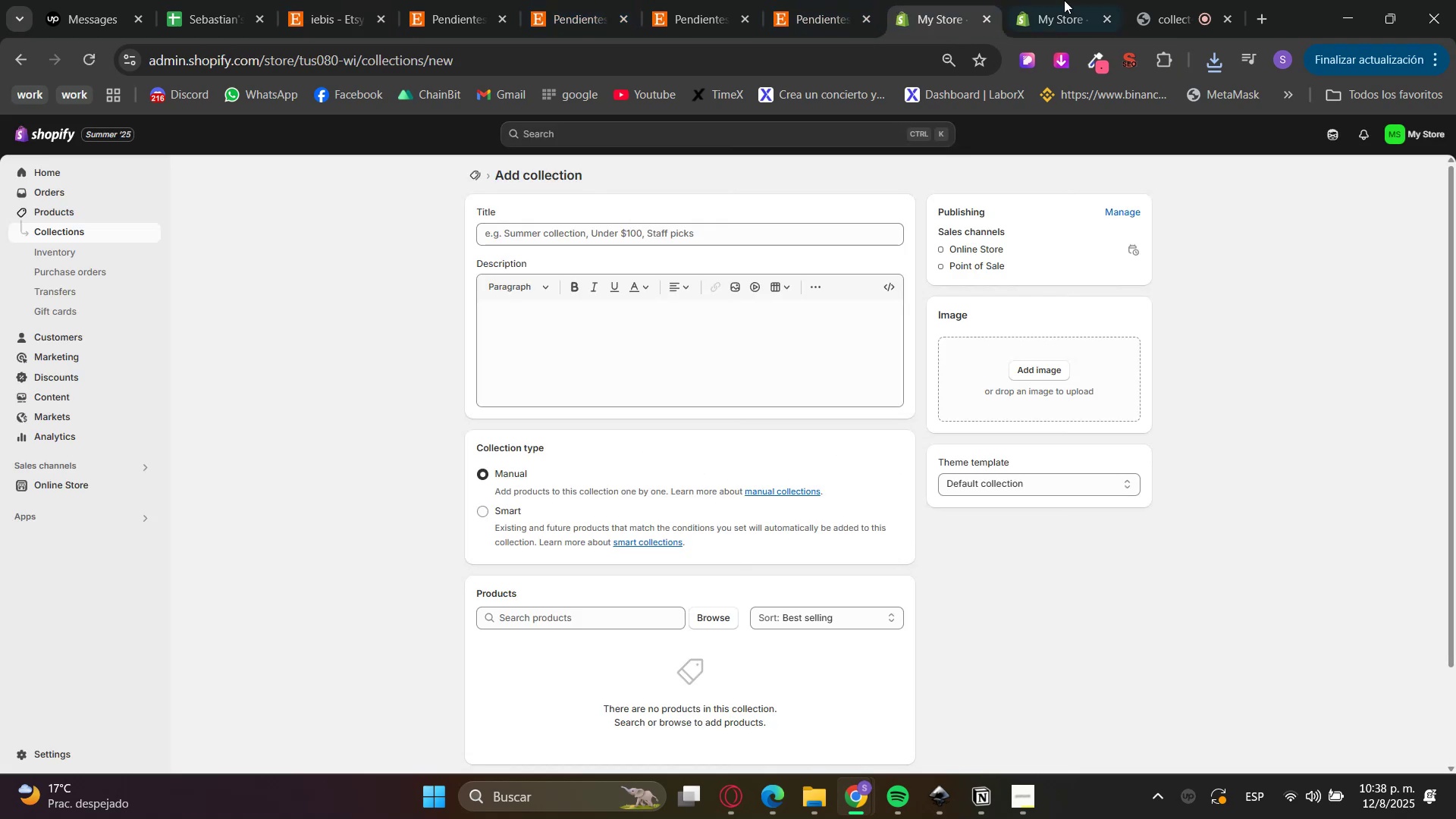 
scroll: coordinate [962, 373], scroll_direction: up, amount: 3.0
 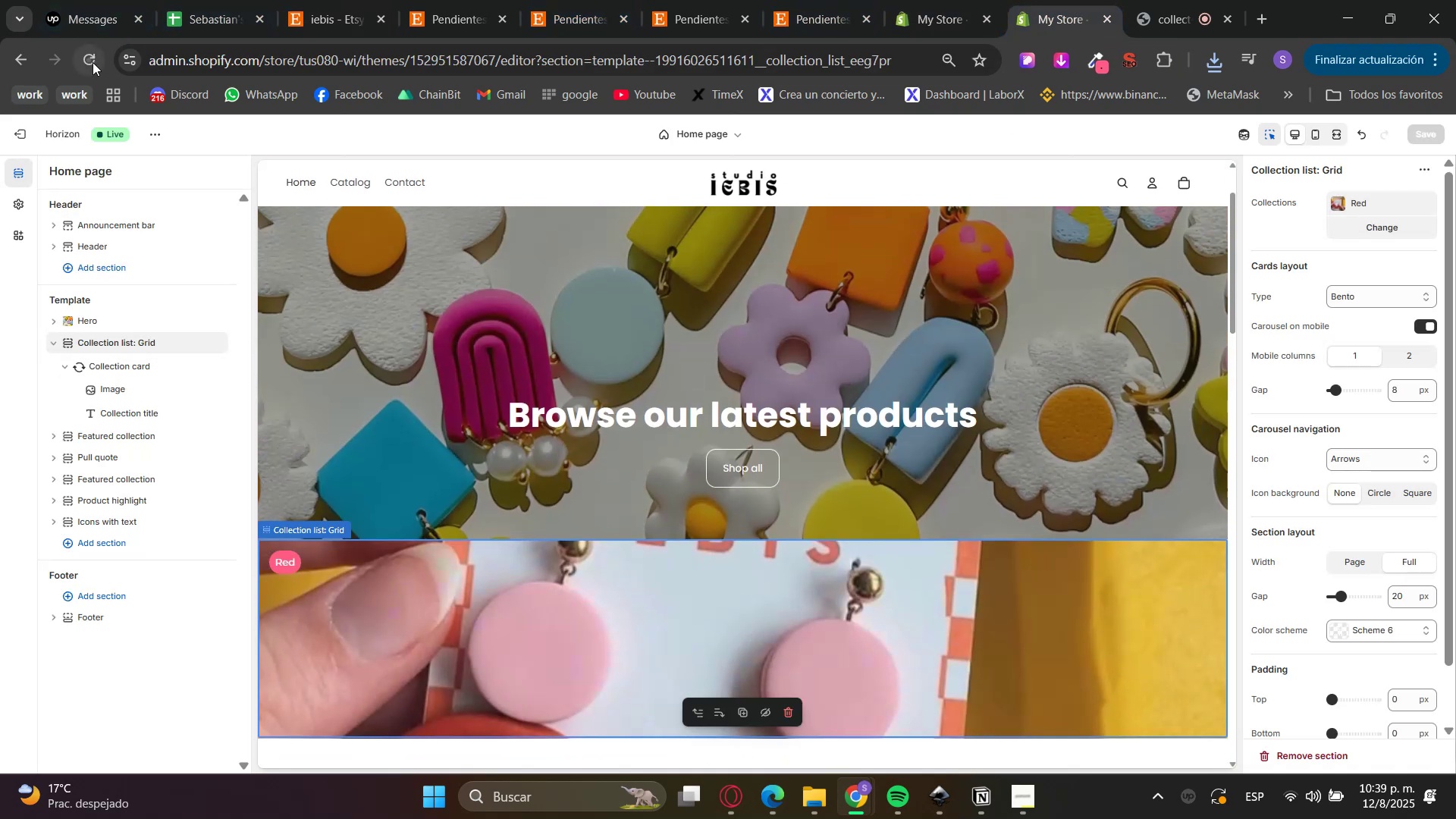 
double_click([836, 0])
 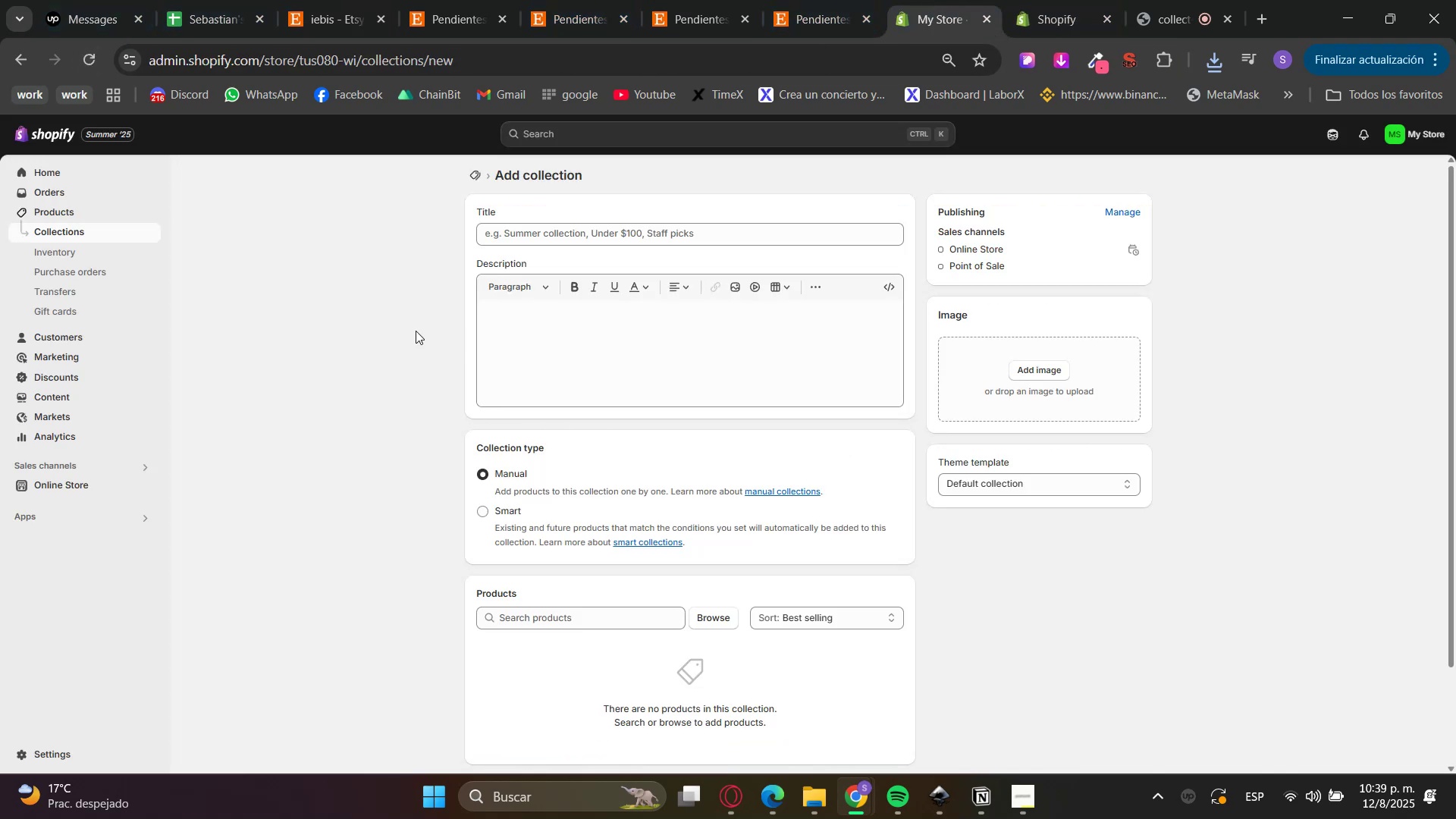 
left_click([76, 221])
 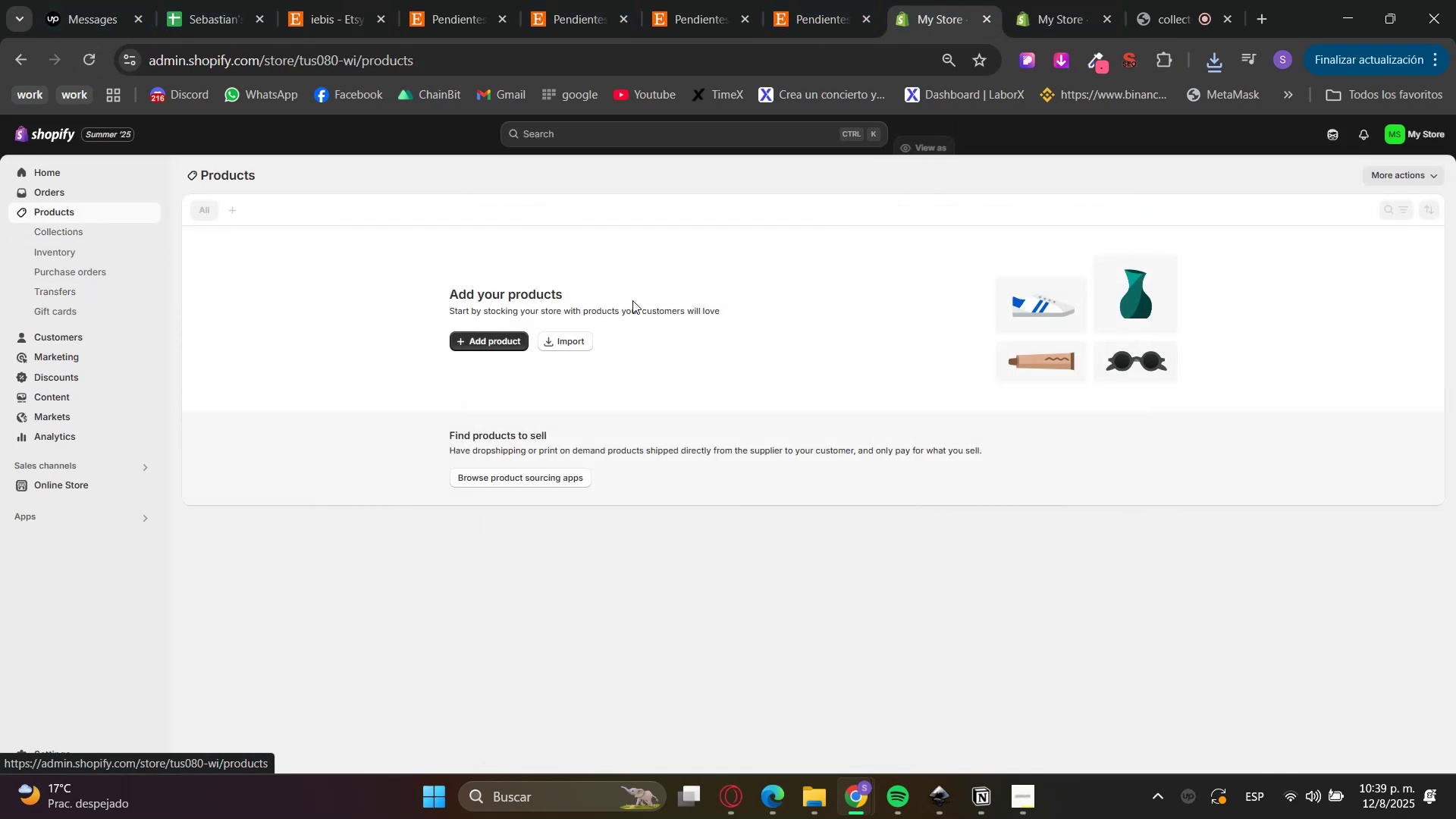 
left_click([484, 336])
 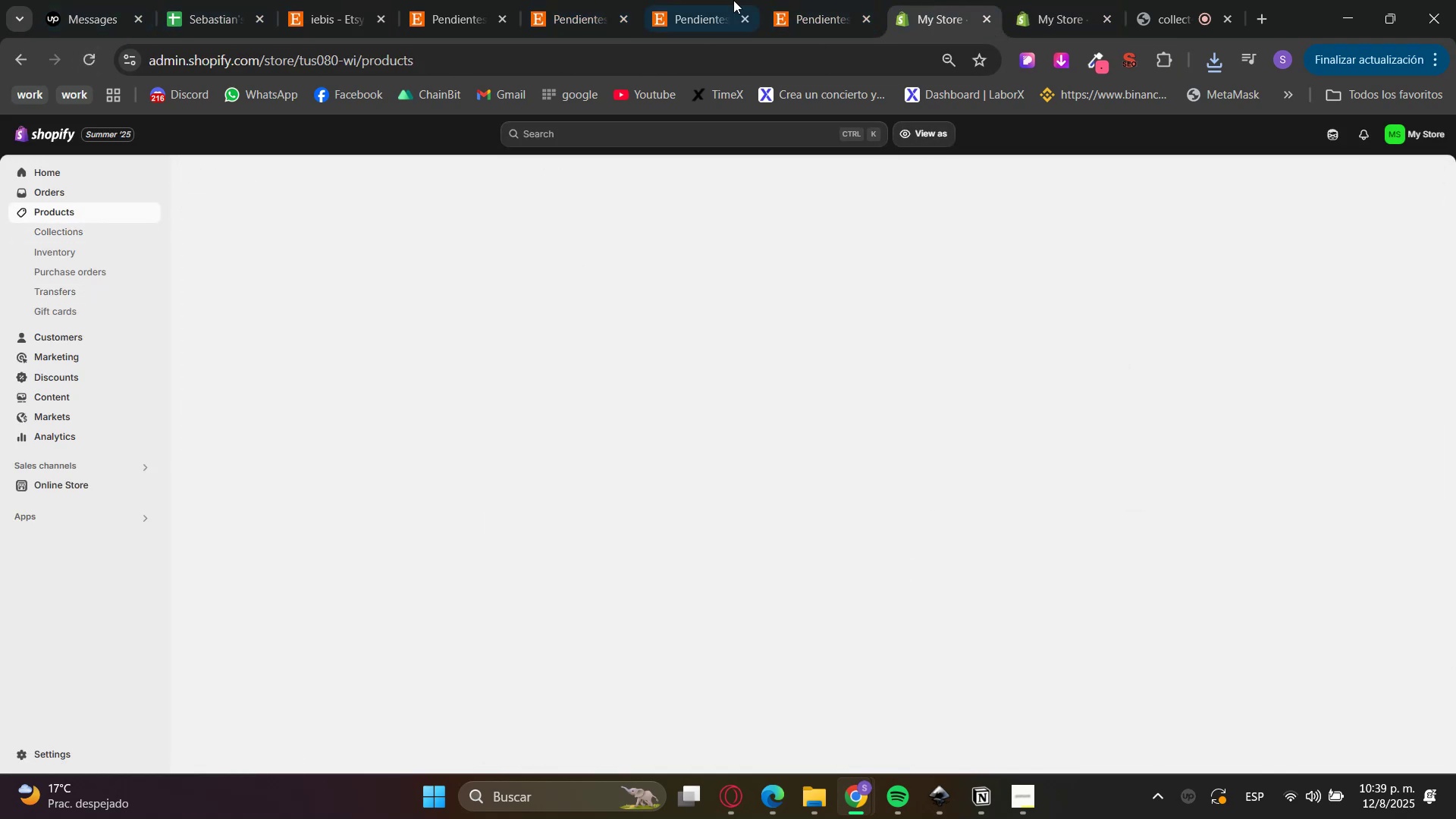 
left_click([406, 0])
 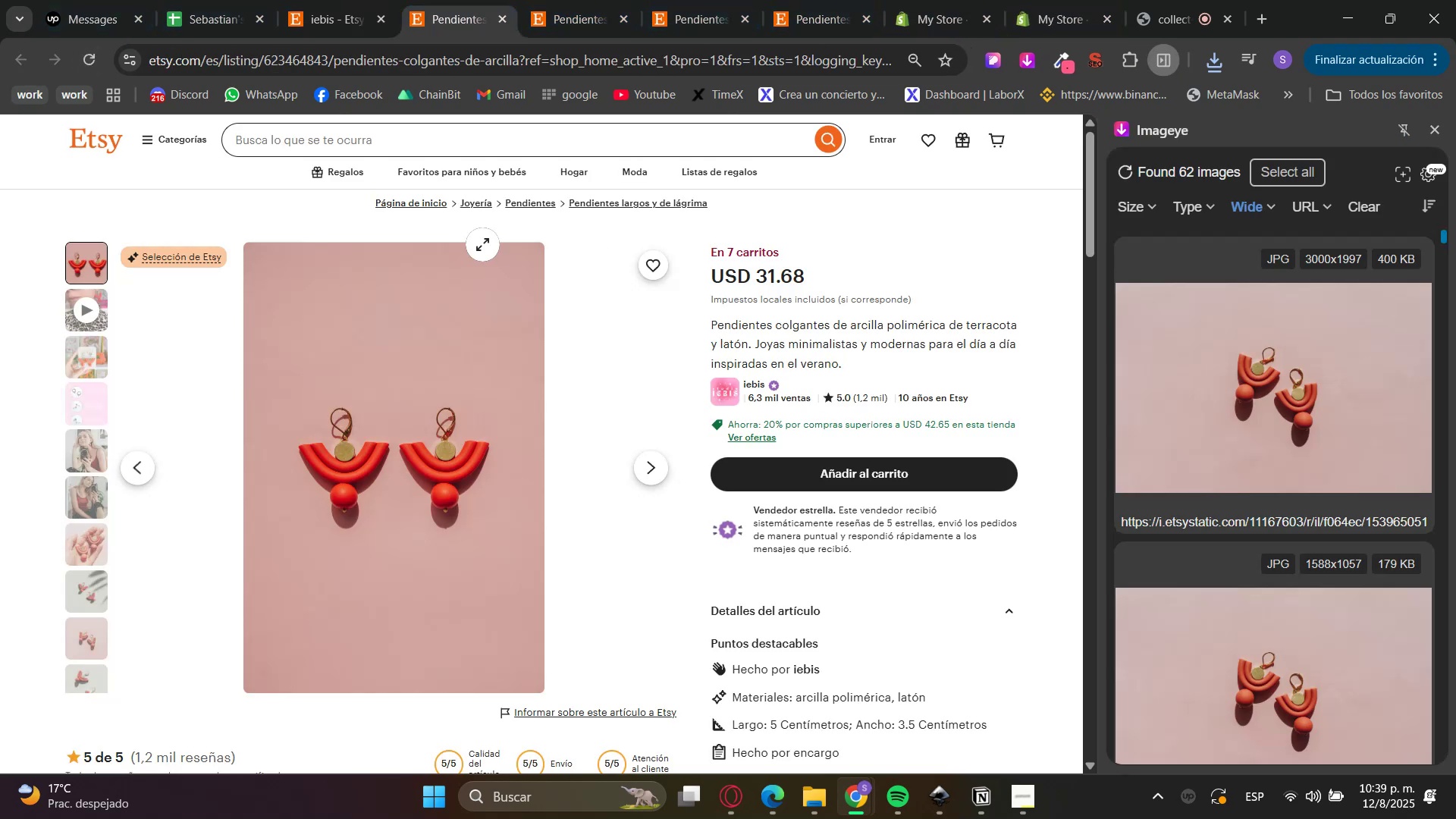 
scroll: coordinate [684, 370], scroll_direction: down, amount: 3.0
 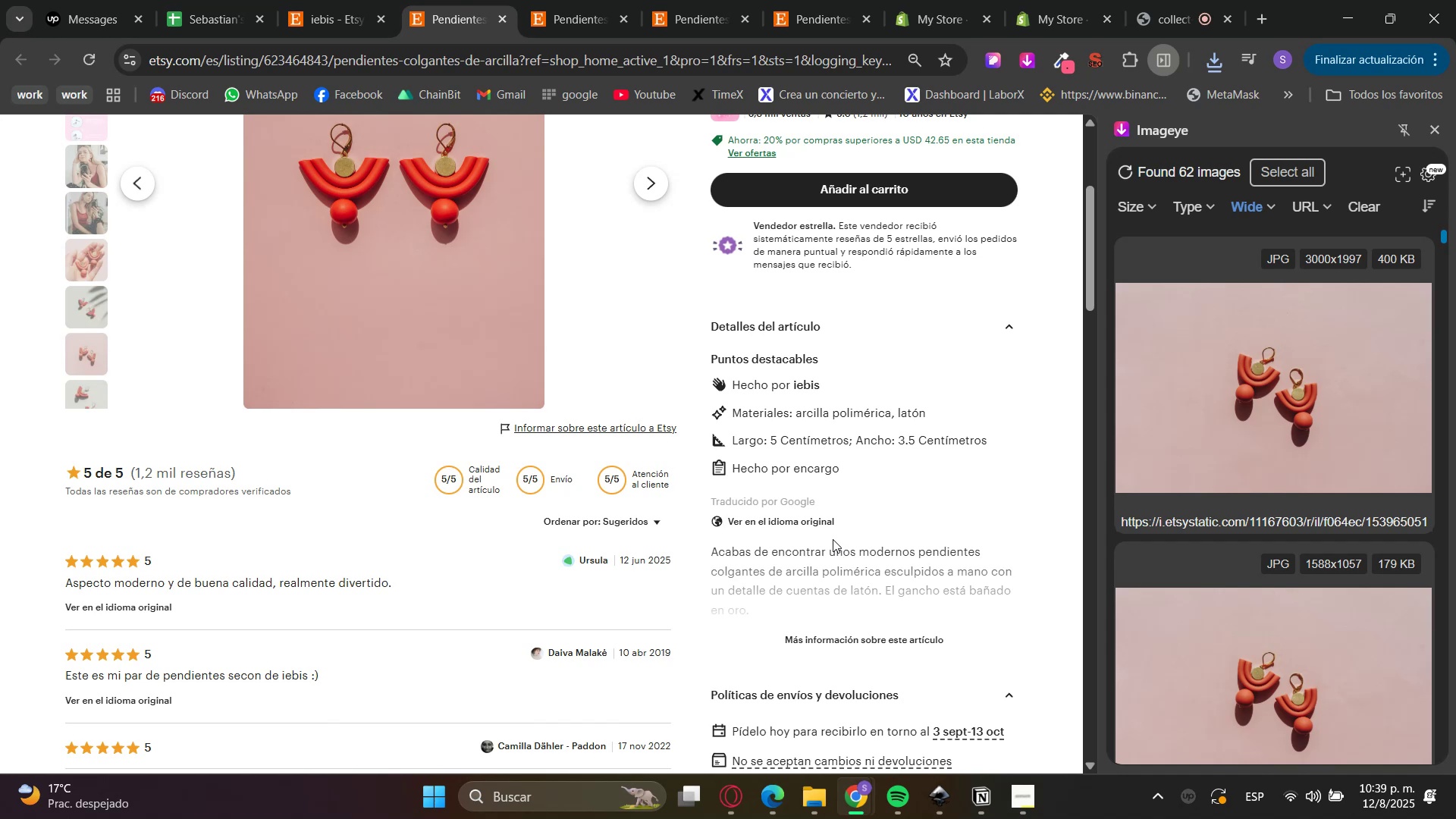 
left_click([793, 511])
 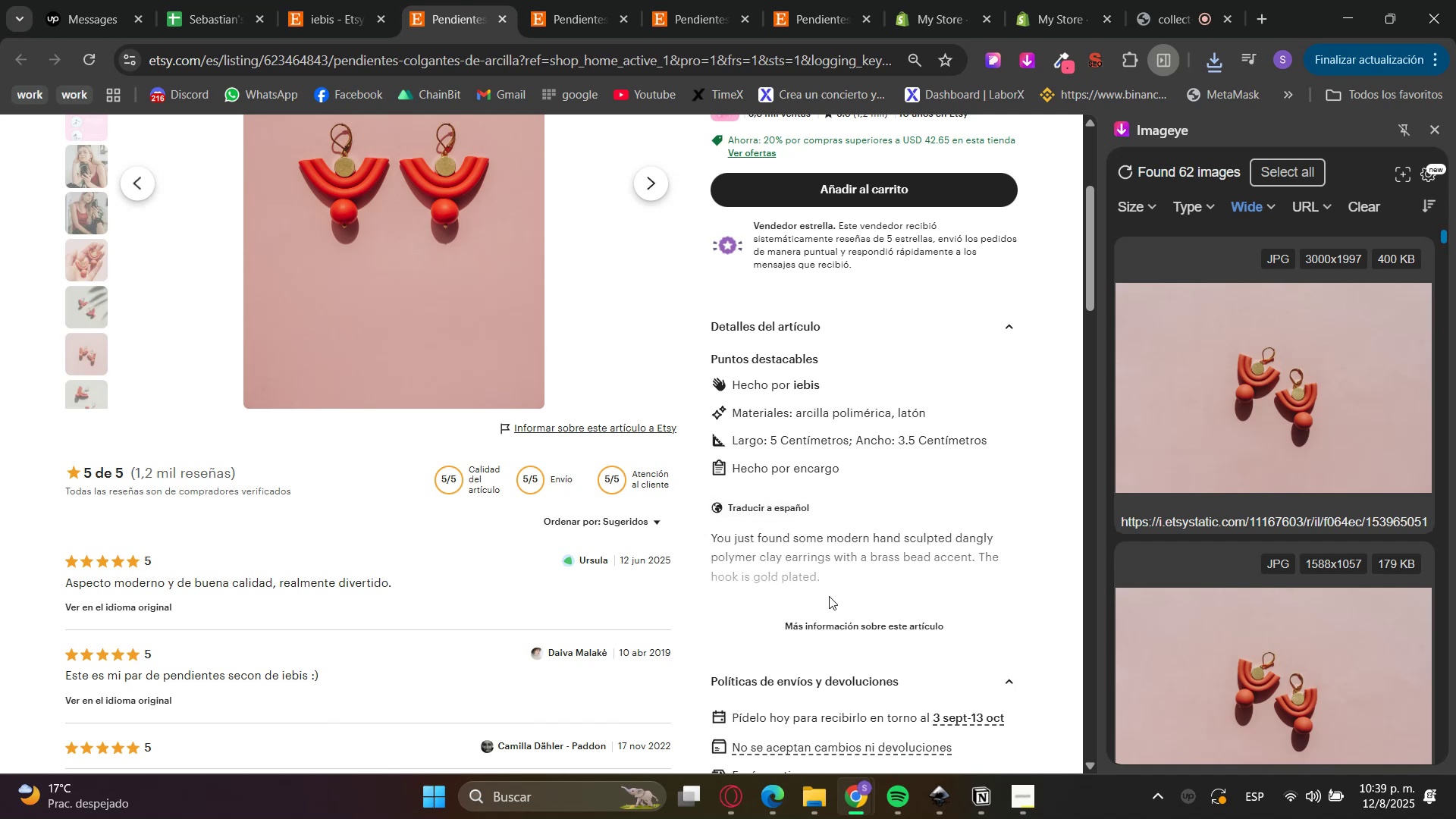 
double_click([843, 629])
 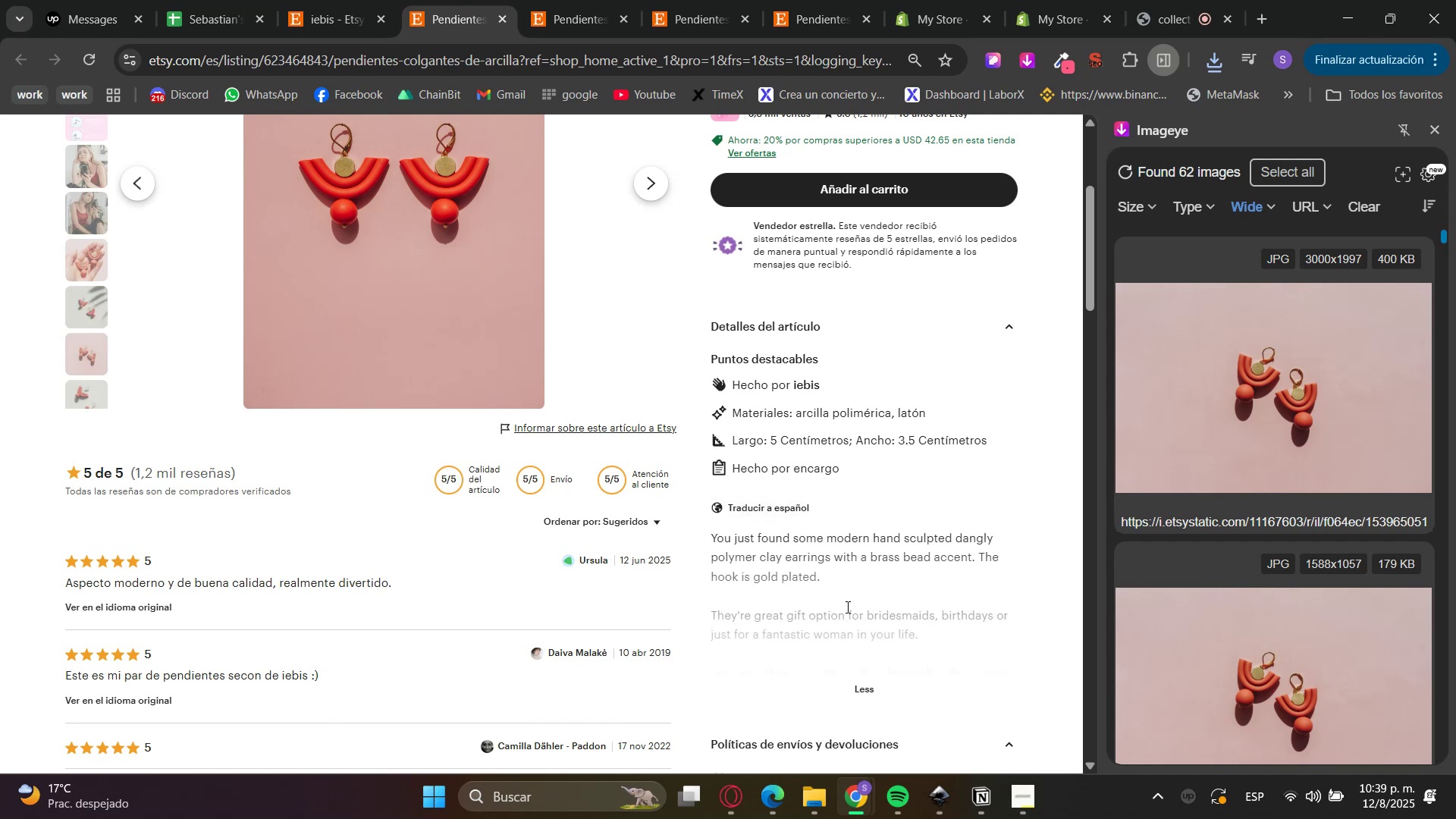 
scroll: coordinate [872, 431], scroll_direction: up, amount: 4.0
 